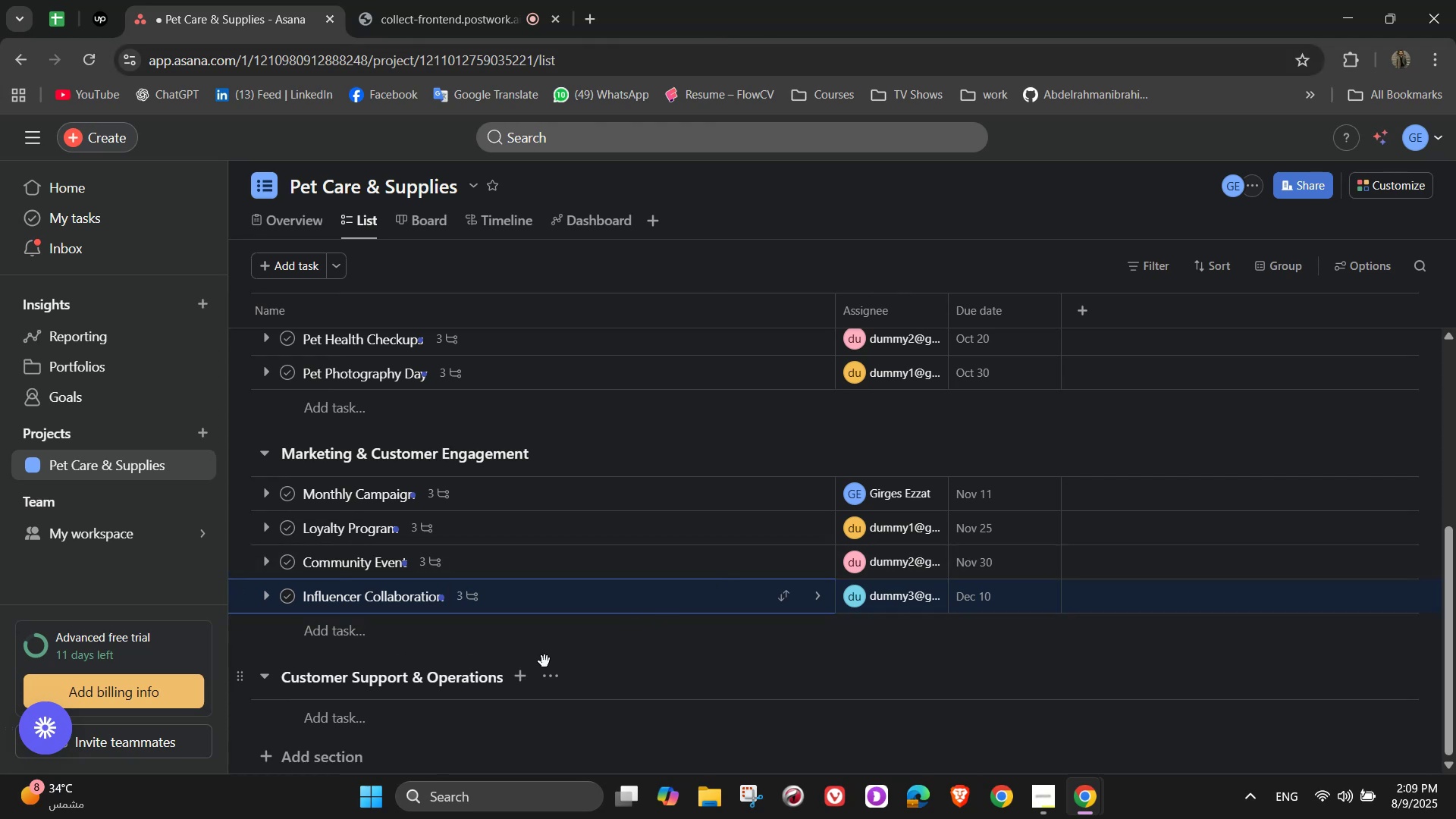 
mouse_move([531, 695])
 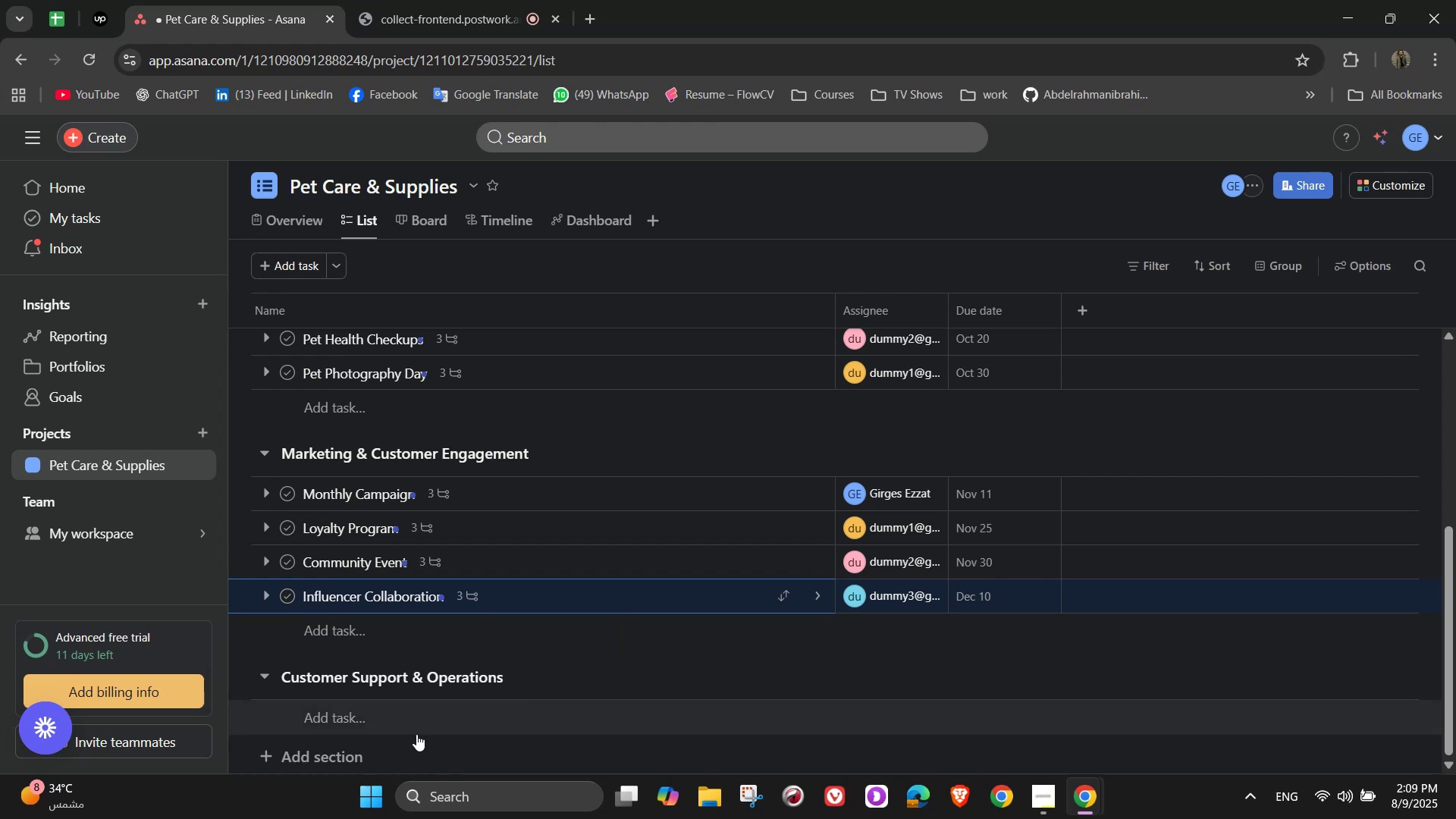 
left_click([413, 726])
 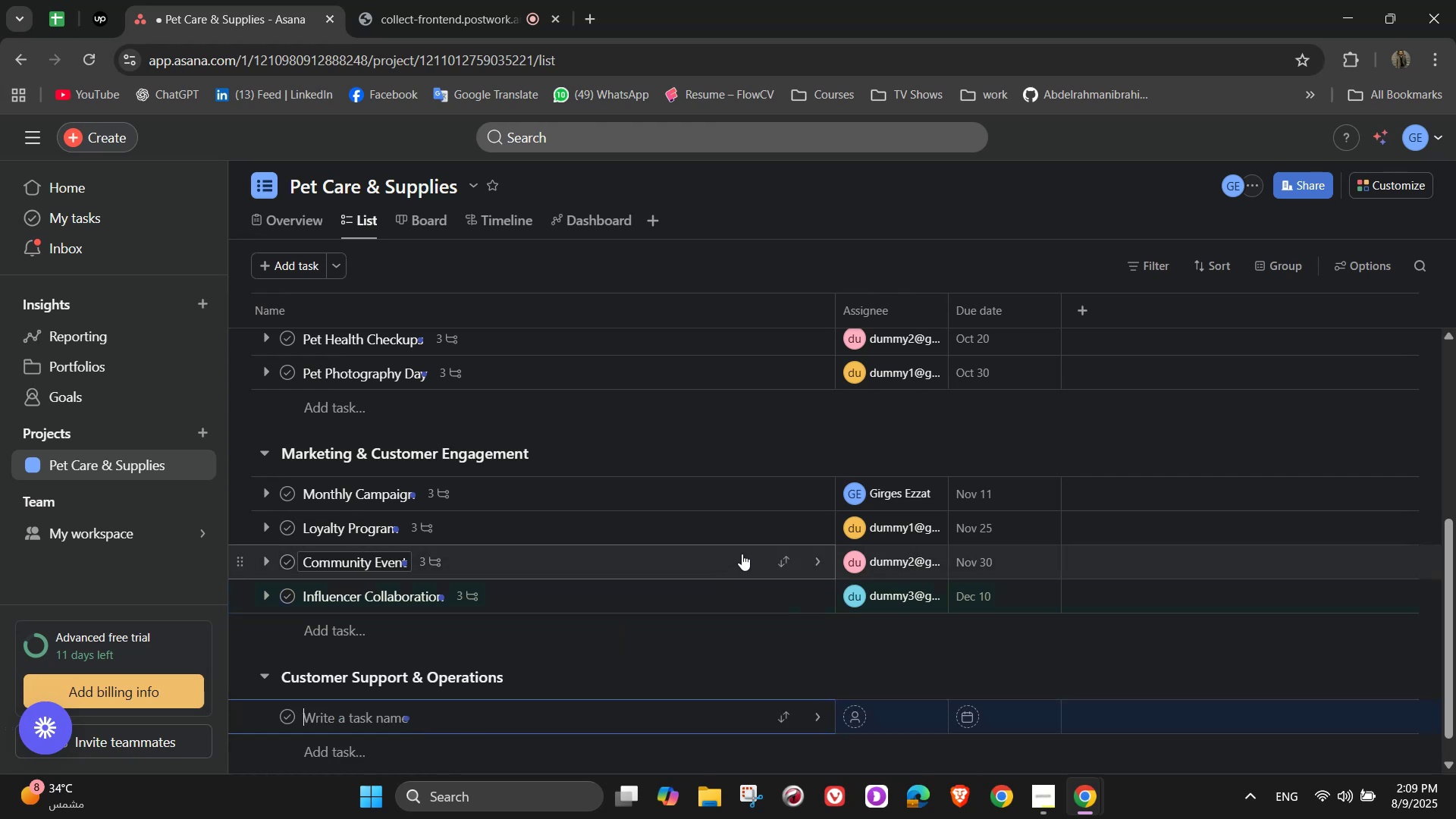 
scroll: coordinate [792, 532], scroll_direction: down, amount: 1.0
 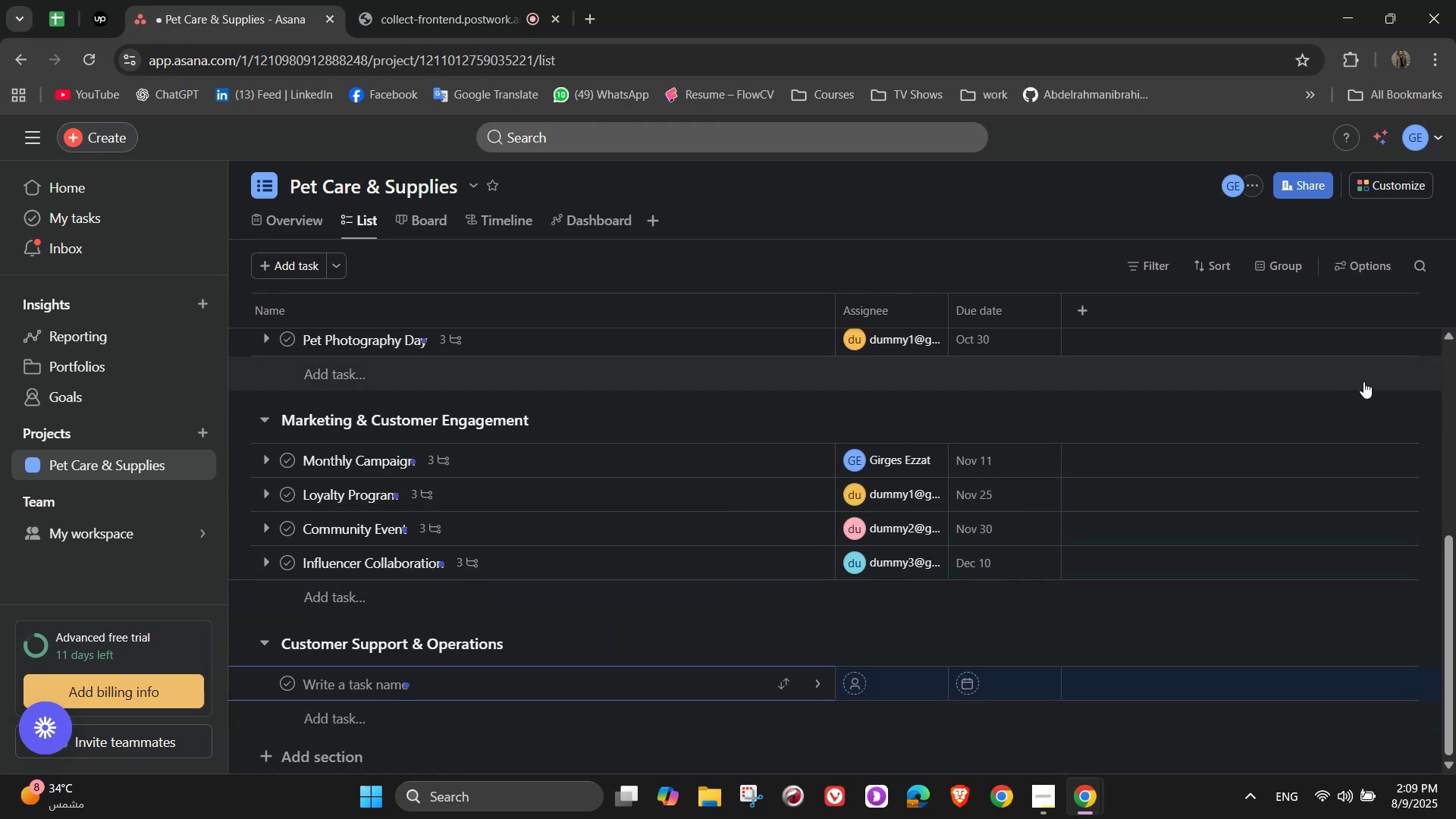 
wait(6.08)
 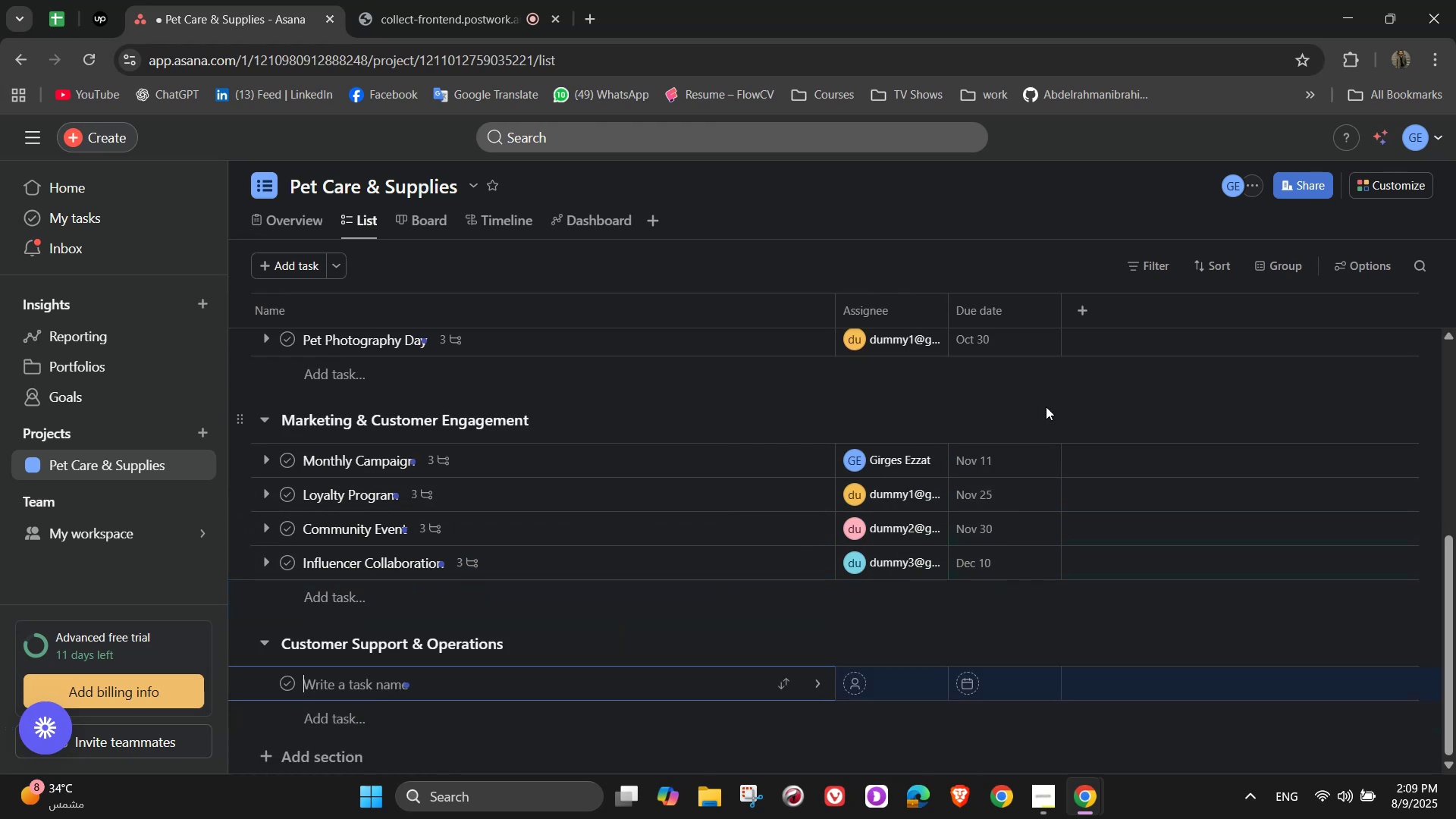 
type(Handle Inquiries)
 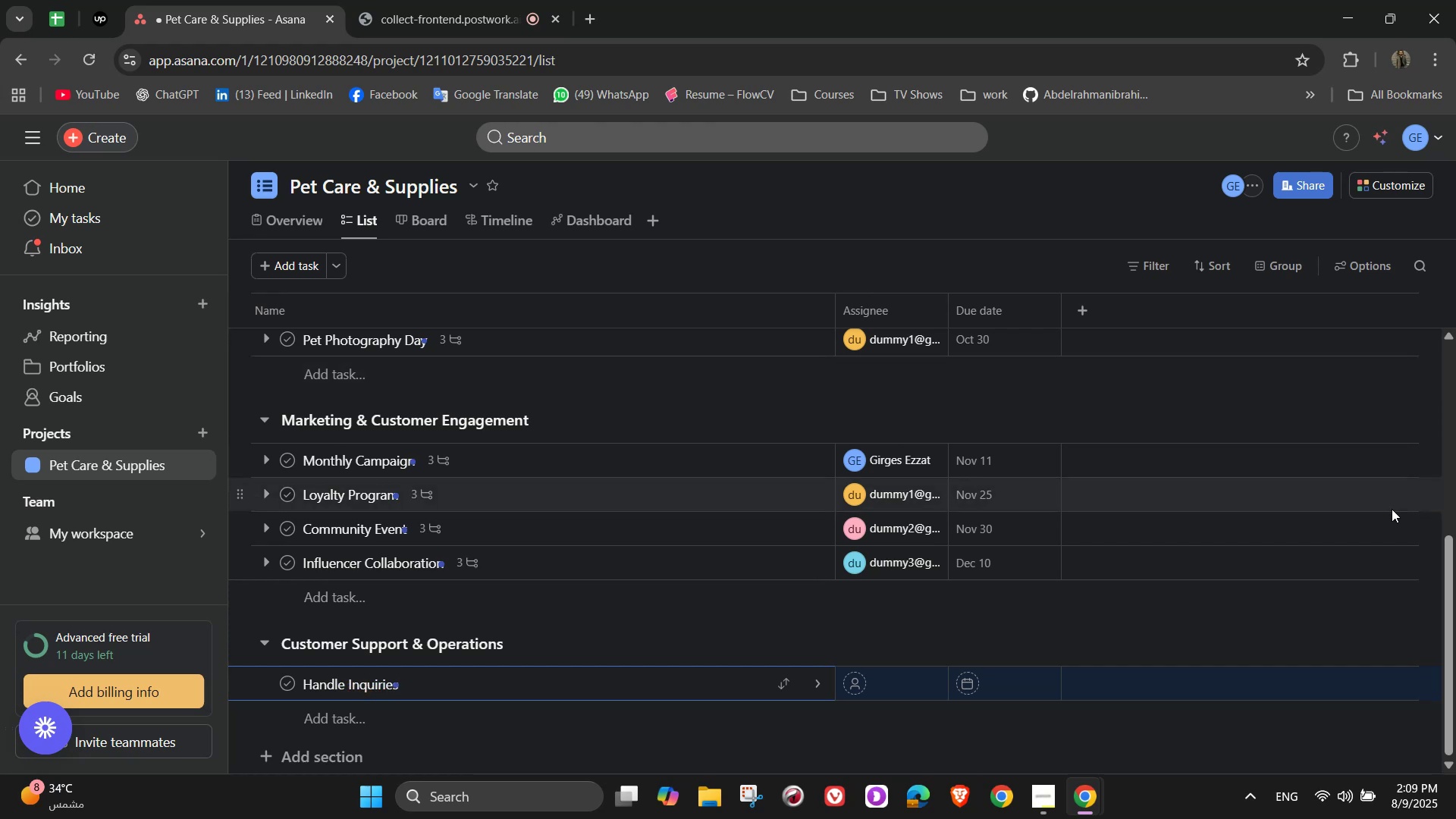 
scroll: coordinate [835, 651], scroll_direction: down, amount: 3.0
 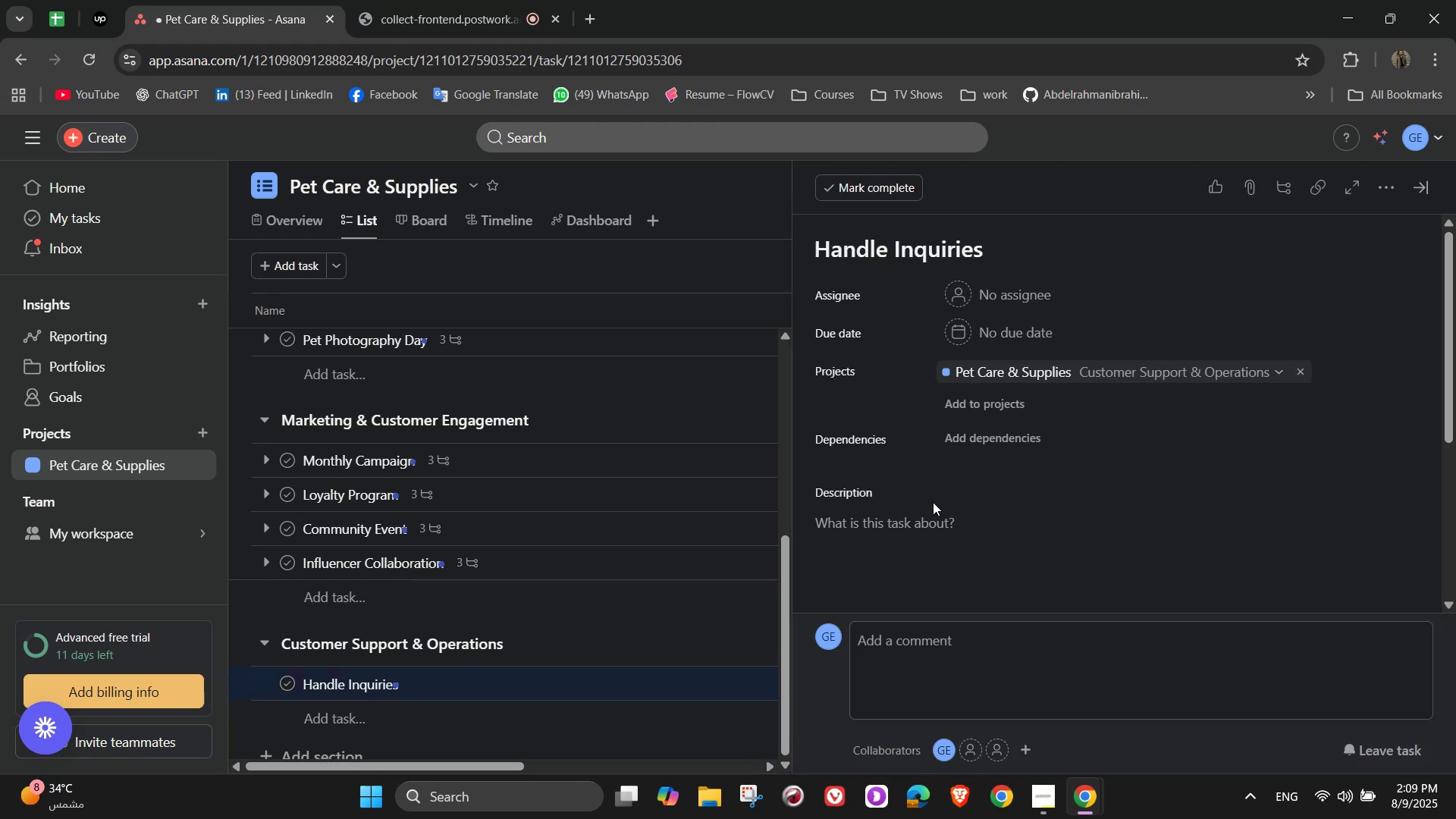 
left_click([1016, 289])
 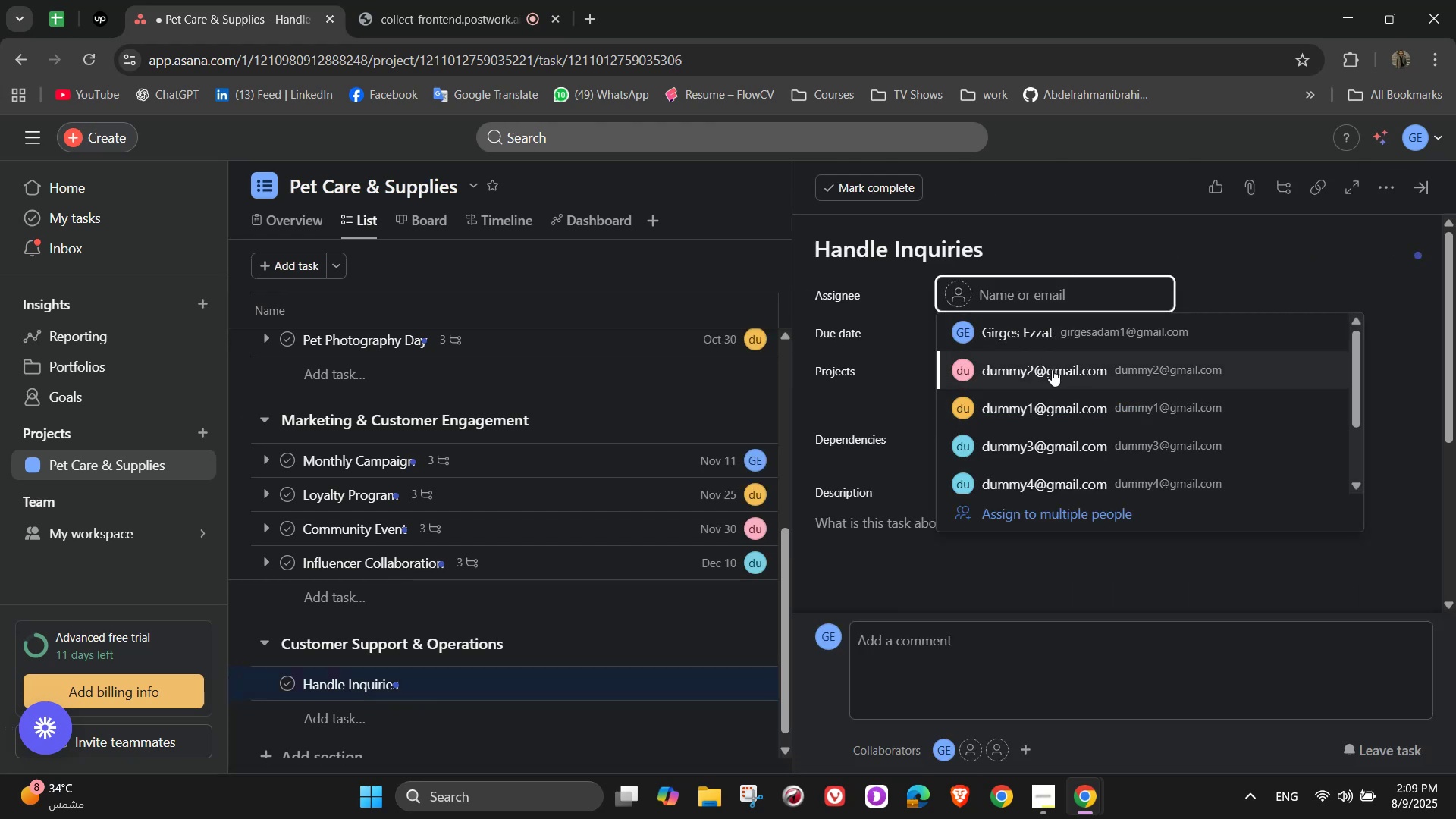 
left_click([1041, 338])
 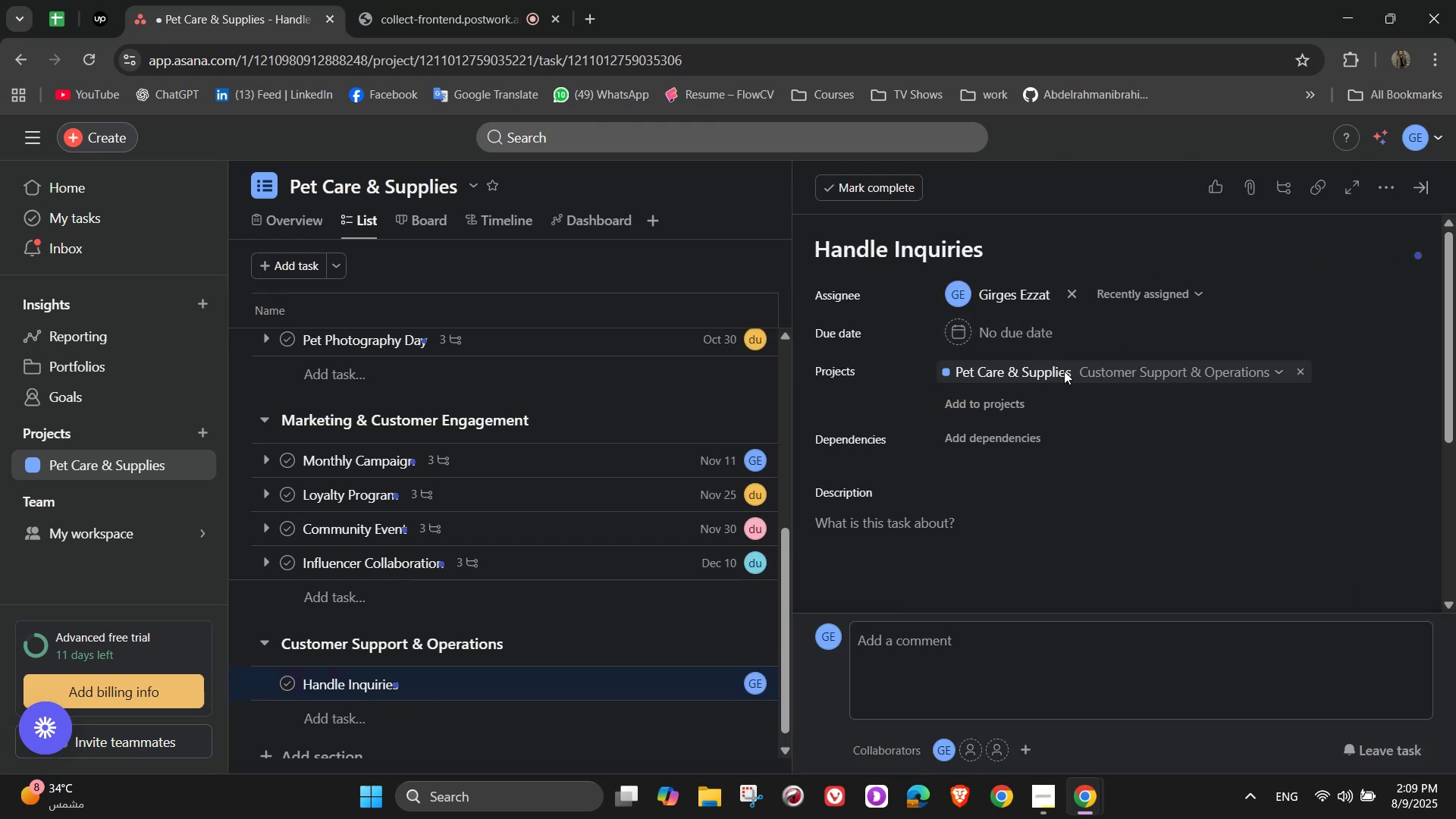 
left_click([1018, 340])
 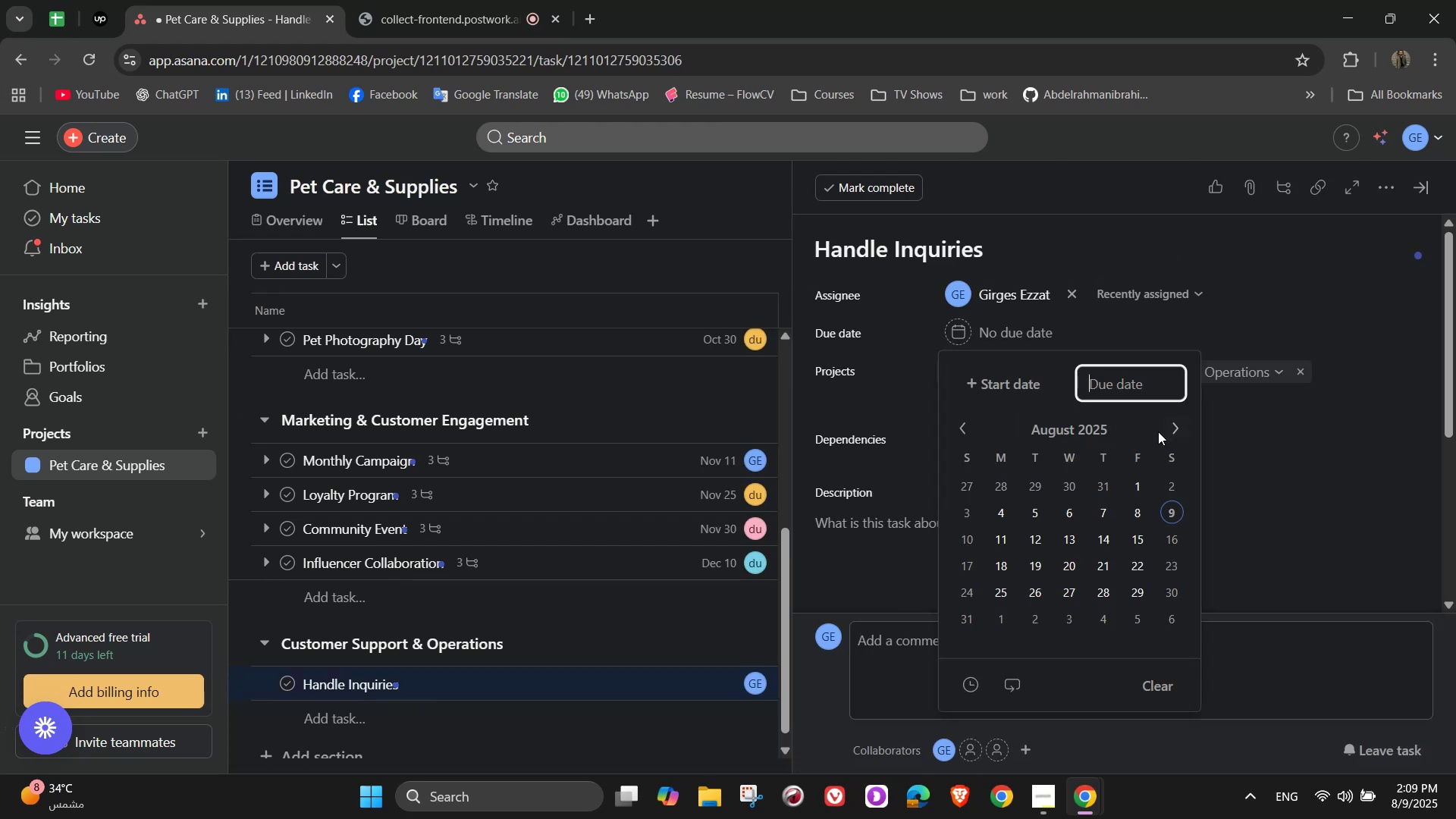 
double_click([1171, 431])
 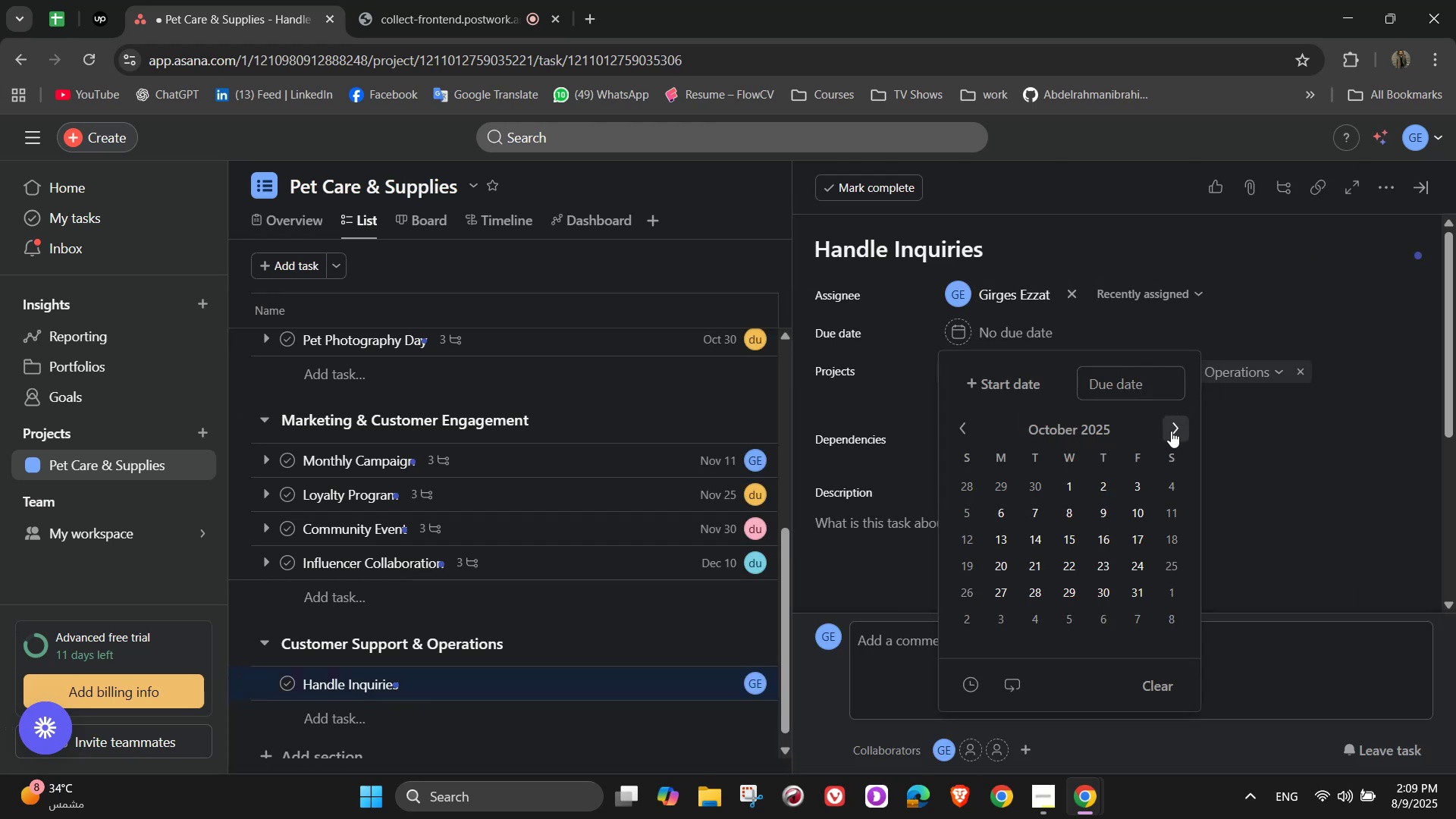 
triple_click([1171, 431])
 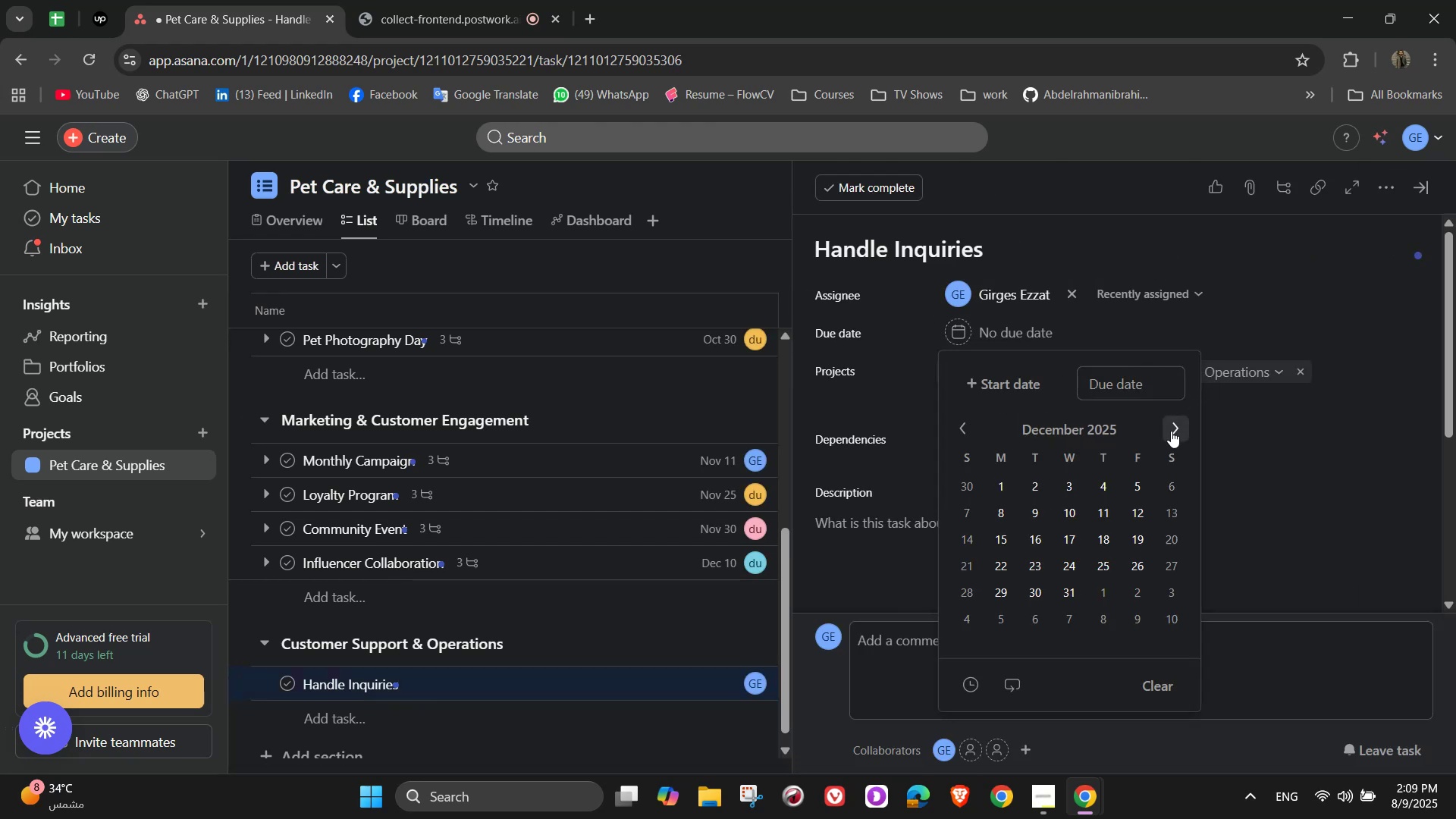 
double_click([1171, 431])
 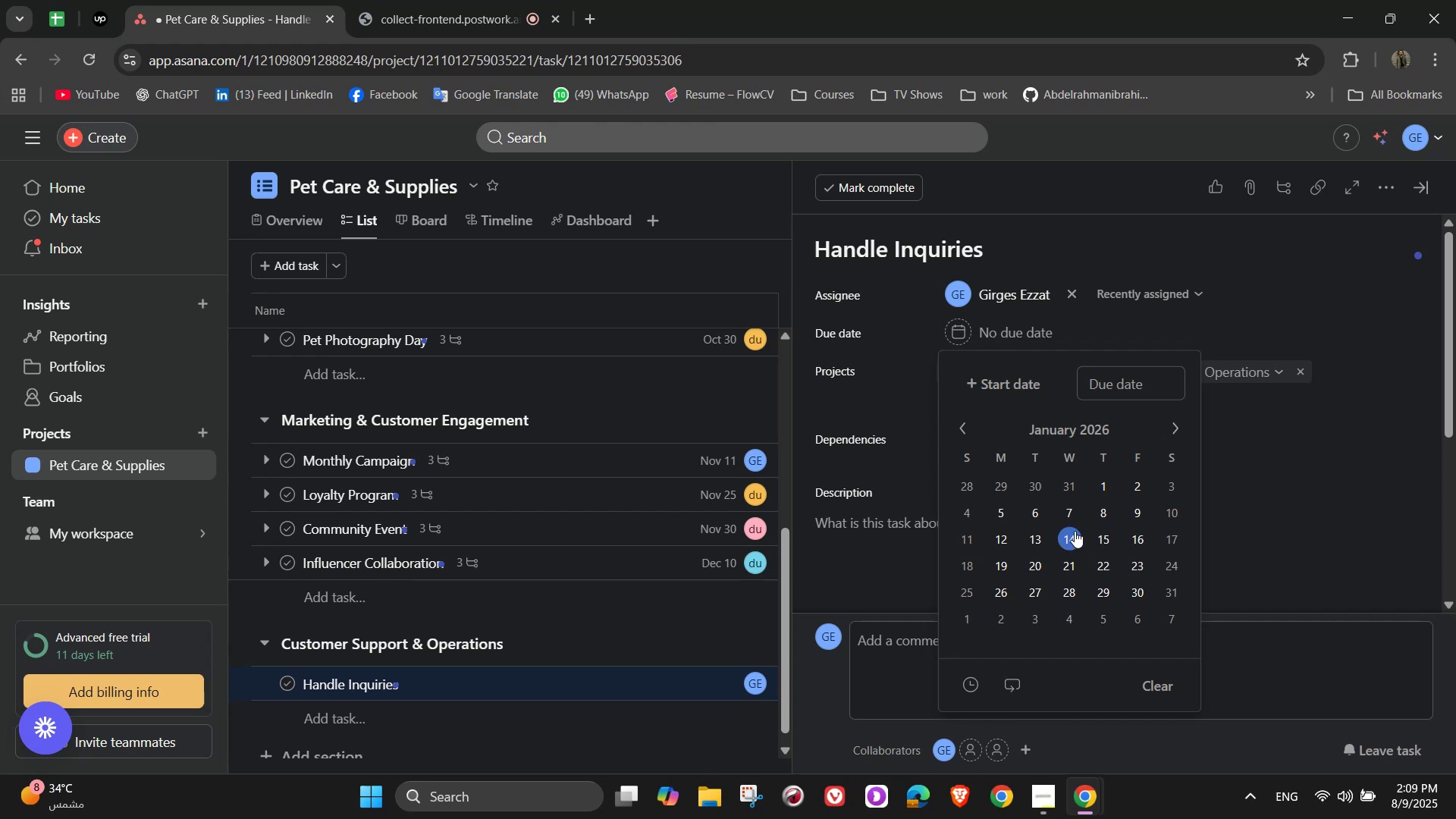 
left_click([962, 433])
 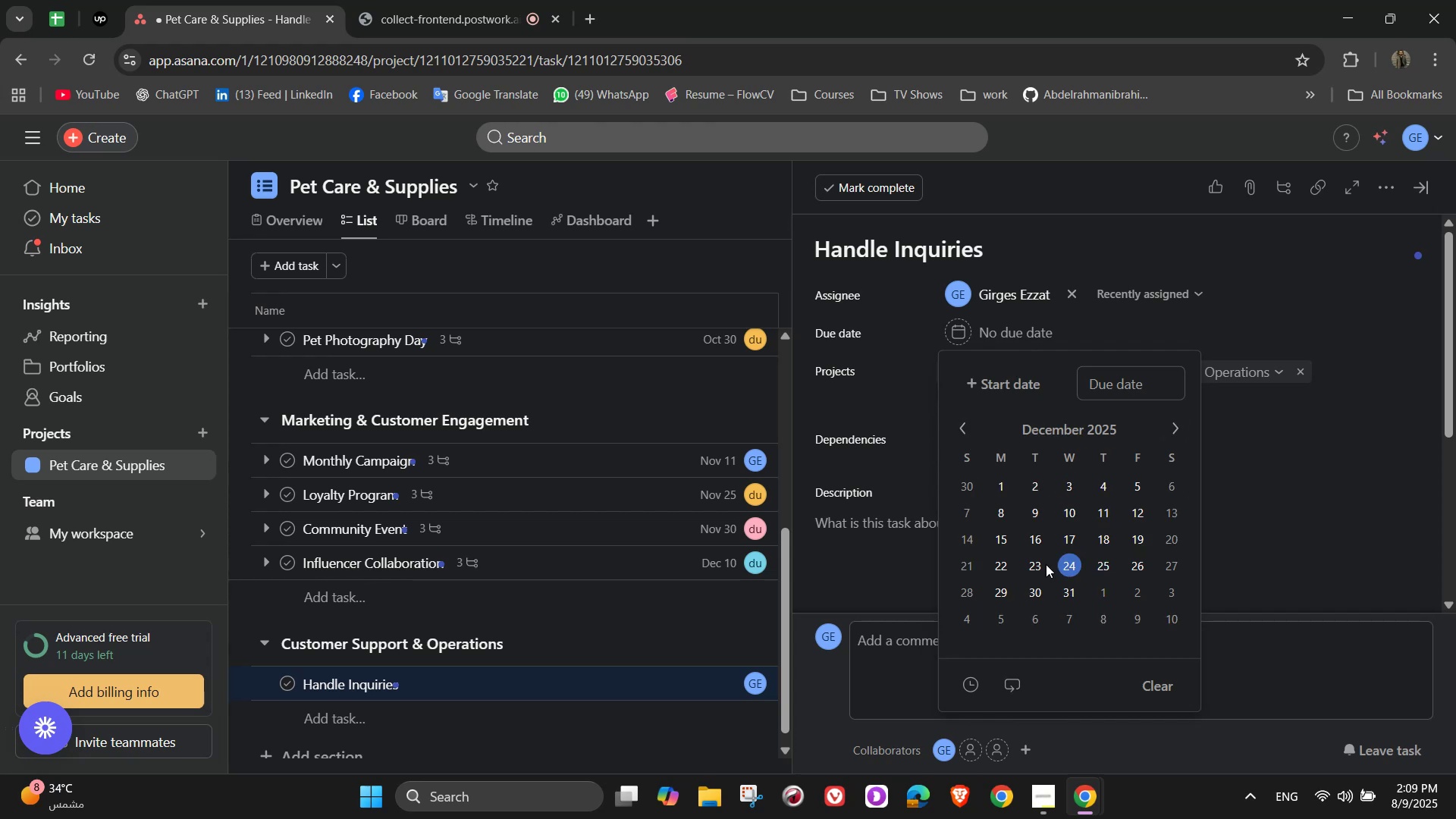 
left_click([998, 572])
 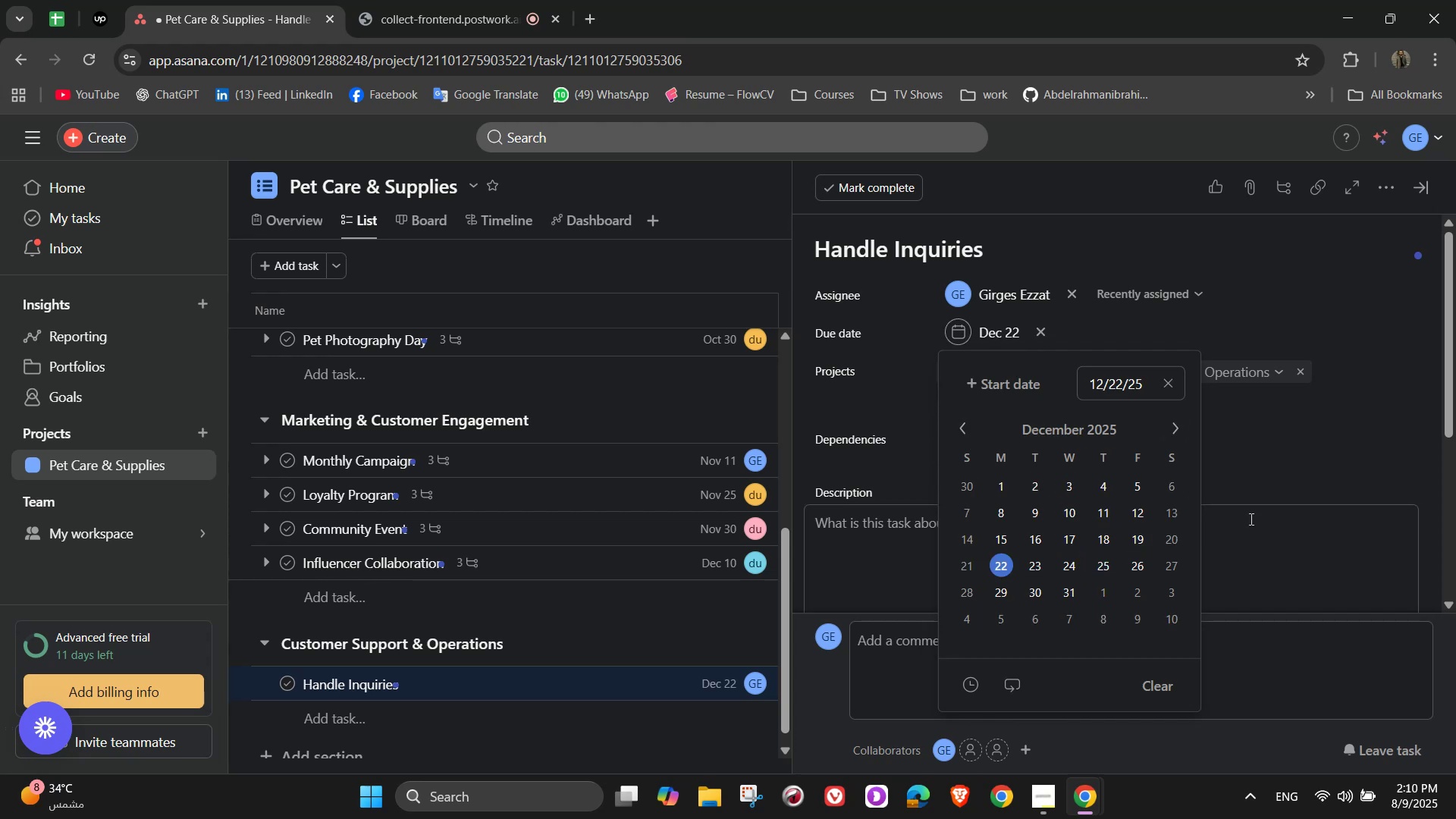 
left_click([1276, 457])
 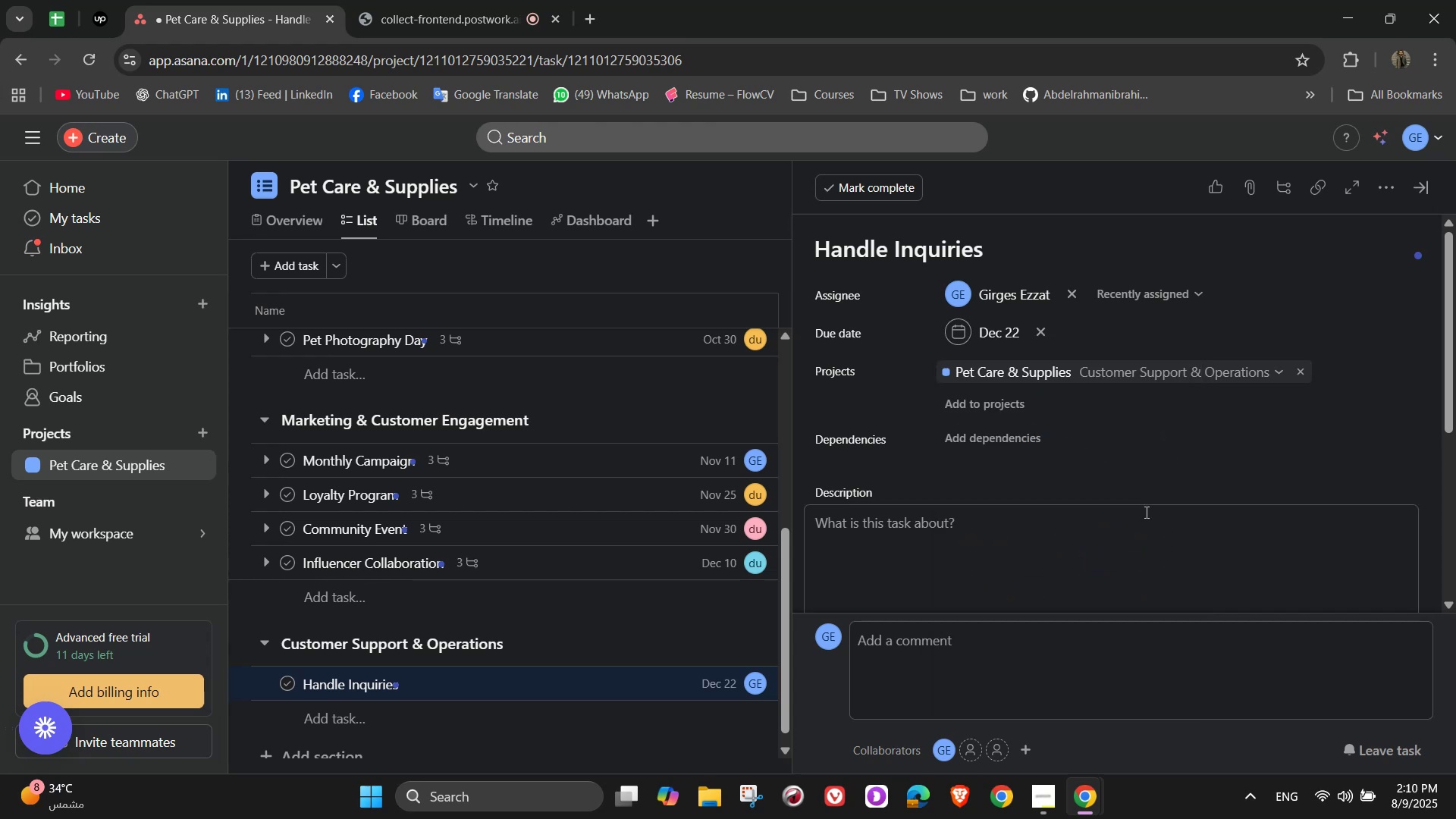 
left_click([1135, 547])
 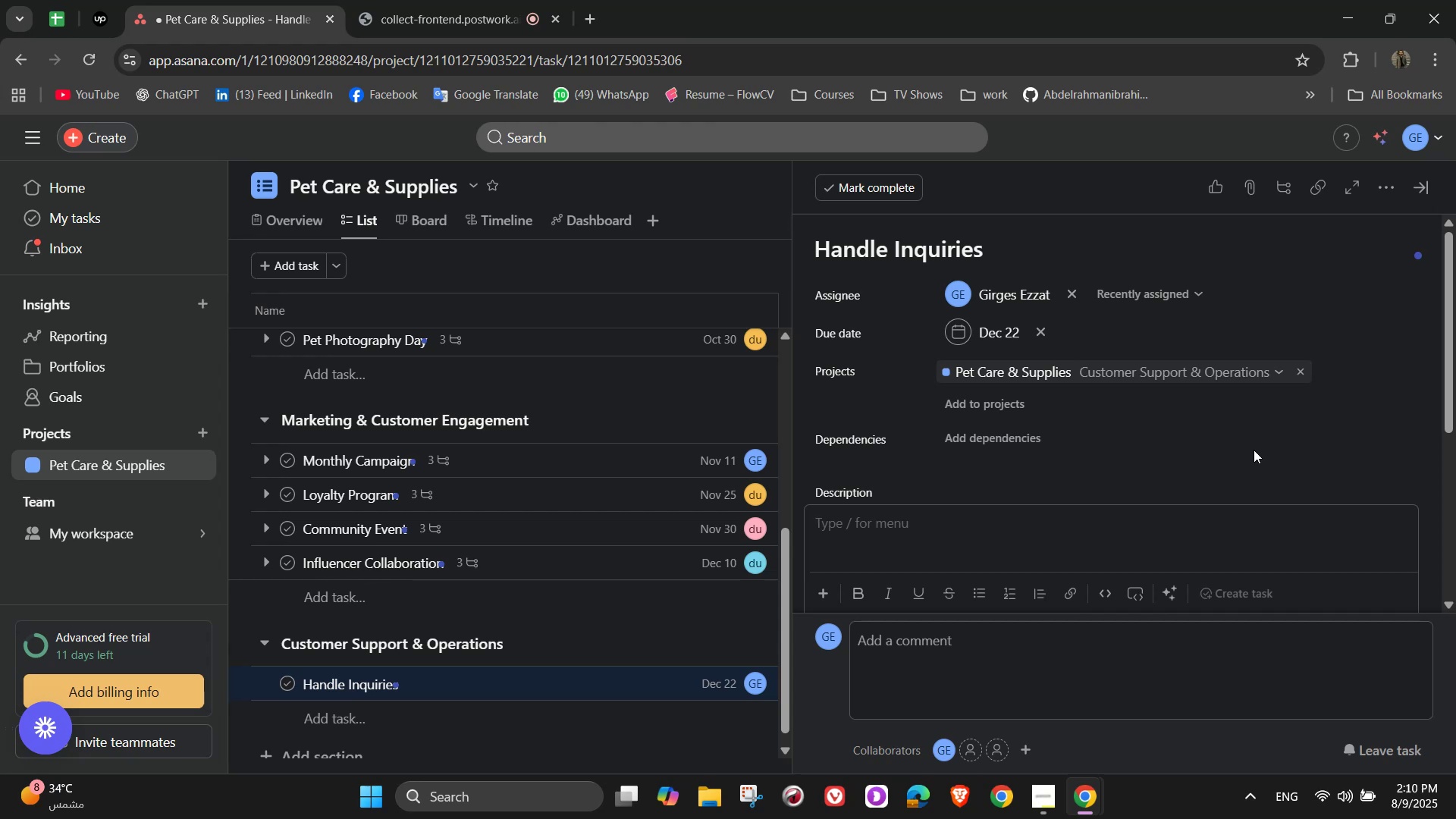 
wait(5.09)
 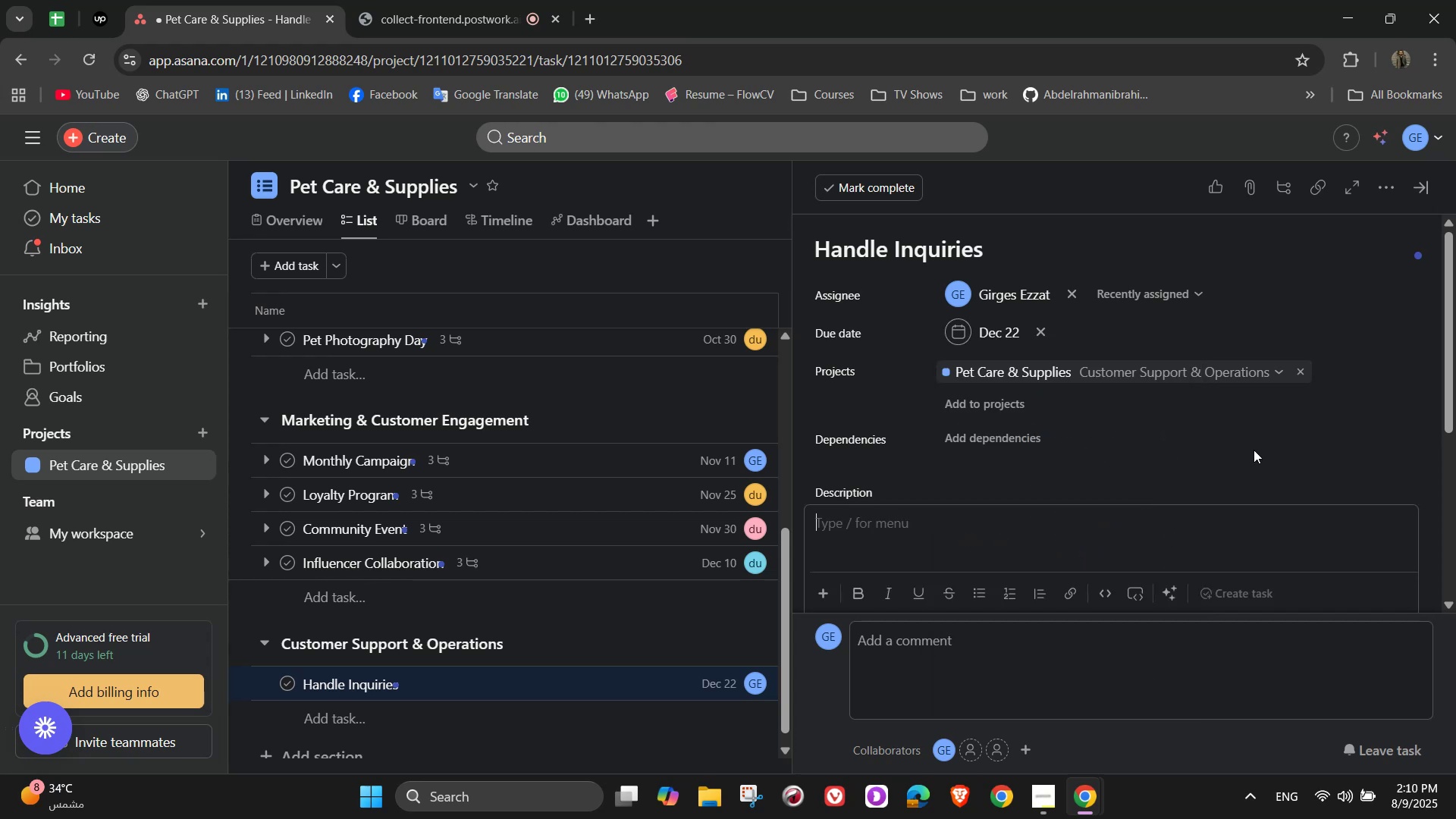 
type(Answer questions about products orservices)
 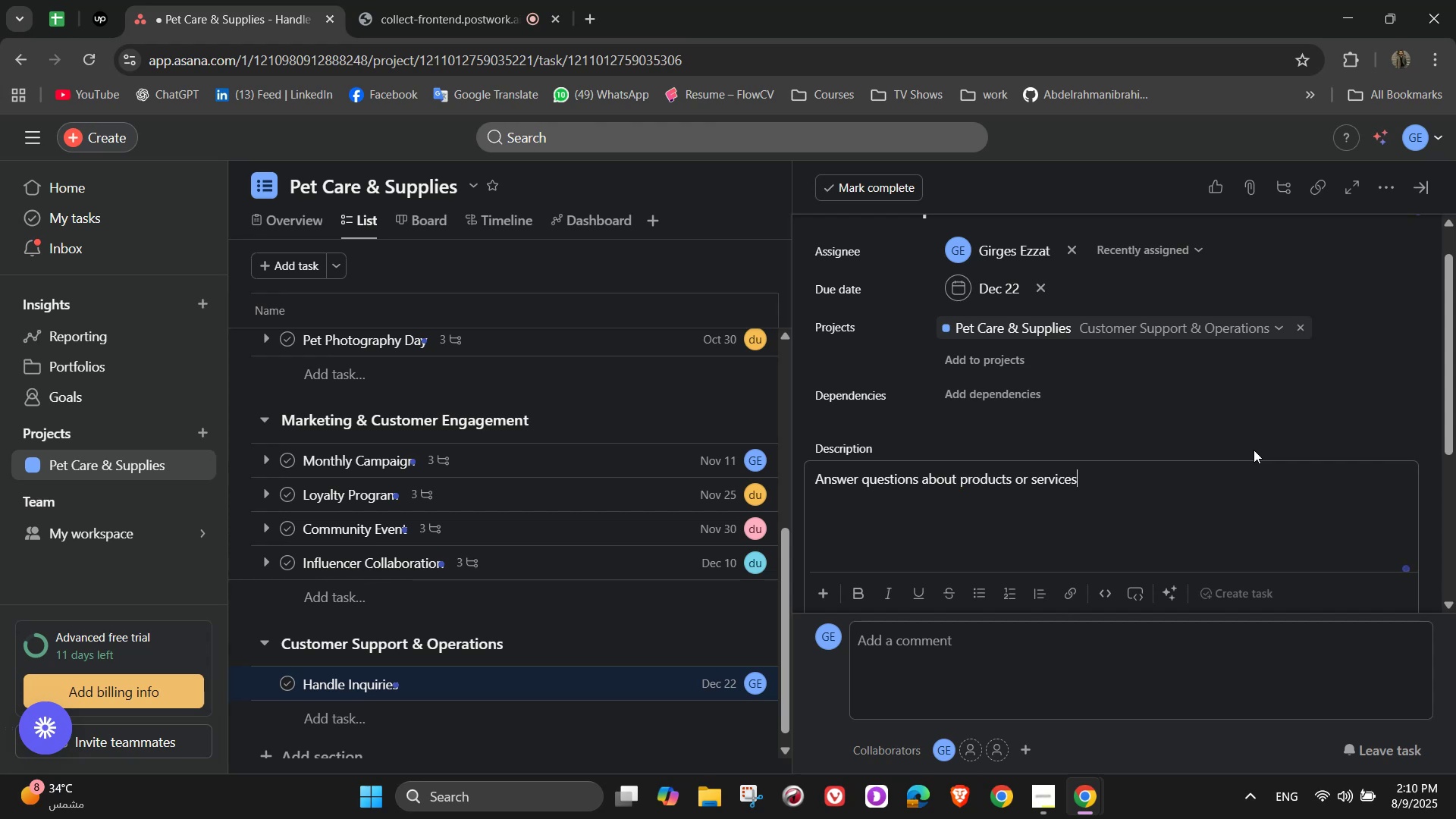 
scroll: coordinate [1255, 460], scroll_direction: down, amount: 1.0
 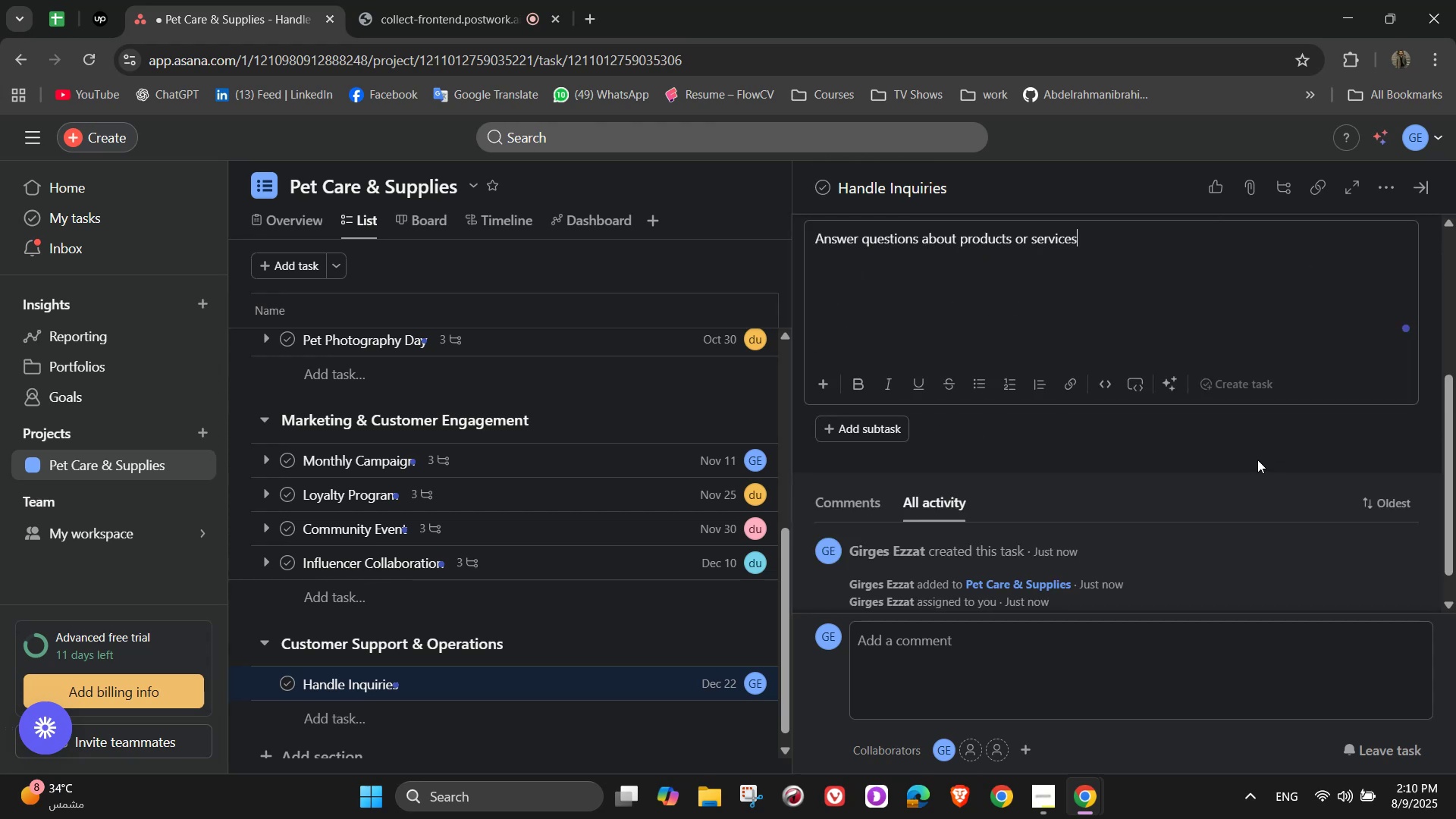 
scroll: coordinate [1259, 466], scroll_direction: none, amount: 0.0
 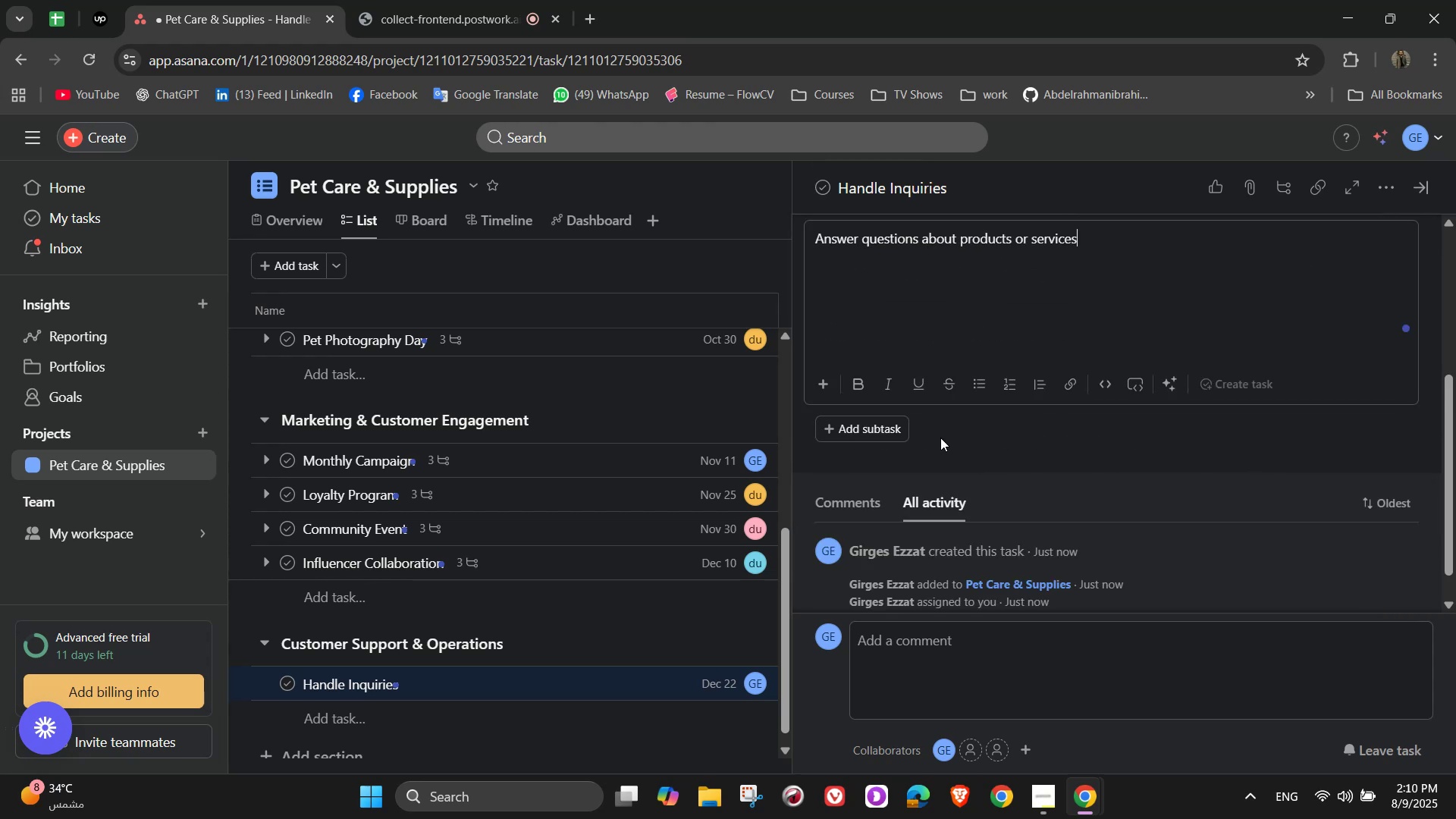 
left_click([940, 437])
 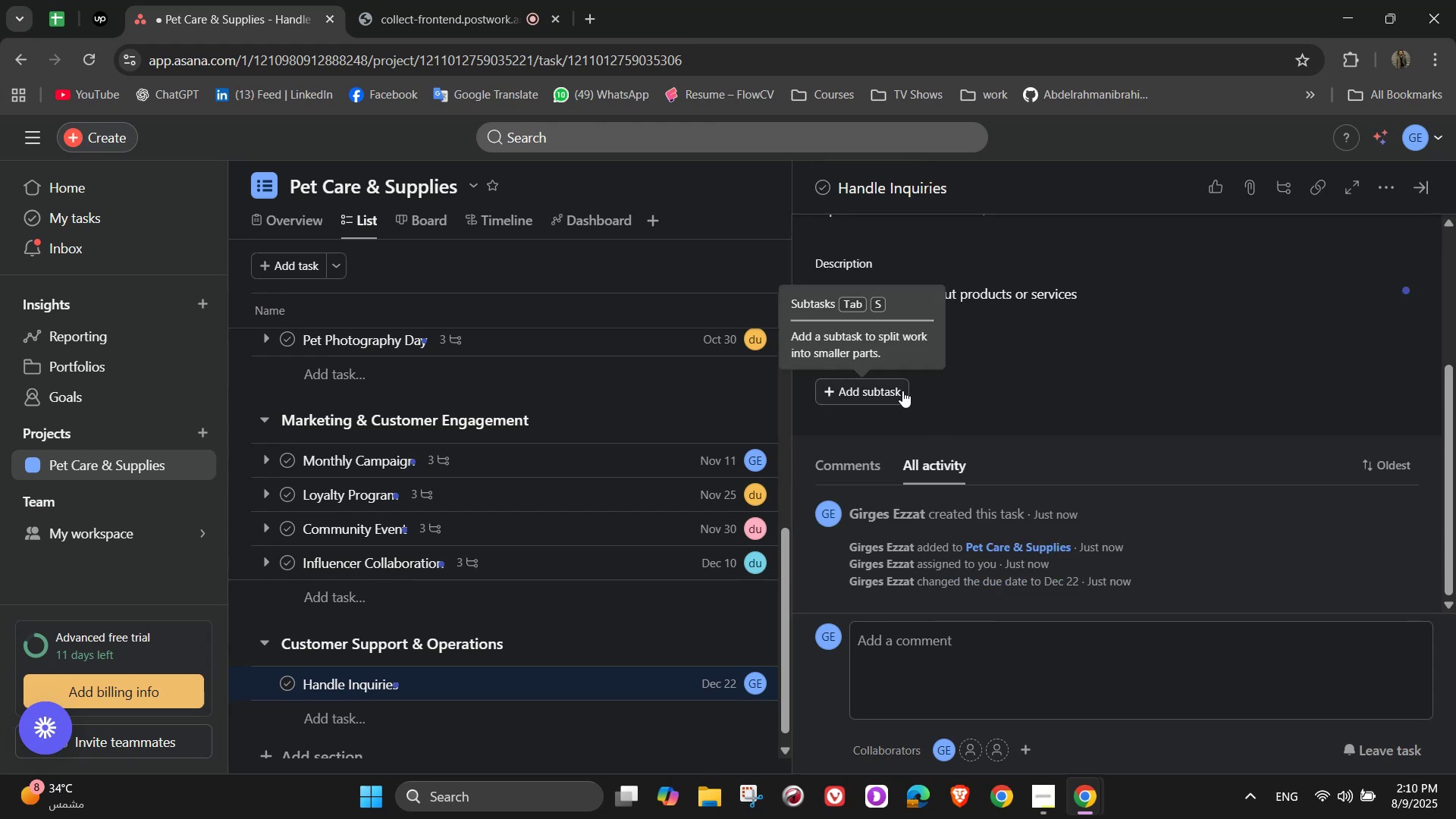 
left_click([902, 391])
 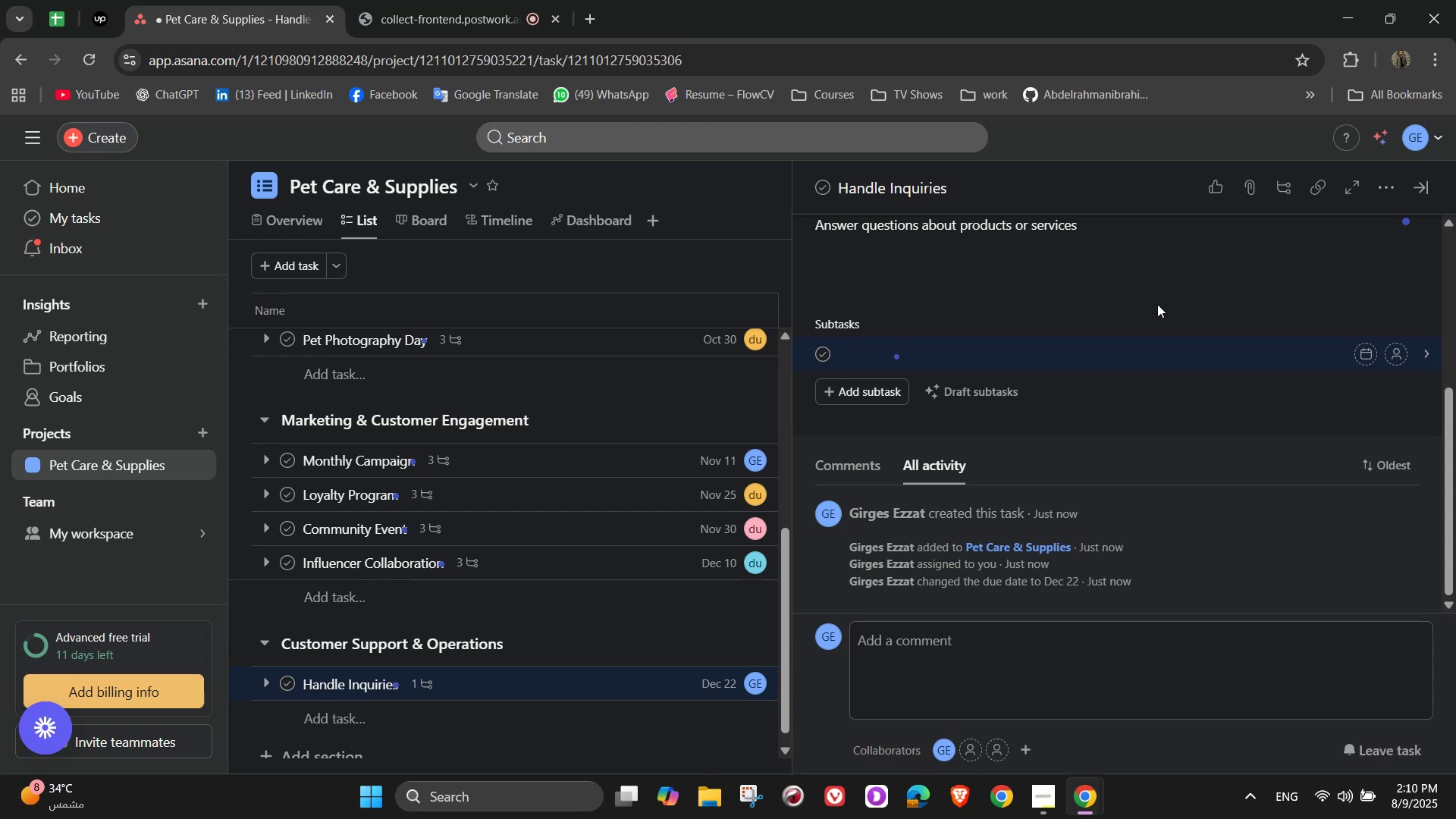 
wait(26.32)
 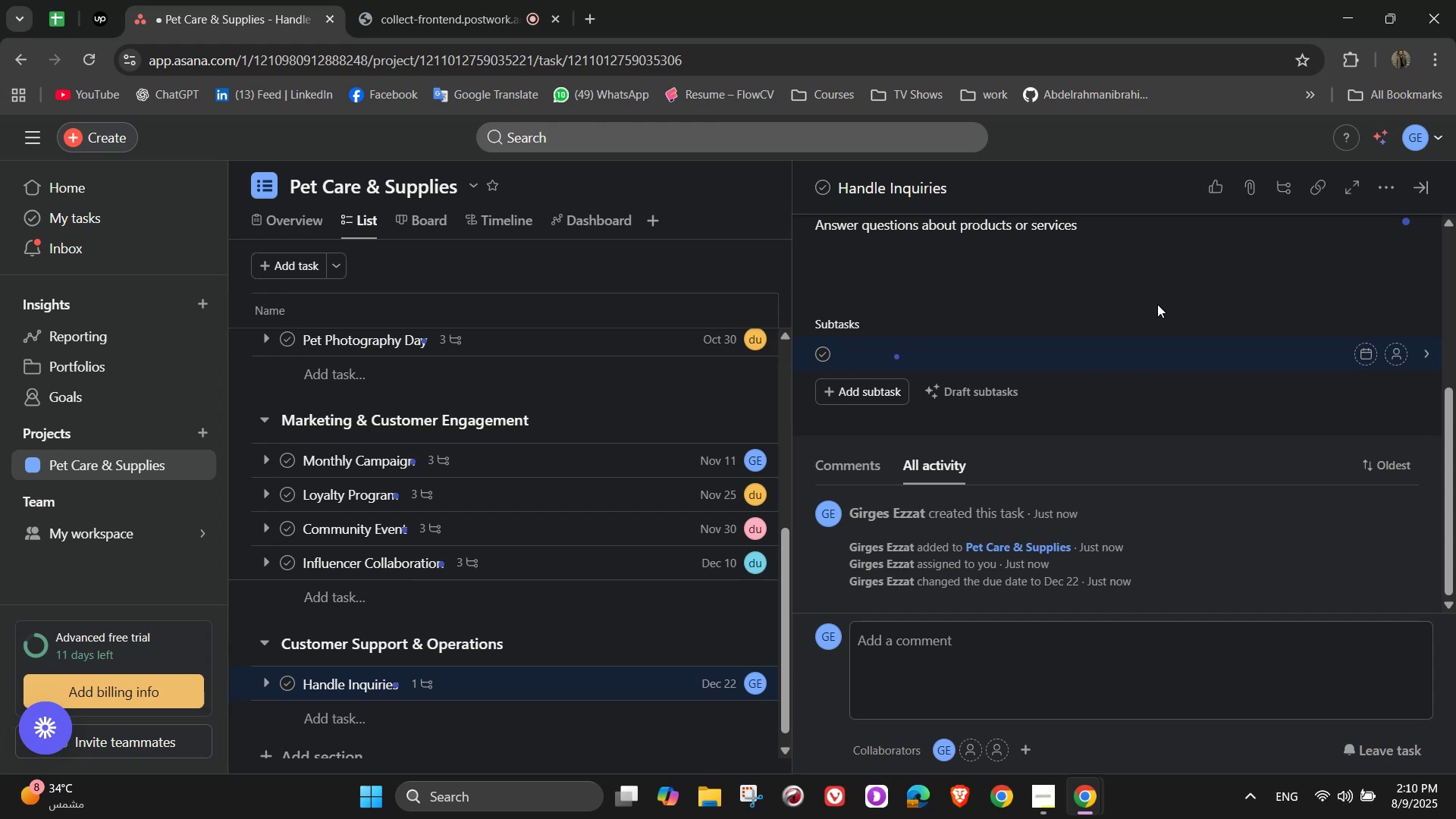 
type(Response)
 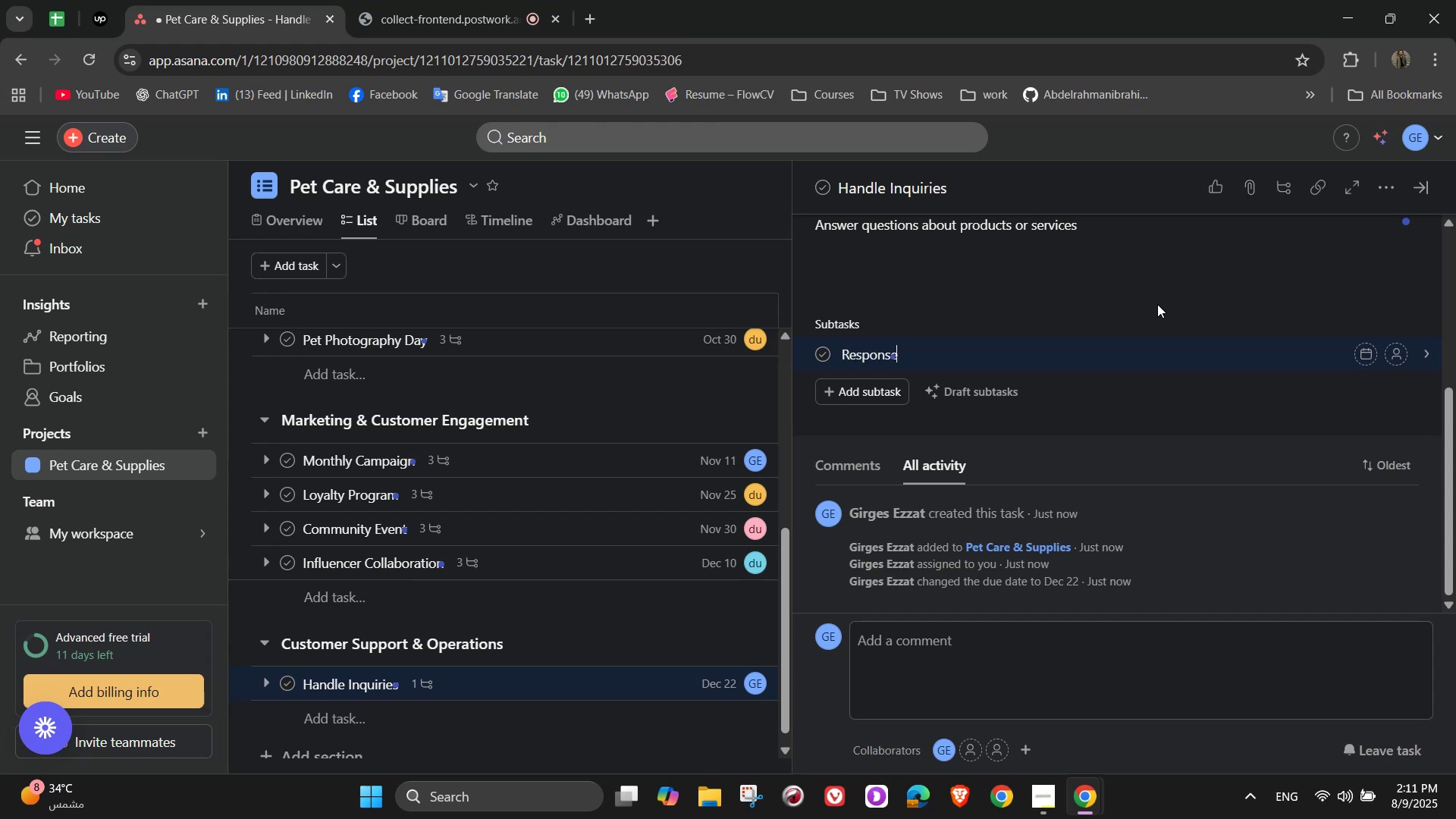 
key(Backspace)
type(d)
key(Backspace)
key(Backspace)
type(d to a)
key(Backspace)
type(calls and emails )
key(Backspace)
 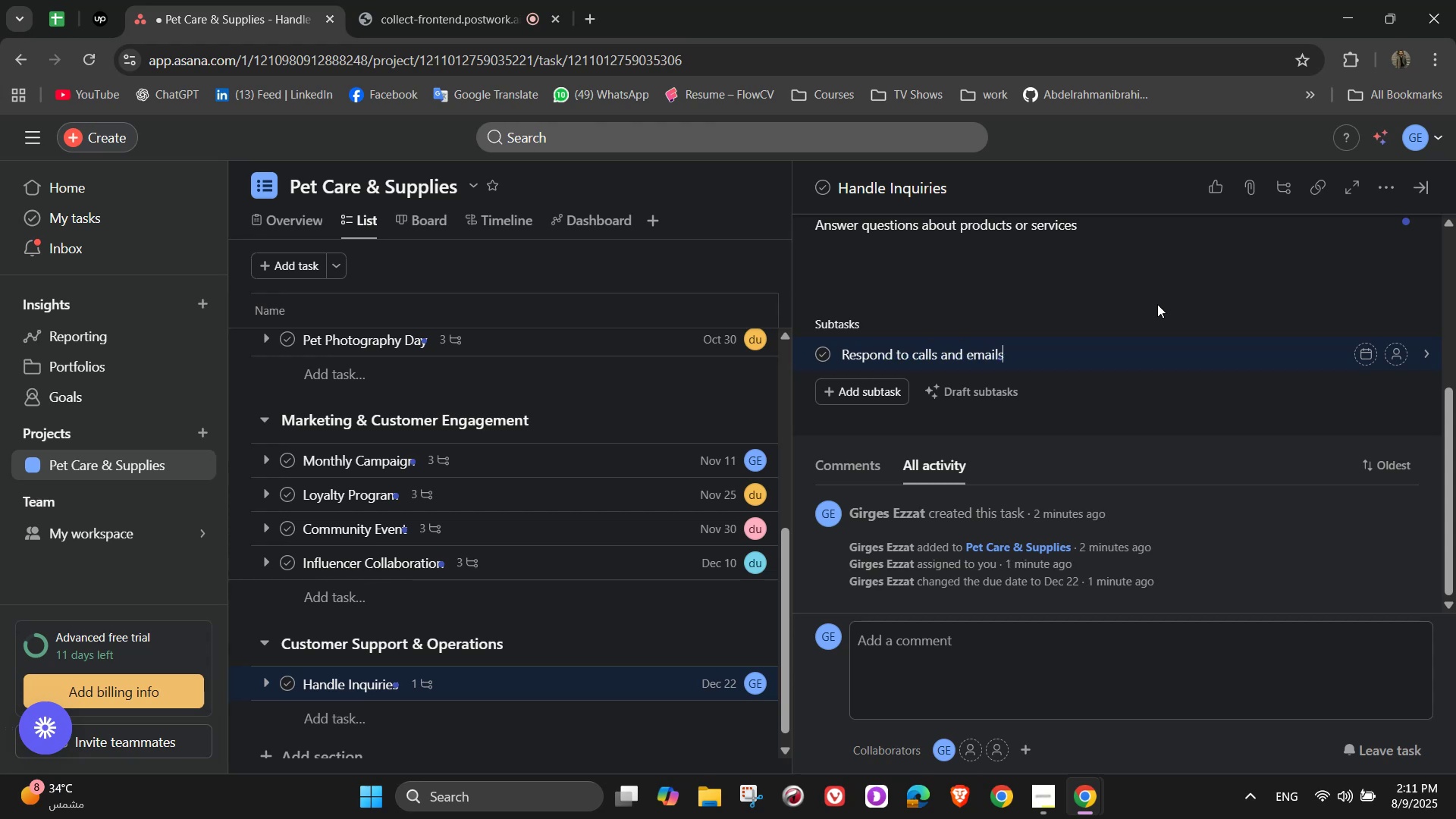 
key(Enter)
 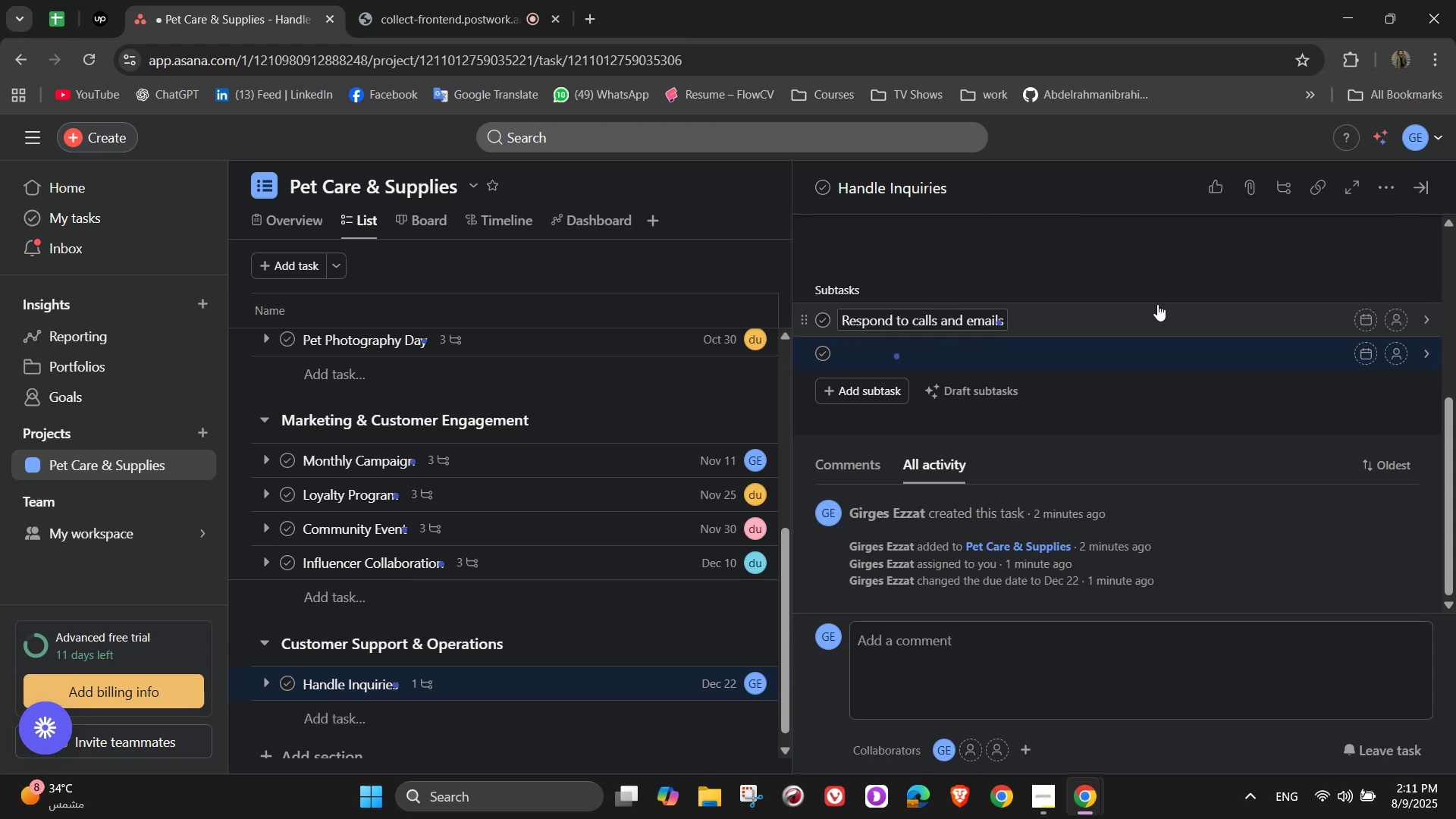 
type(Provide)
 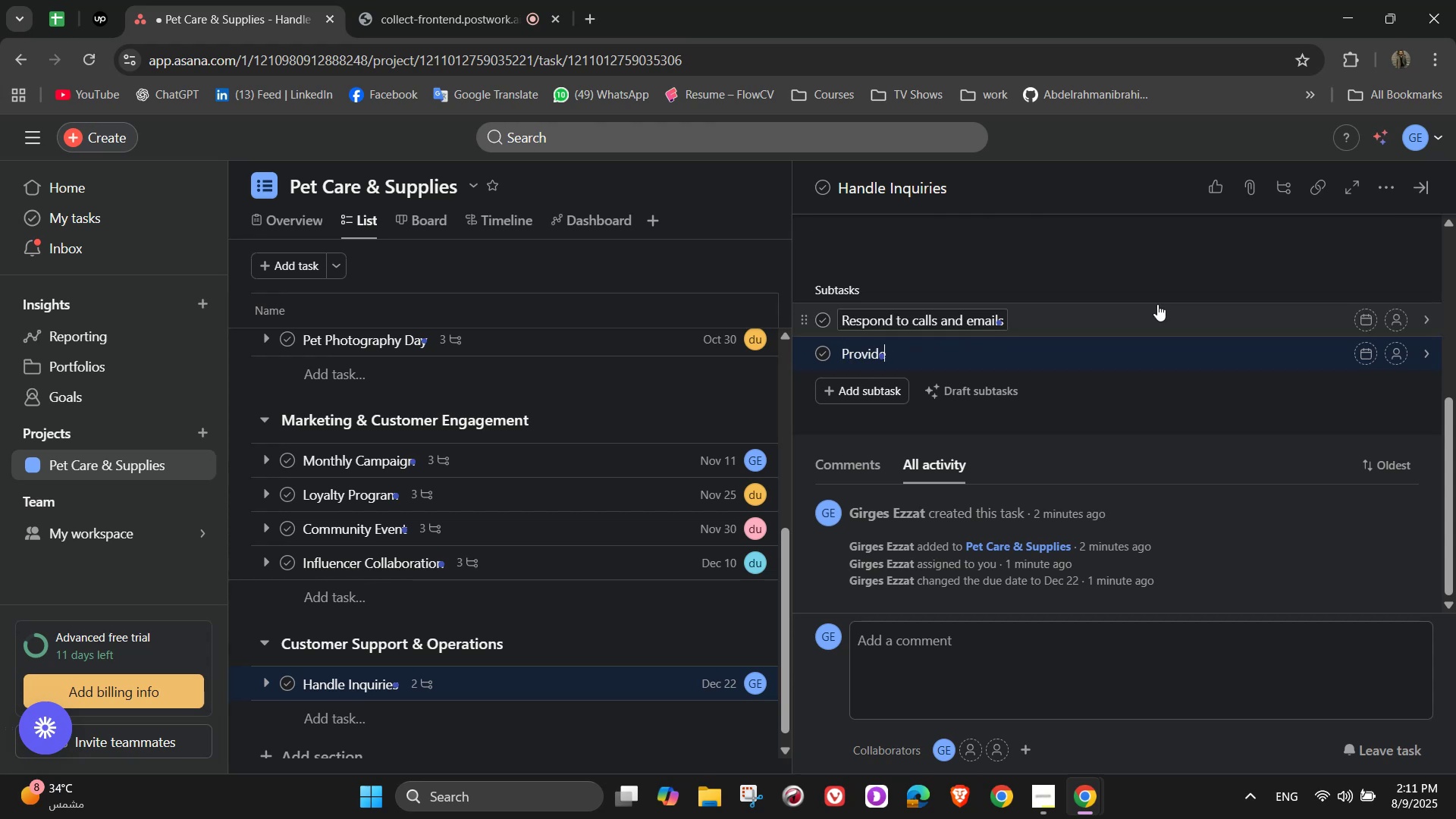 
type( detailed product ind)
key(Backspace)
type(fo)
 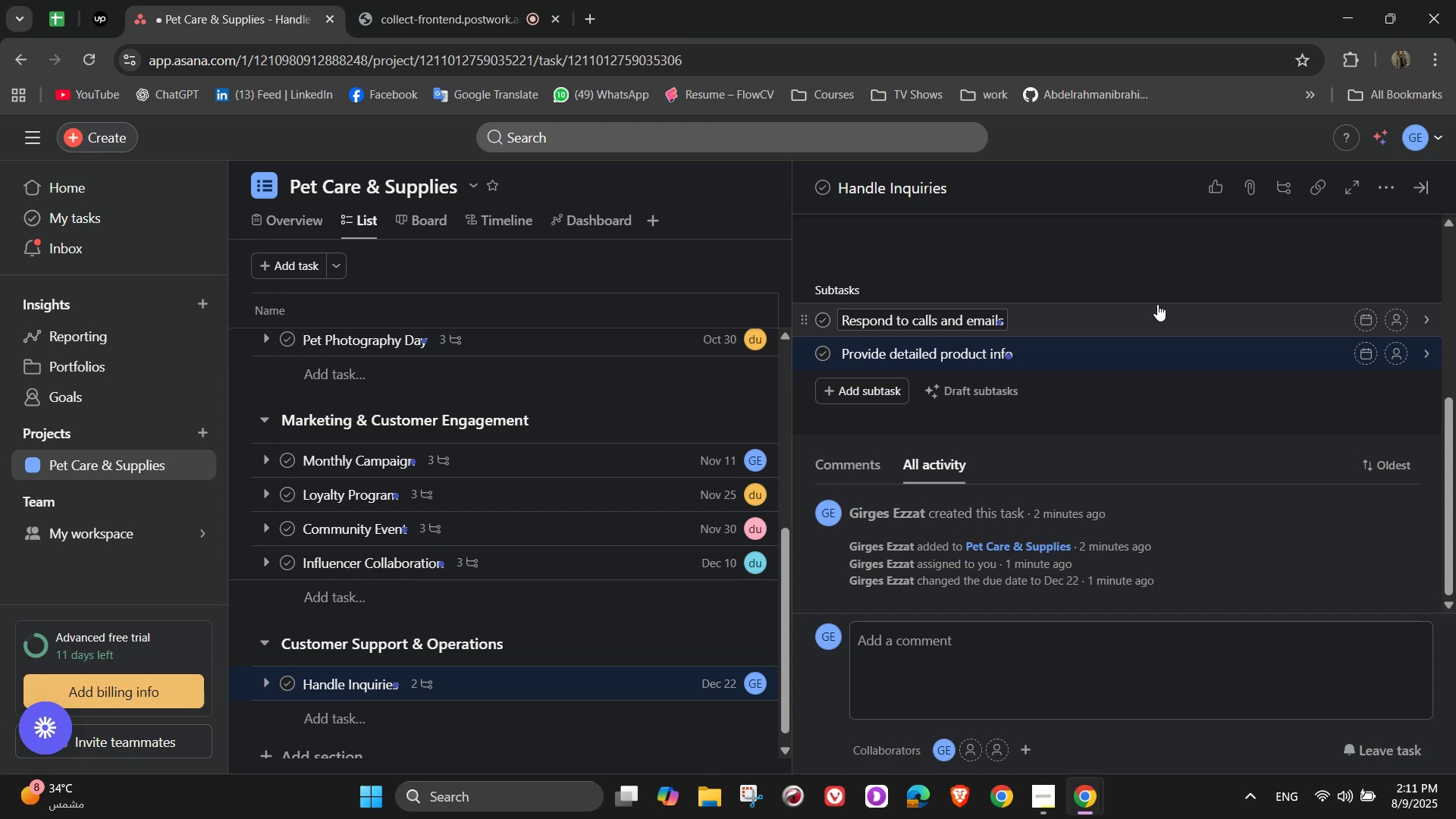 
key(Enter)
 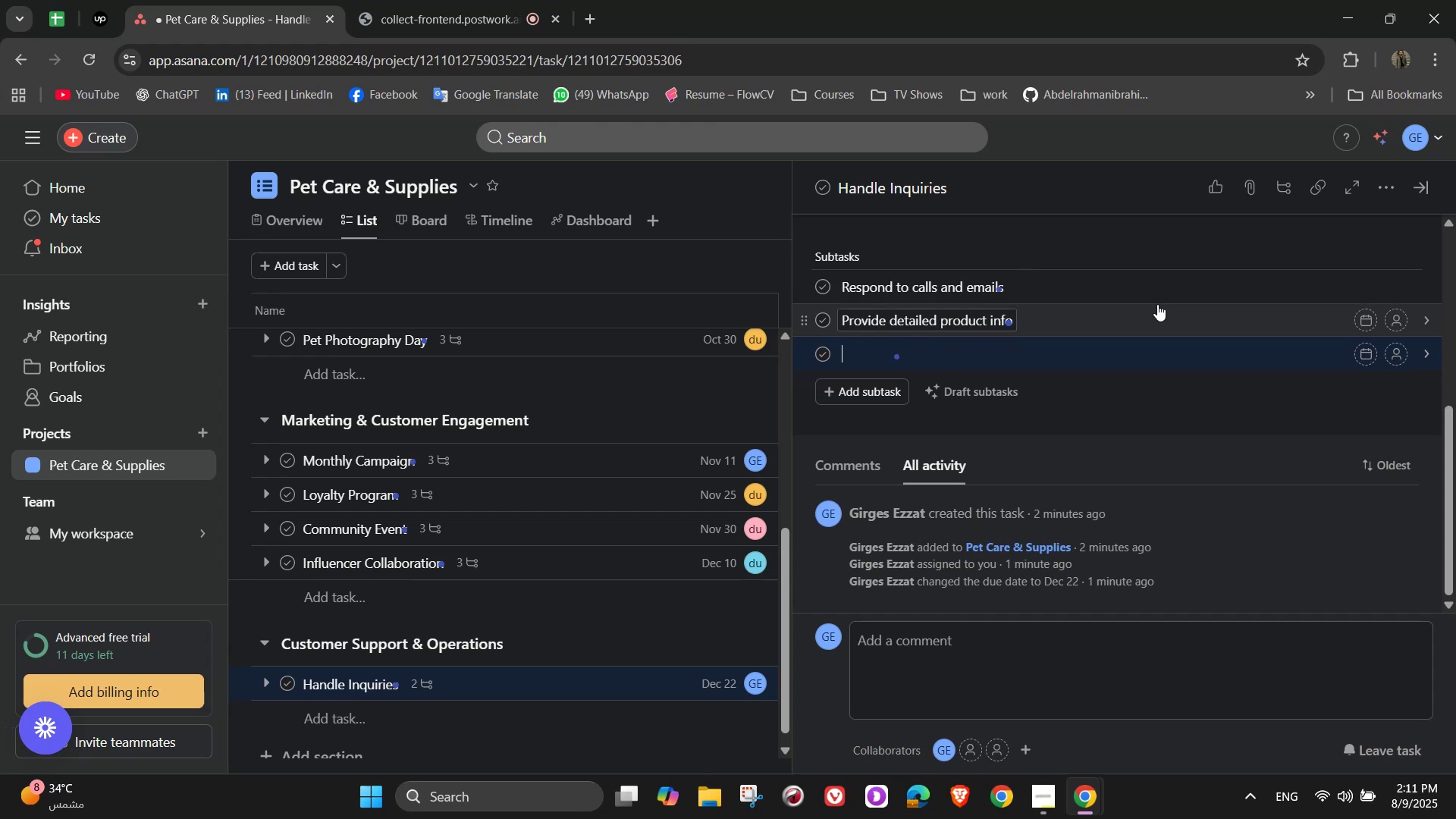 
type(Log common FAQs)
 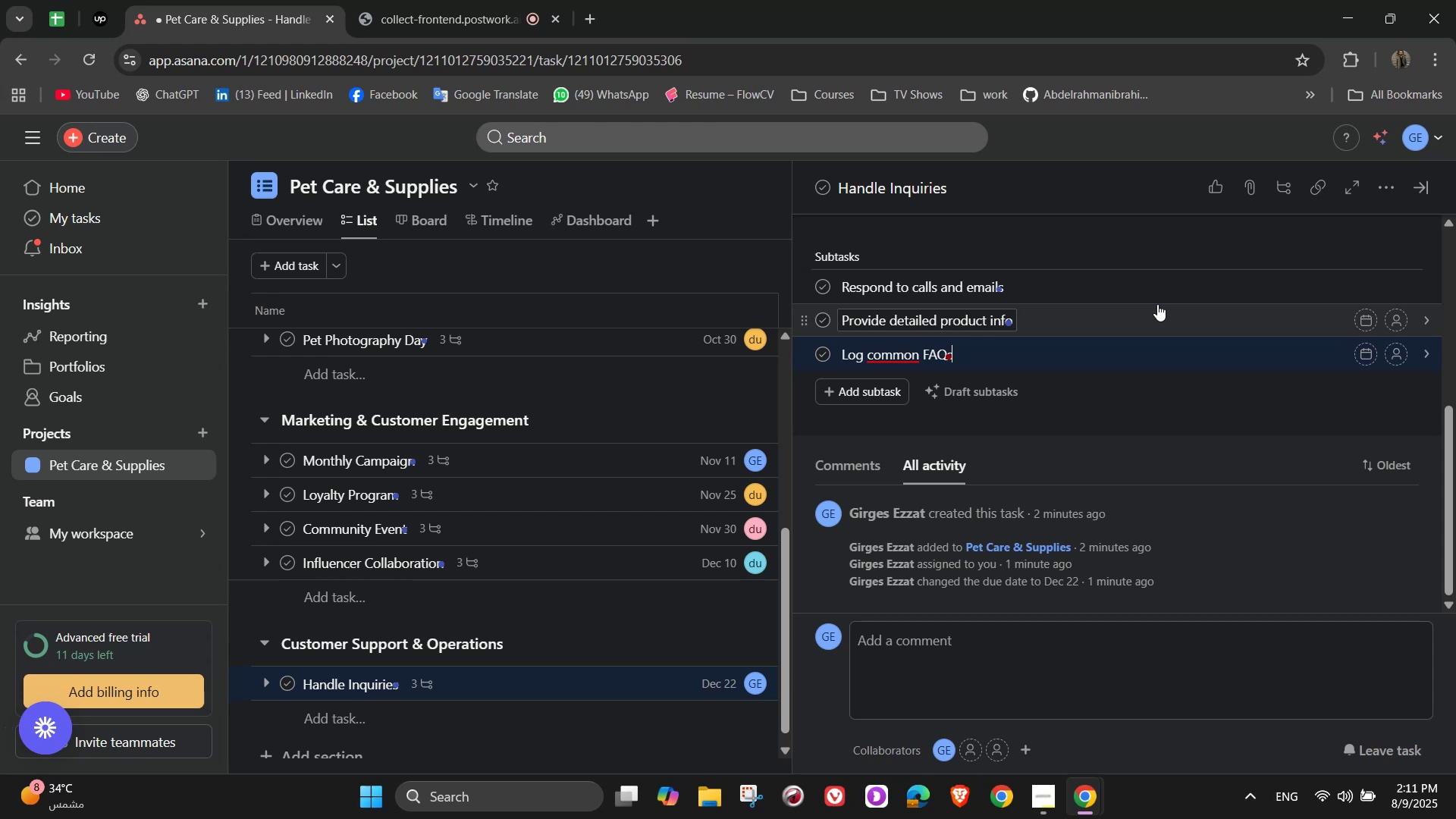 
scroll: coordinate [1062, 406], scroll_direction: up, amount: 8.0
 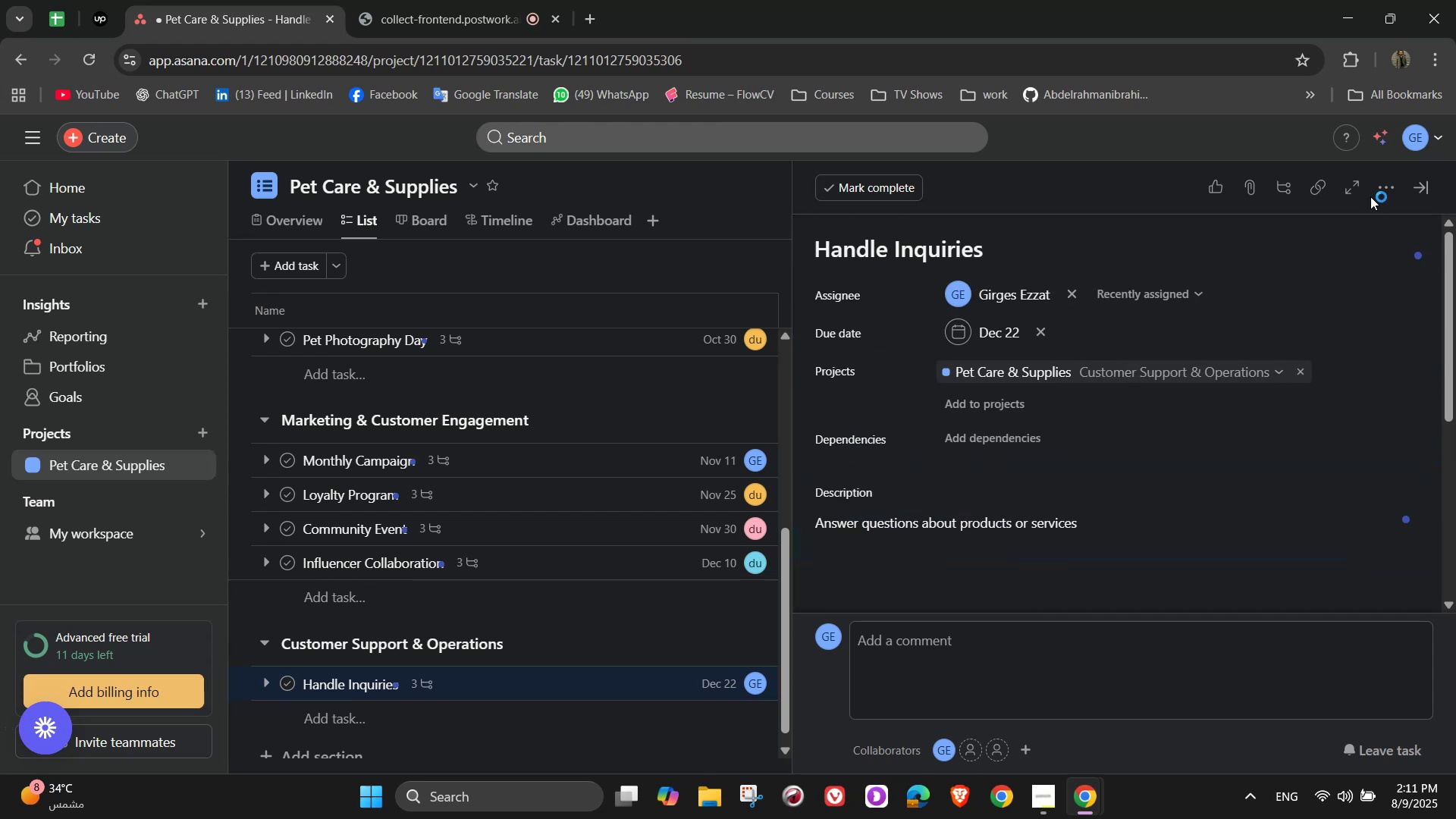 
left_click([1376, 193])
 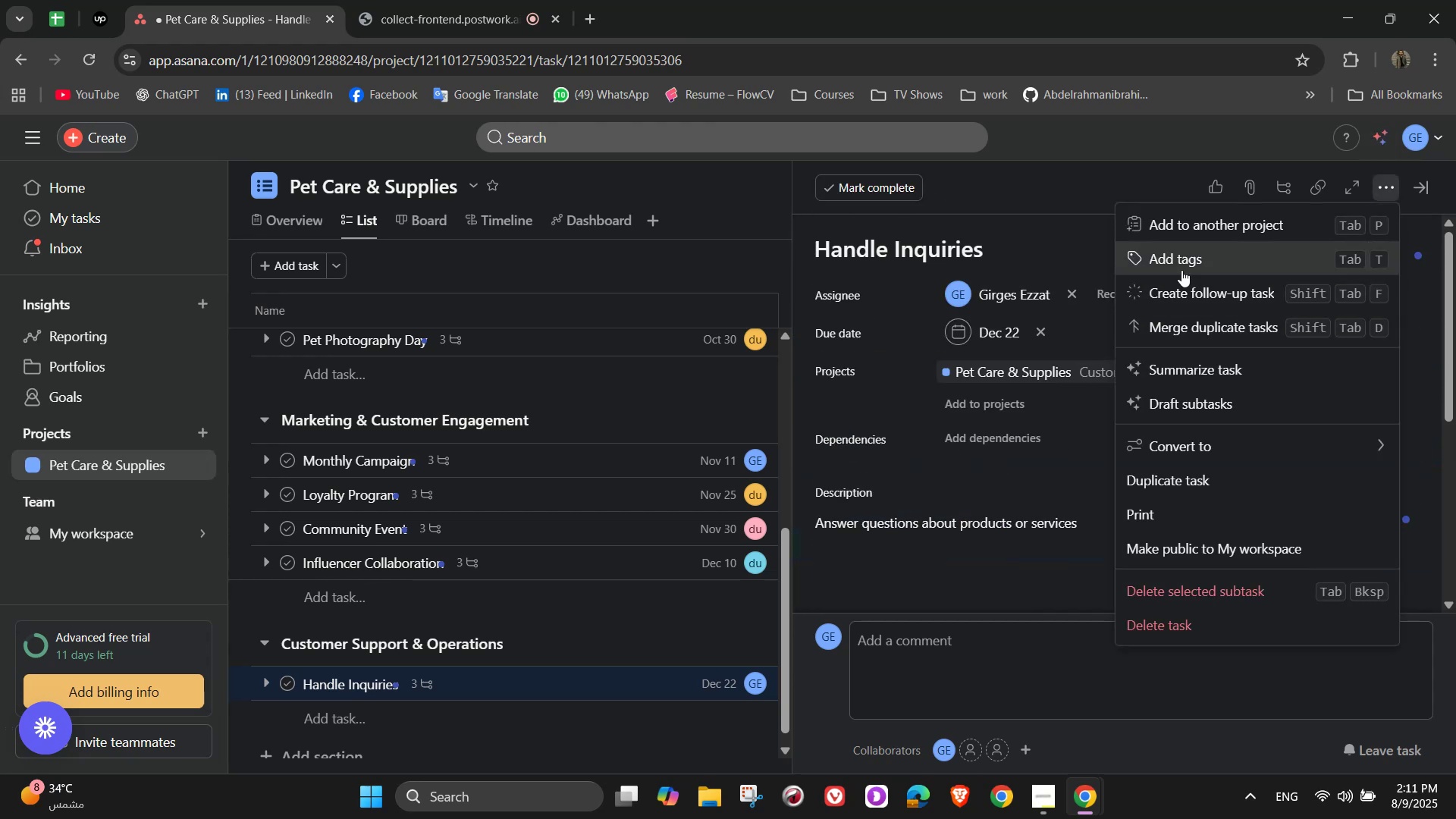 
left_click([1181, 270])
 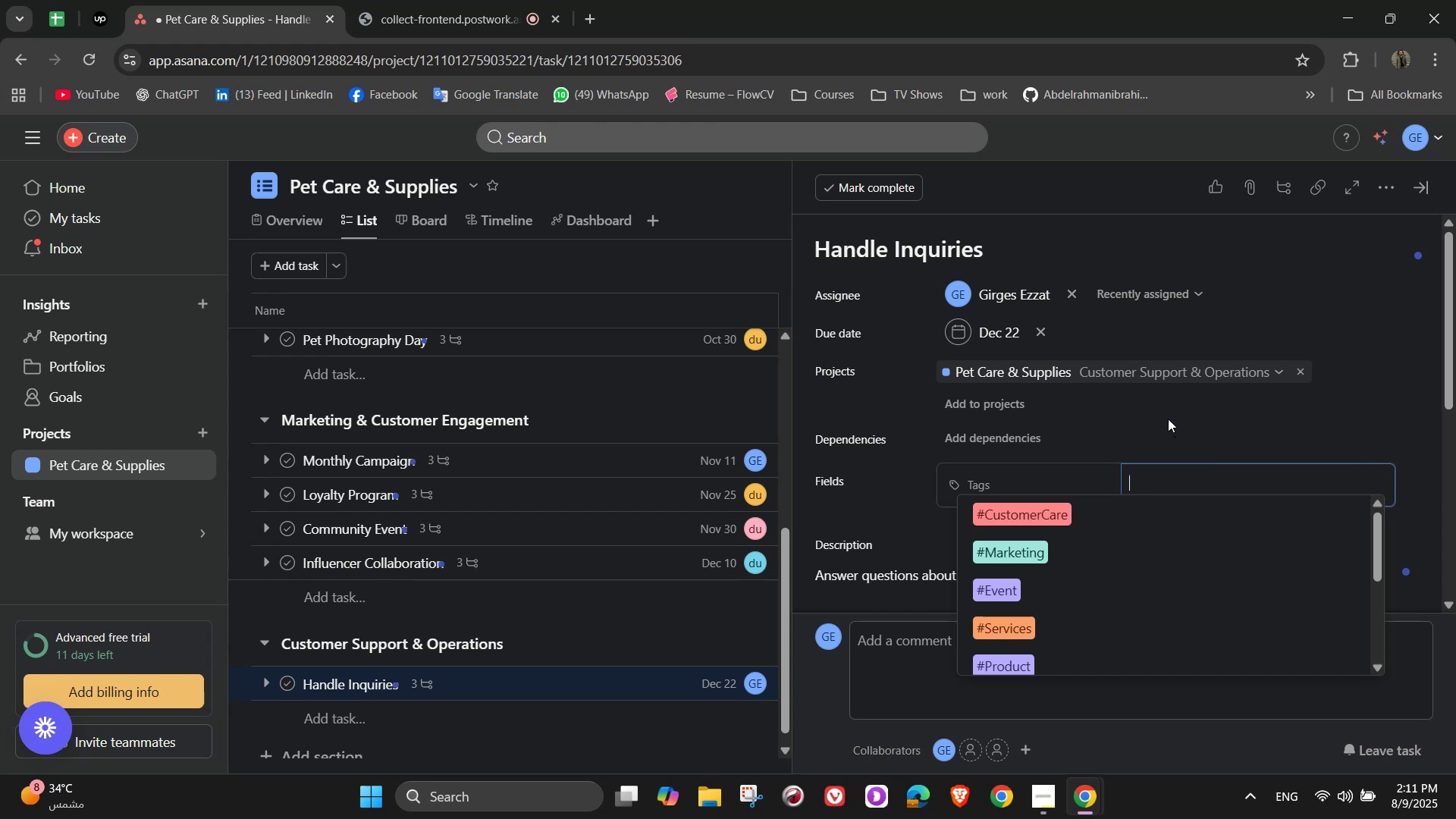 
wait(10.7)
 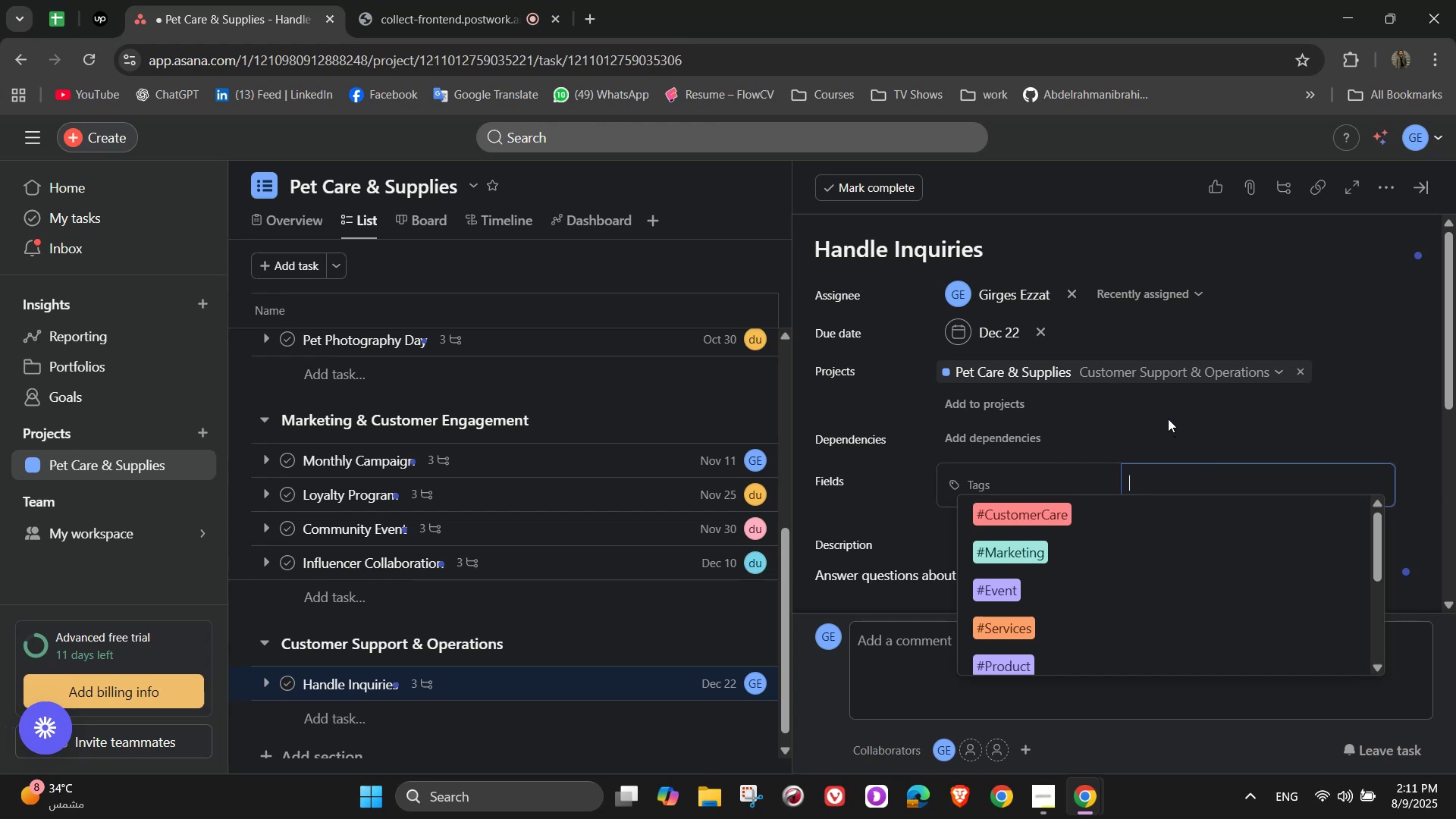 
scroll: coordinate [1092, 621], scroll_direction: down, amount: 5.0
 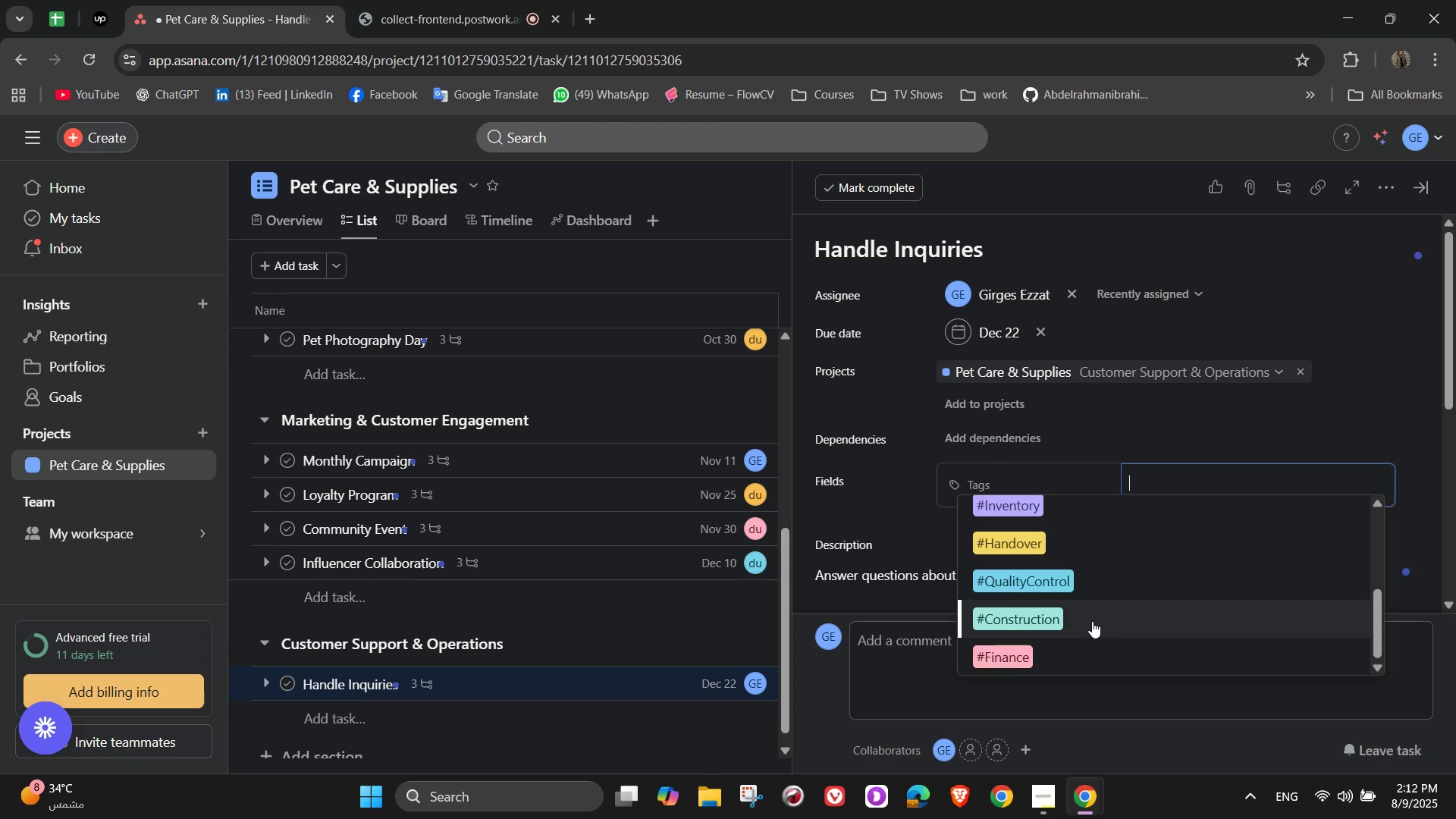 
scroll: coordinate [1091, 621], scroll_direction: none, amount: 0.0
 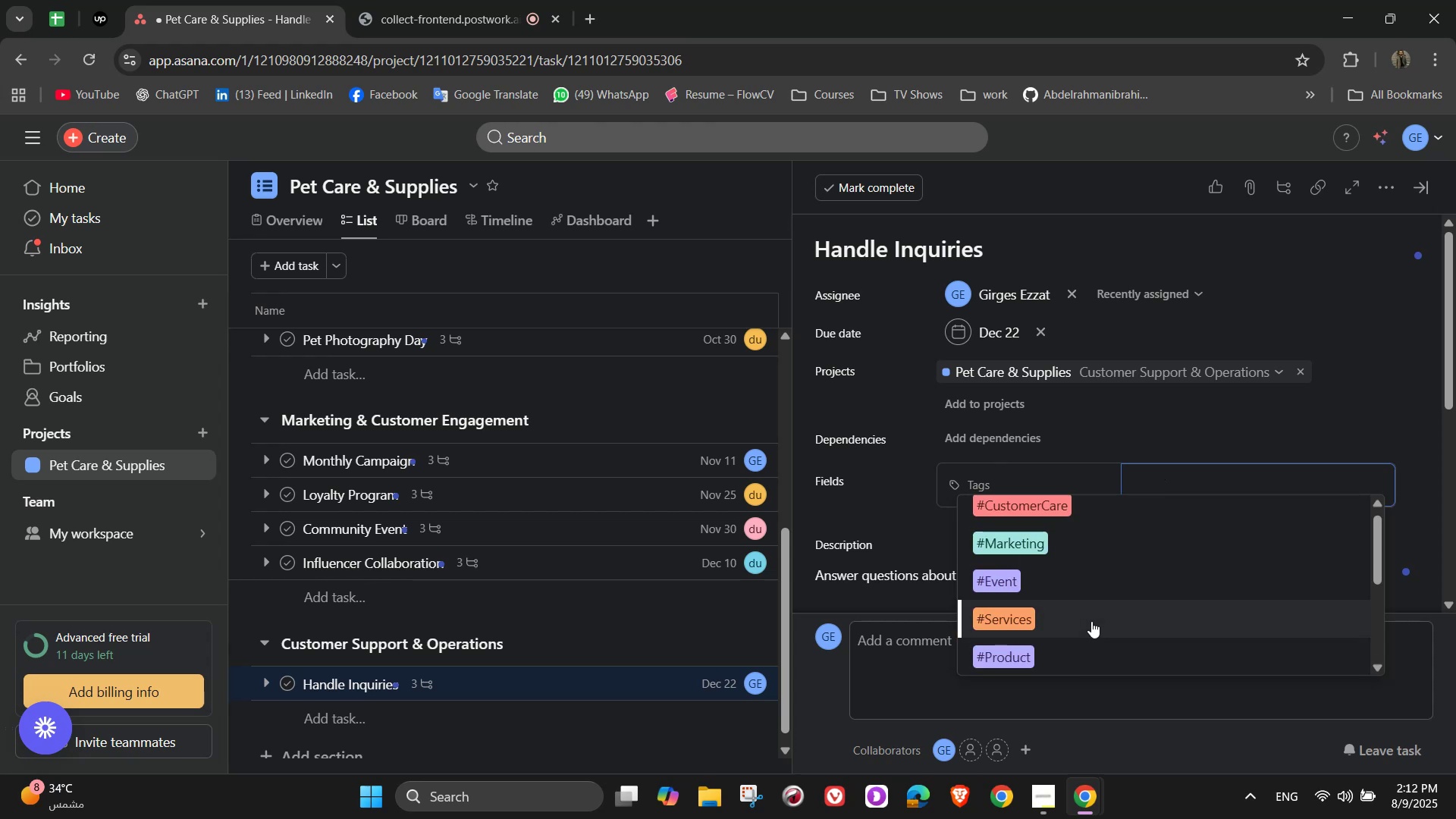 
scroll: coordinate [1091, 621], scroll_direction: up, amount: 2.0
 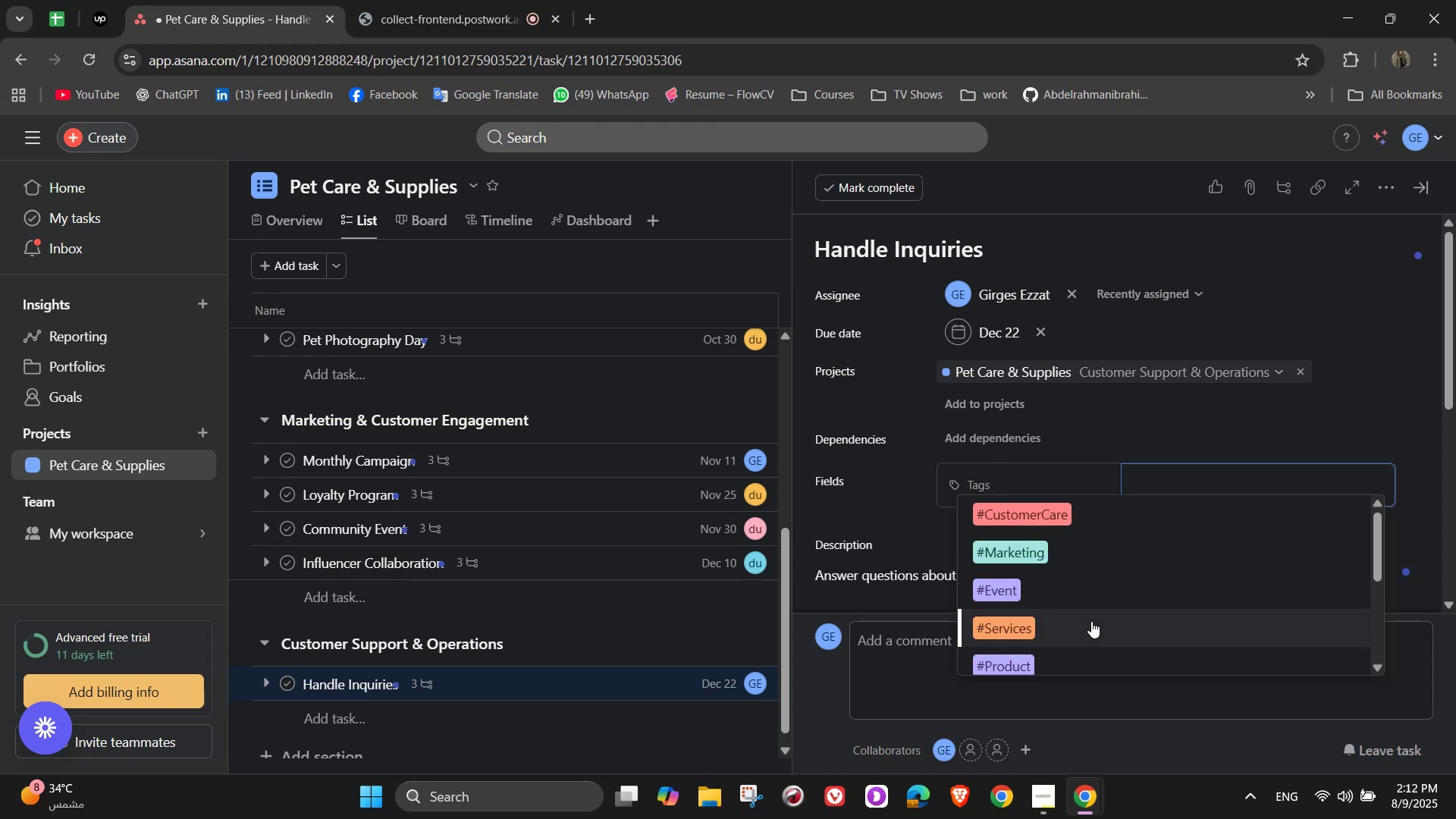 
type(#S)
 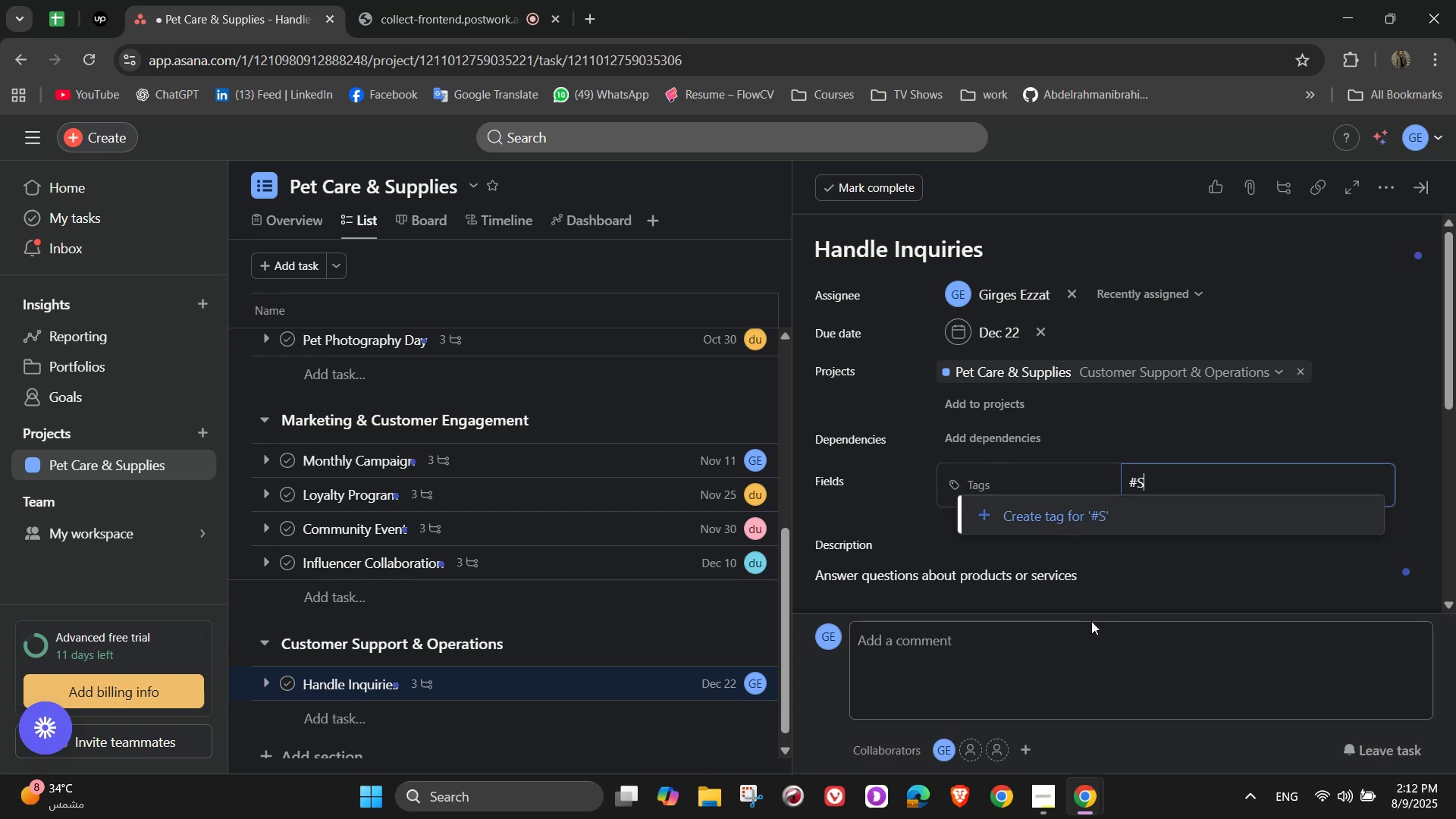 
left_click([1043, 547])
 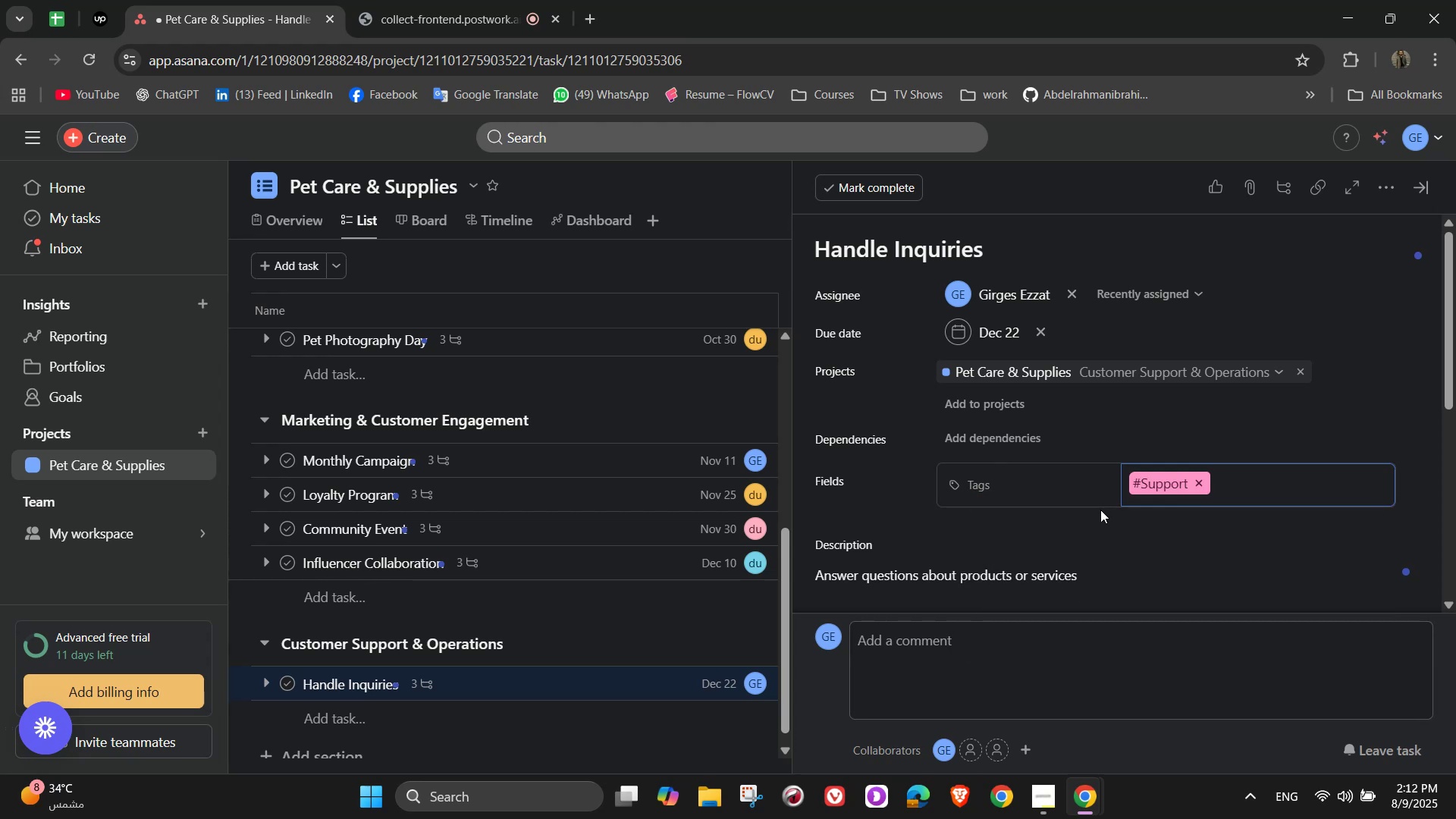 
mouse_move([1110, 479])
 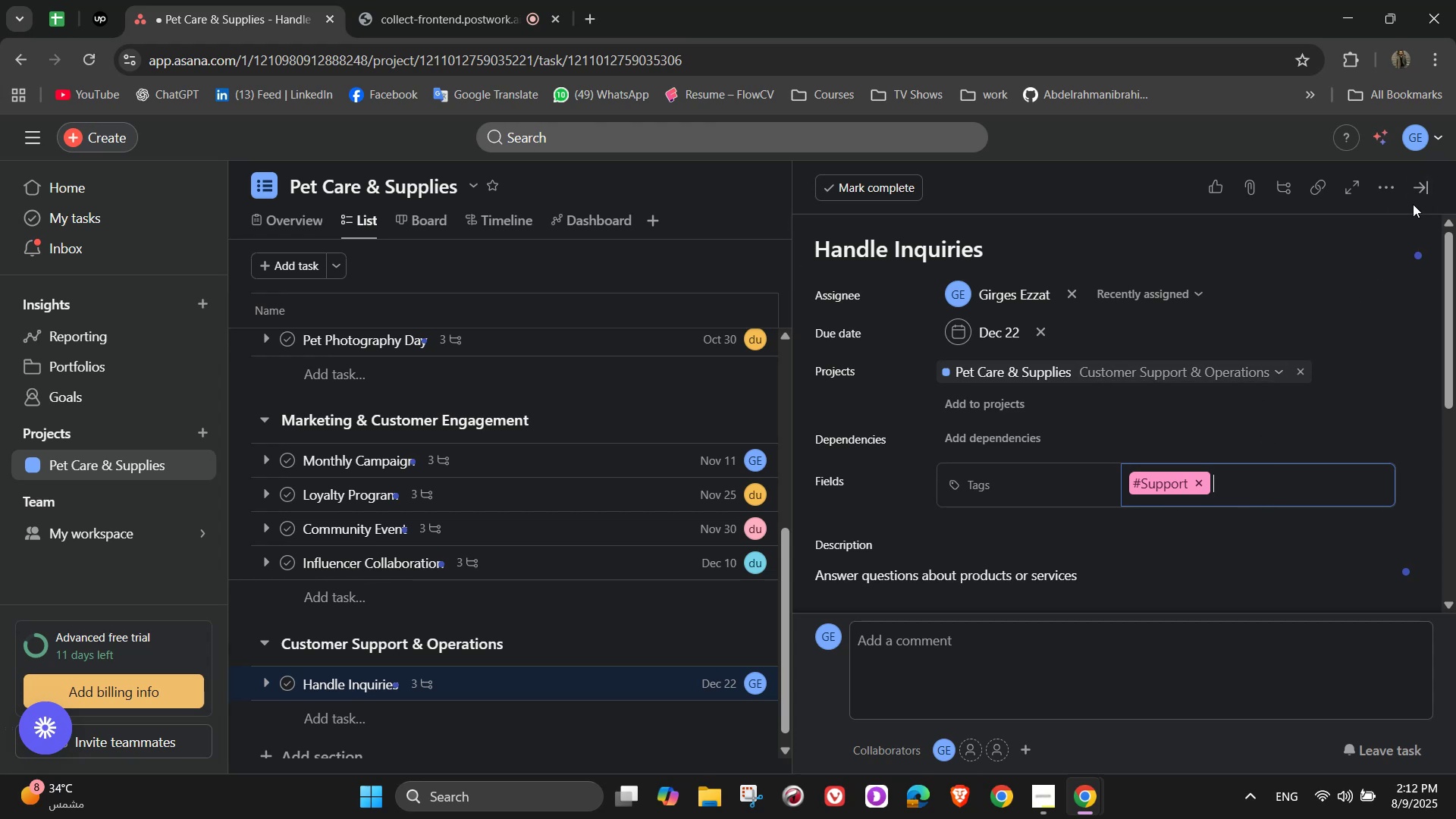 
left_click([1419, 192])
 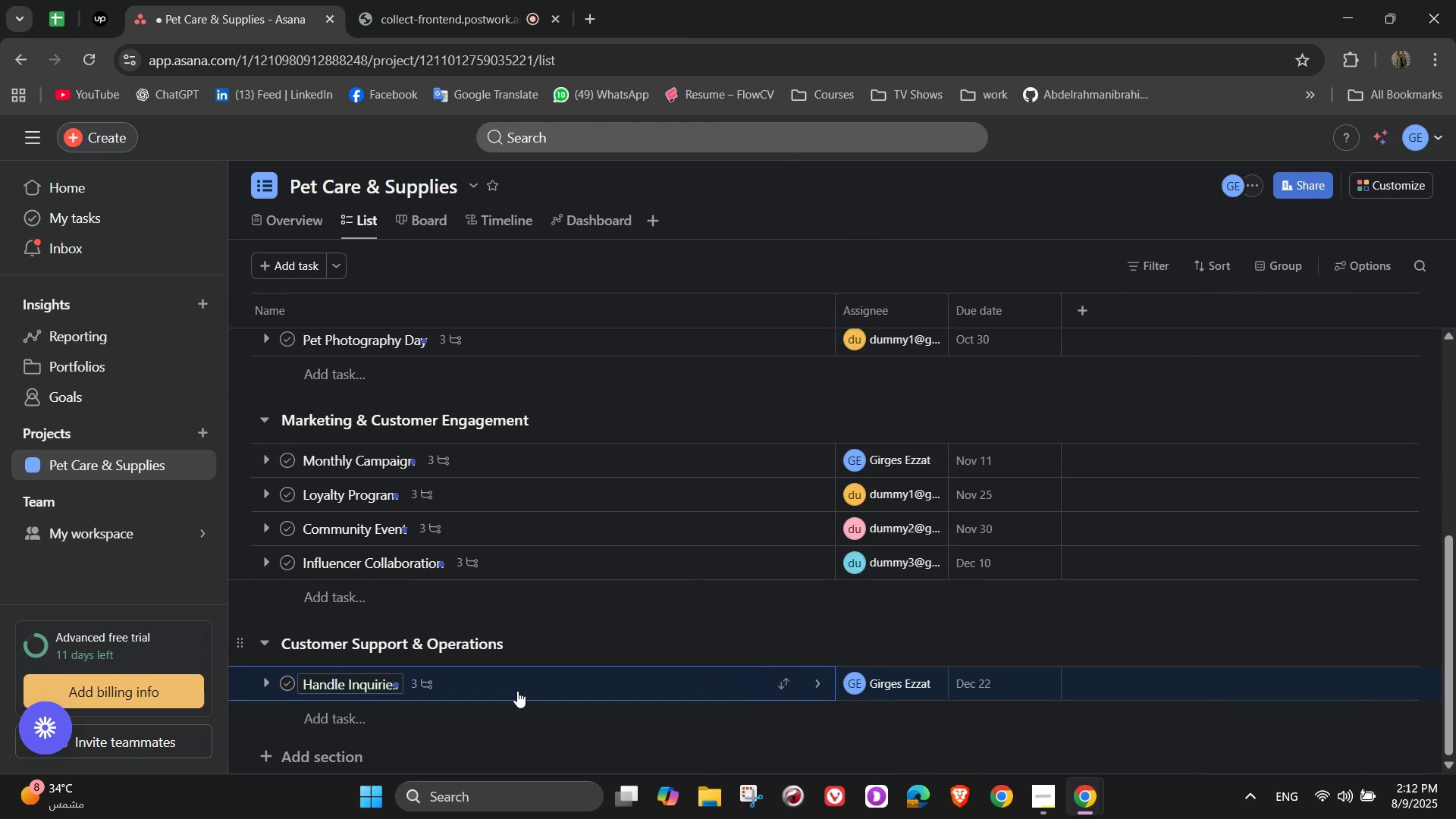 
left_click([438, 715])
 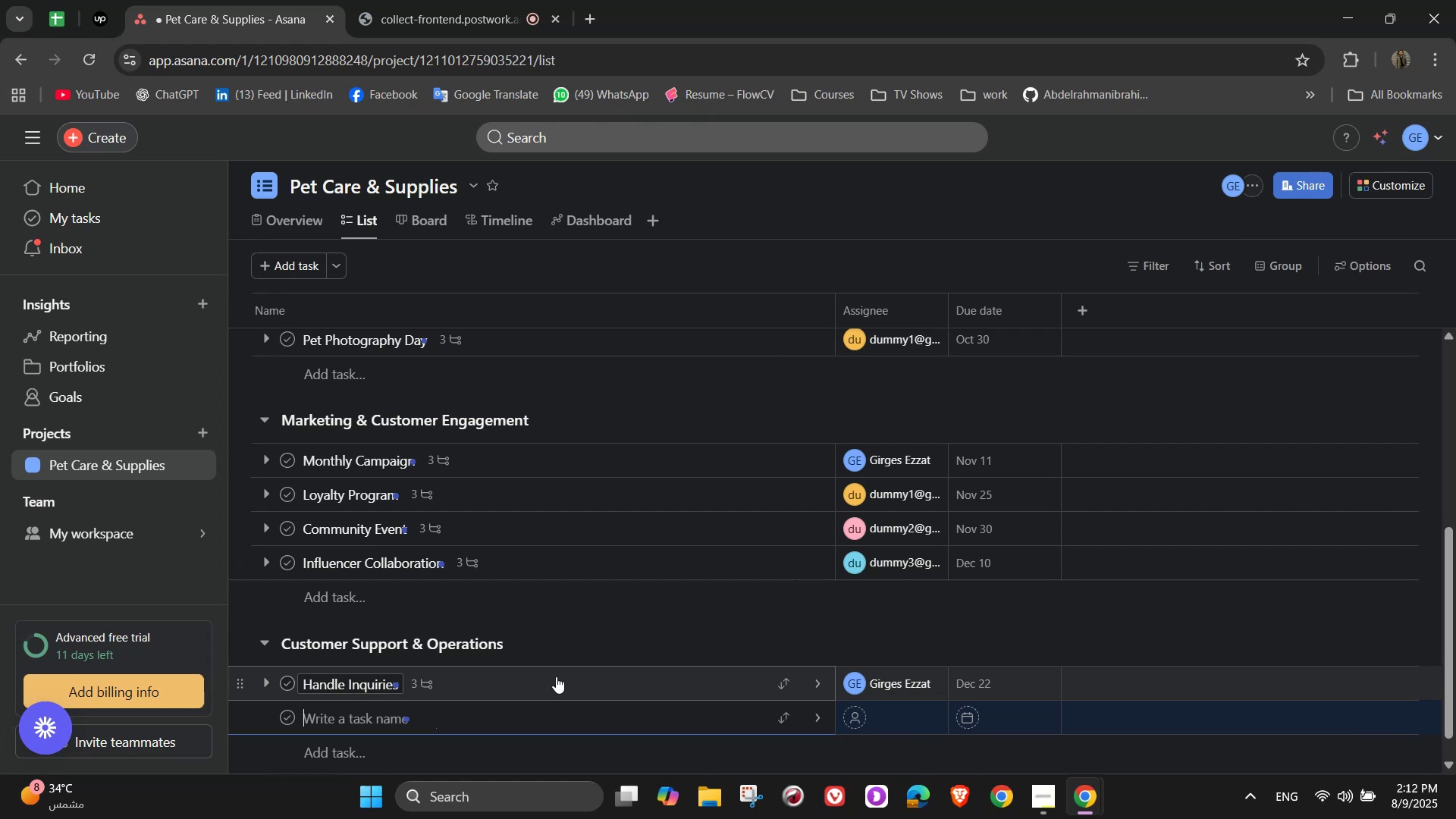 
wait(6.24)
 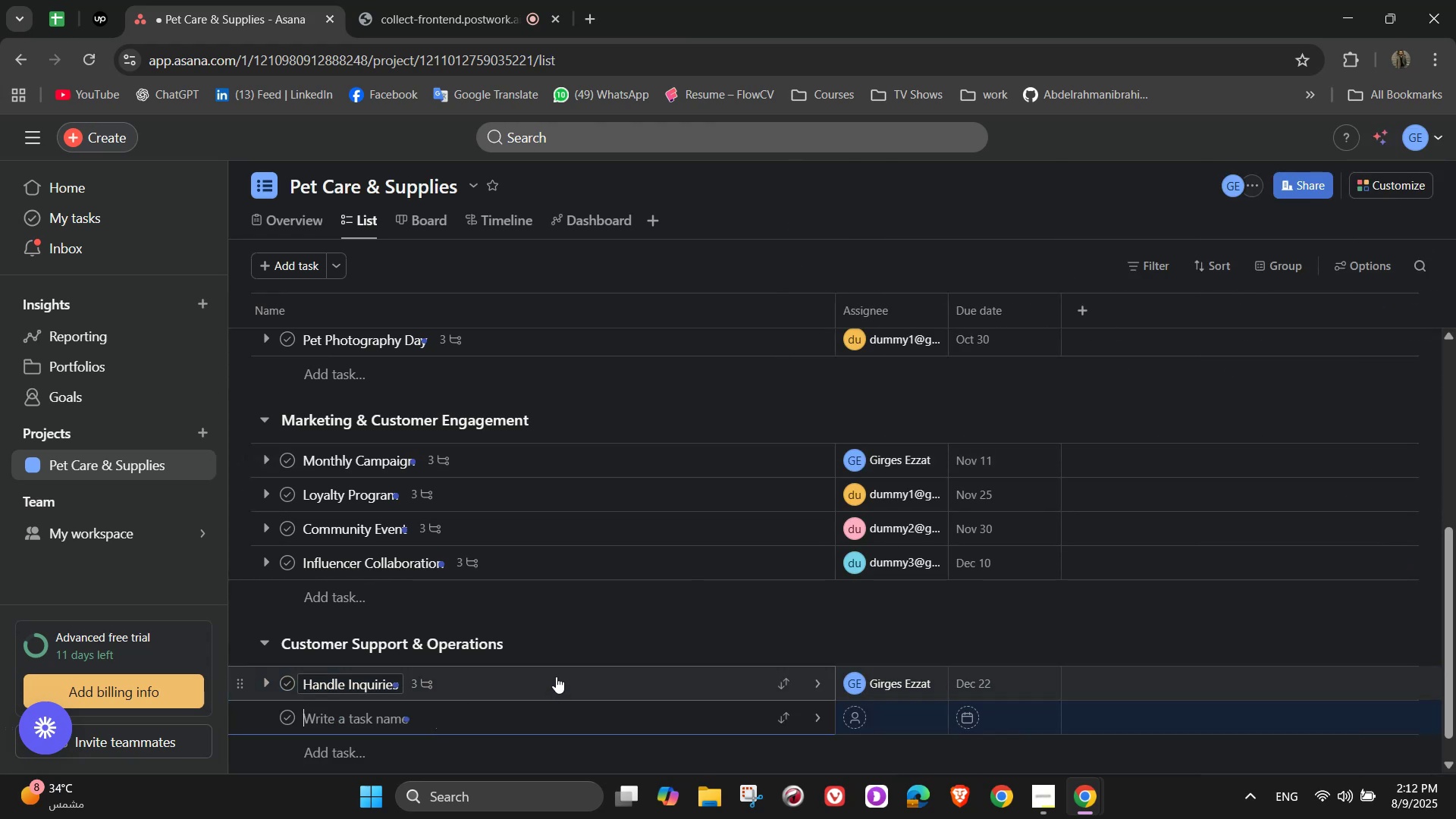 
type(Collect Reviews)
 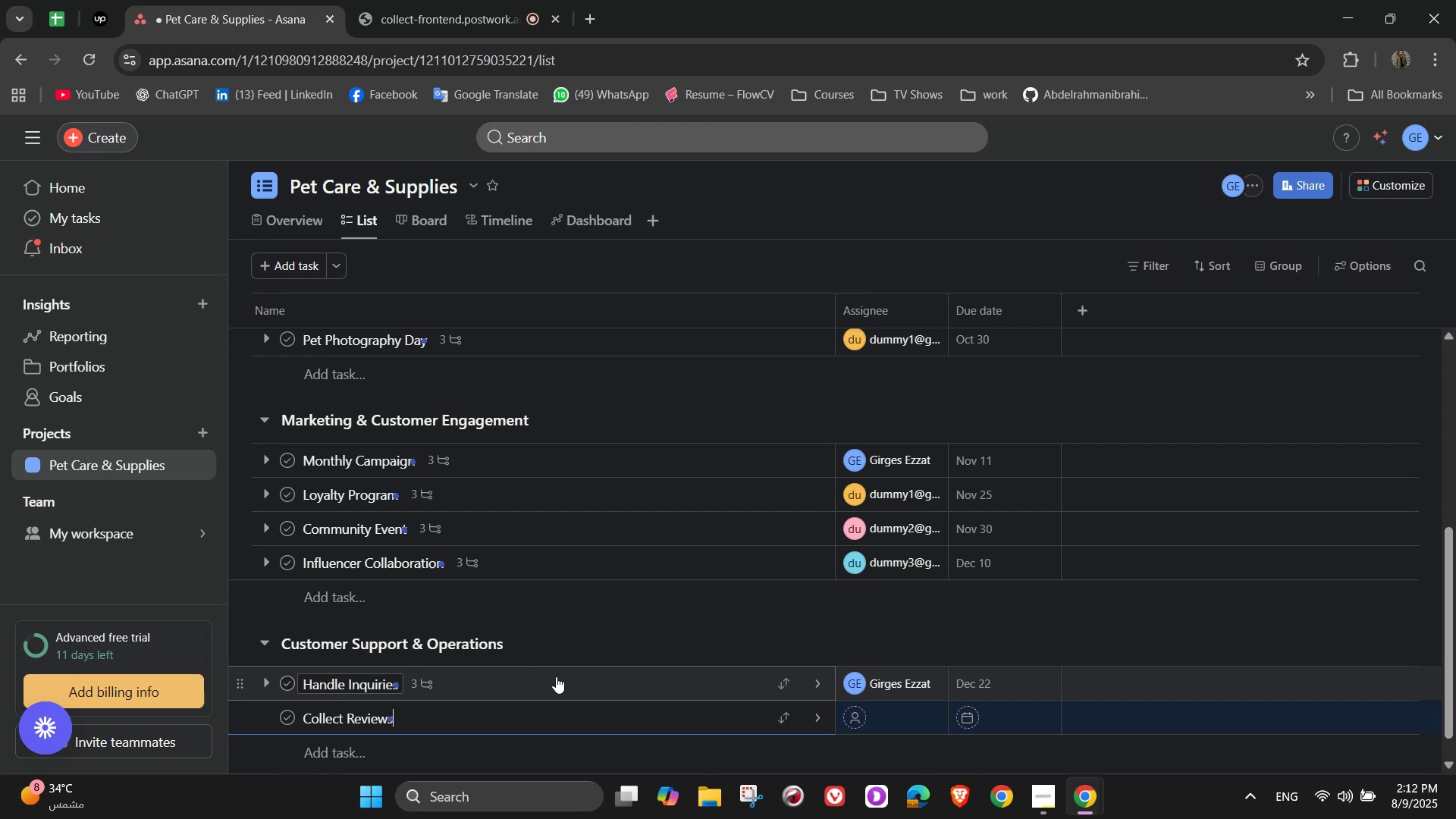 
left_click([1027, 303])
 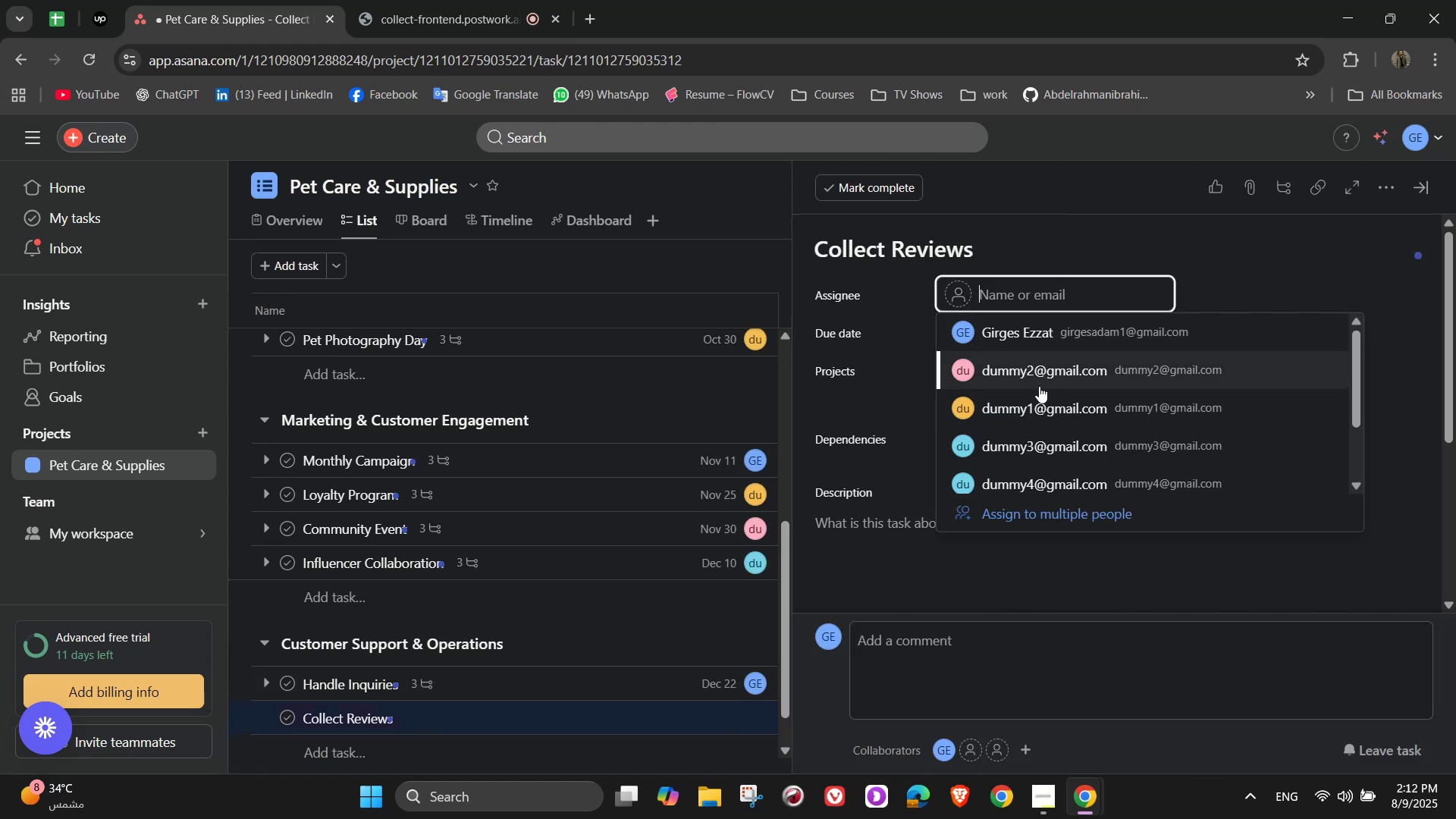 
left_click([1031, 485])
 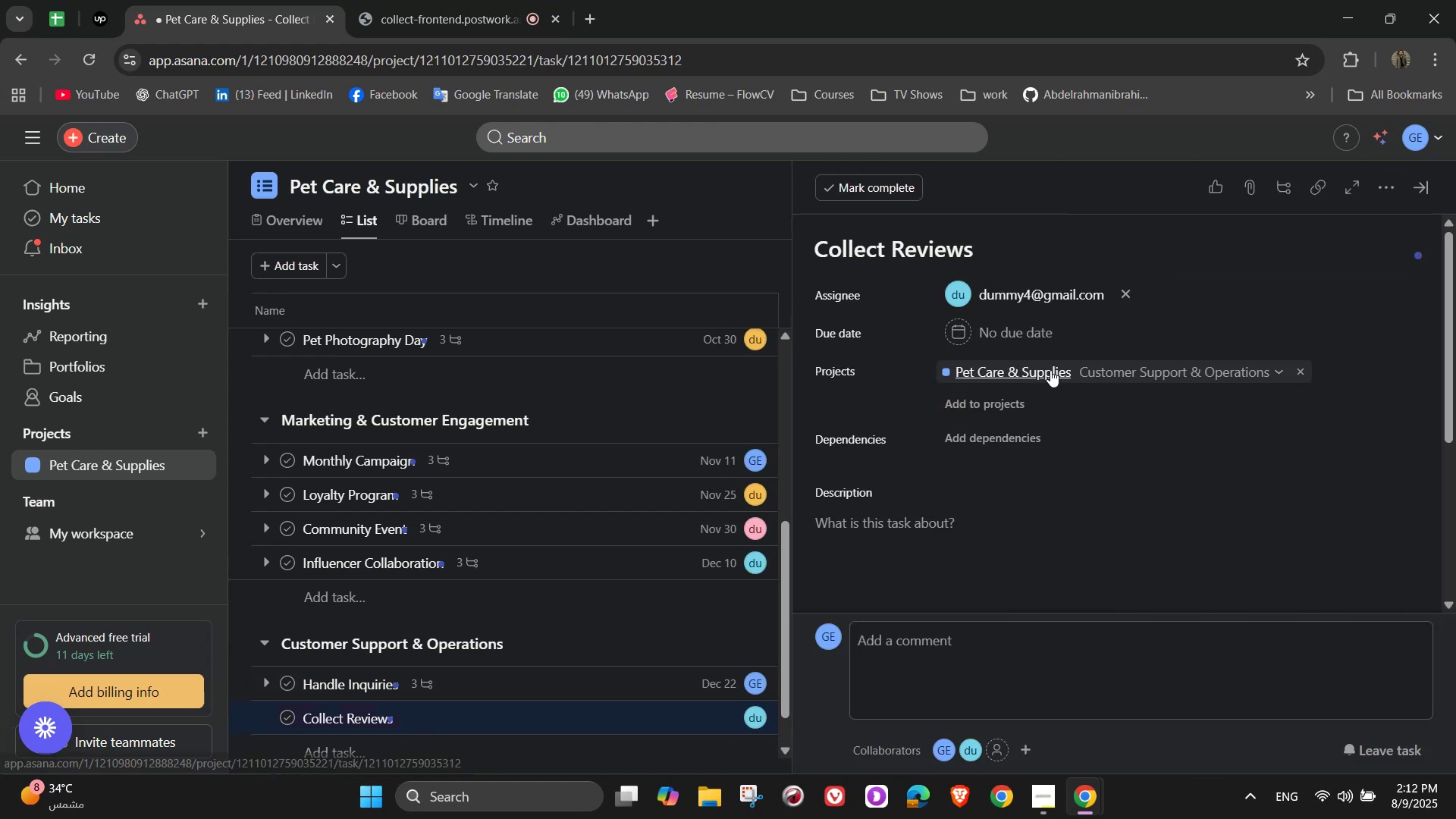 
left_click([1037, 338])
 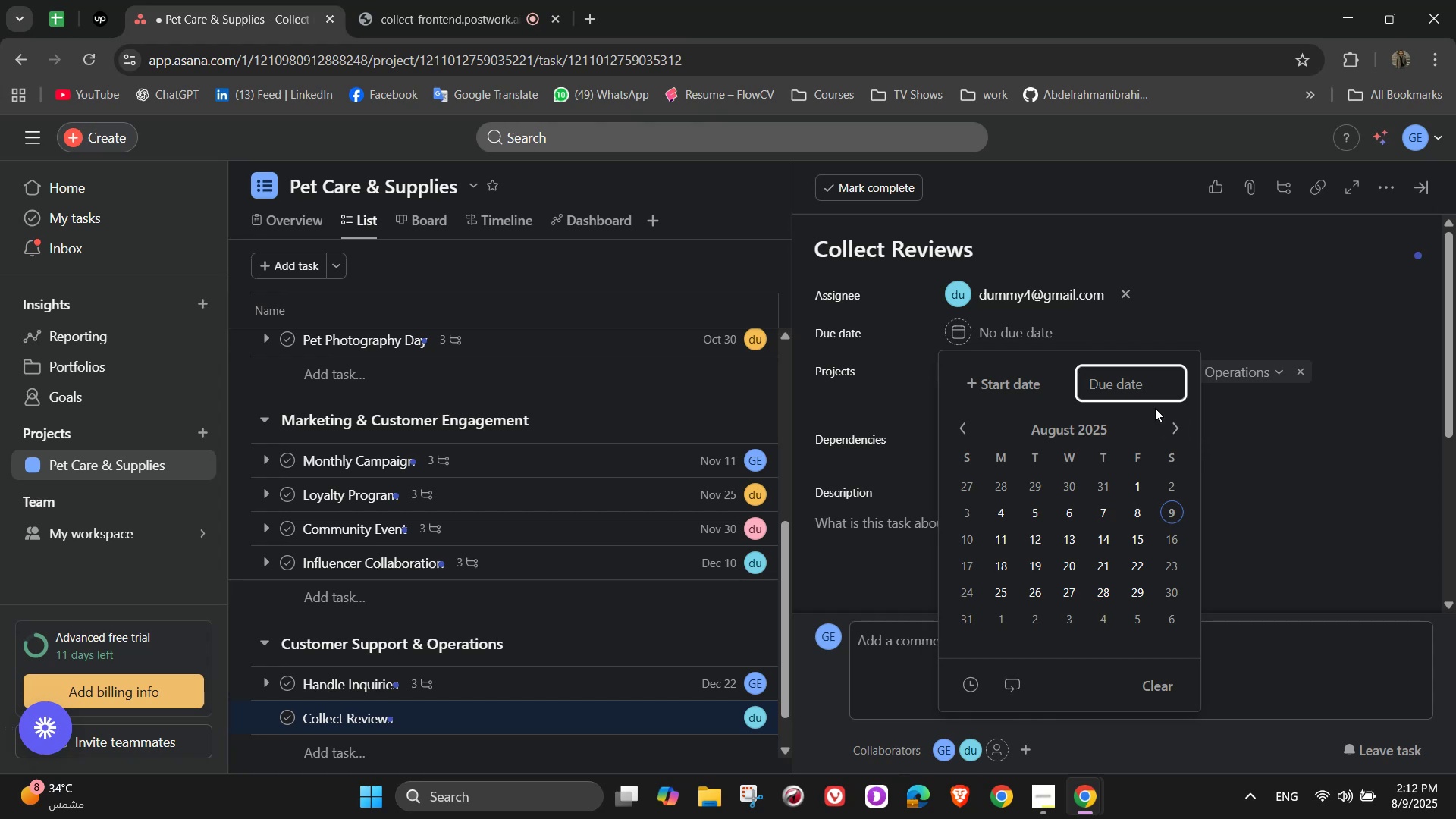 
left_click([1189, 419])
 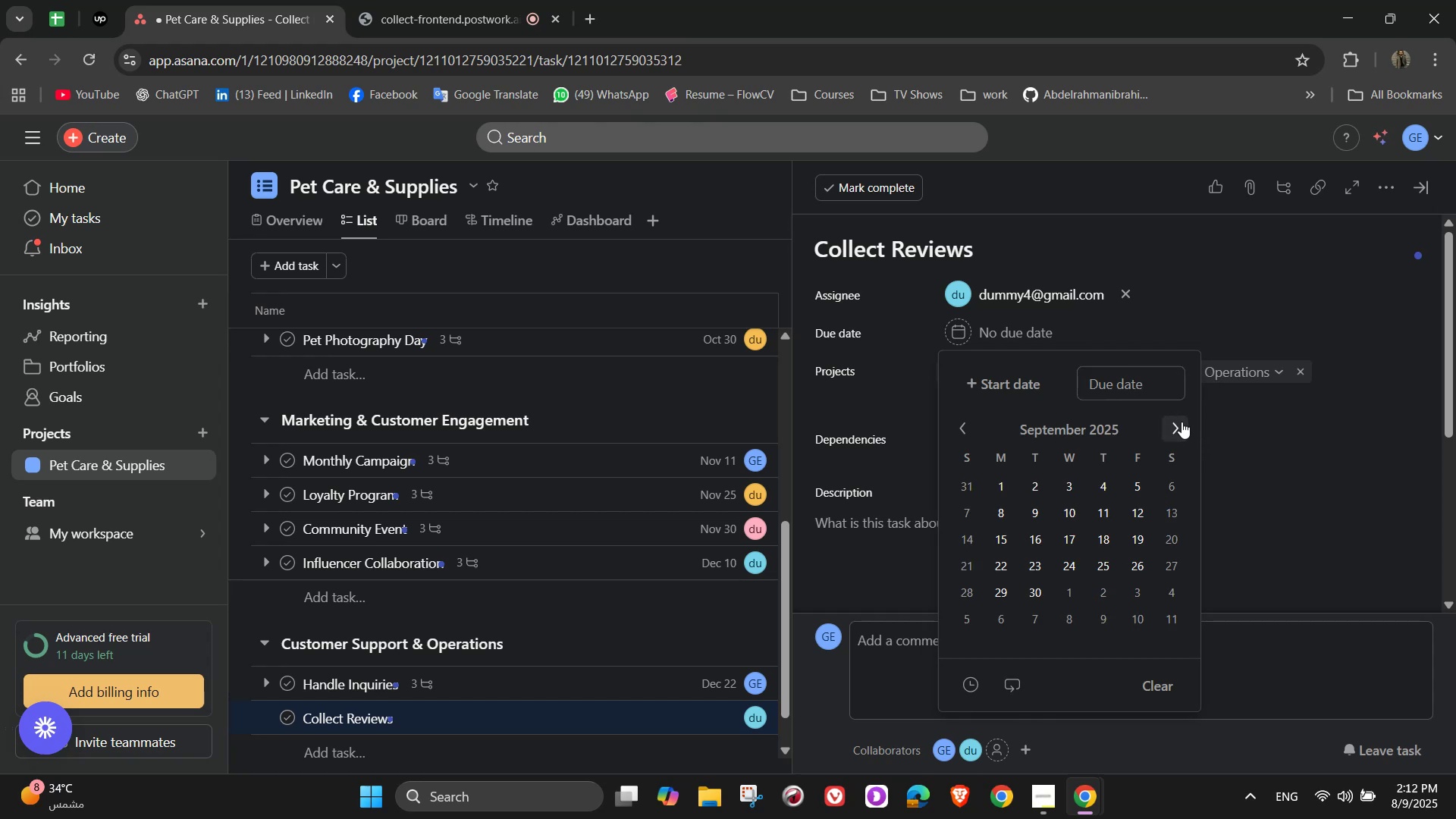 
double_click([1180, 422])
 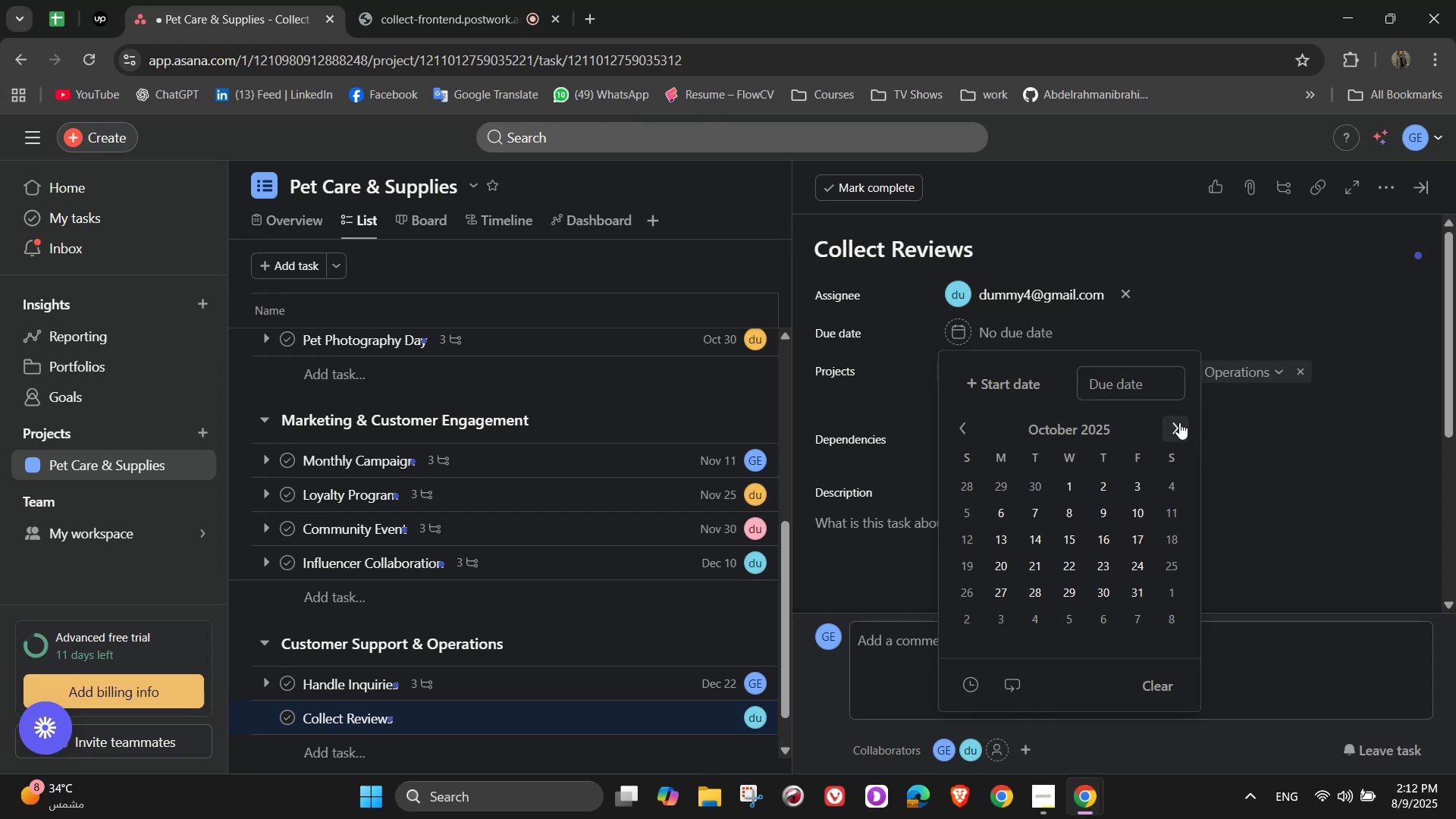 
left_click([1179, 422])
 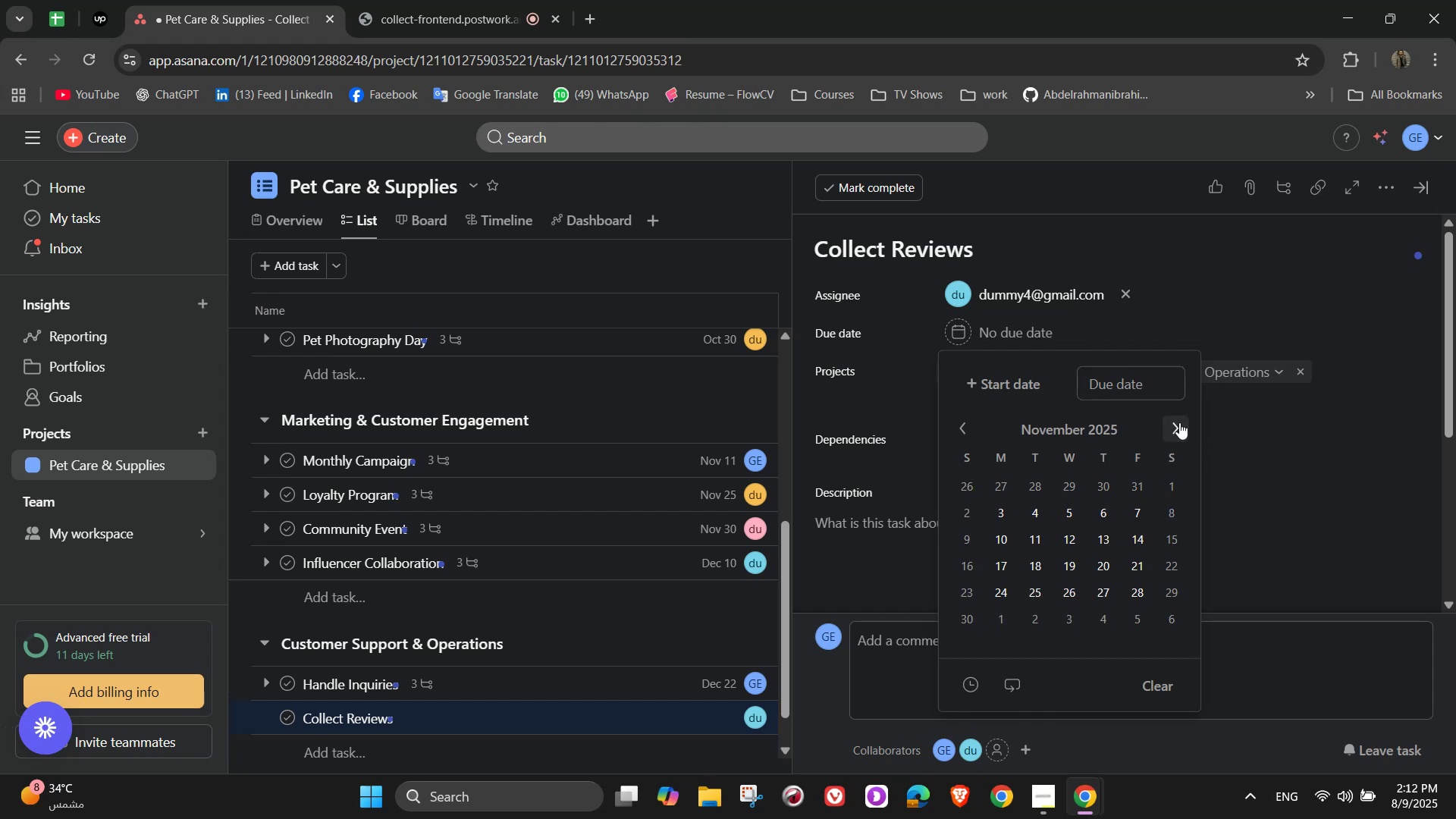 
left_click([1179, 422])
 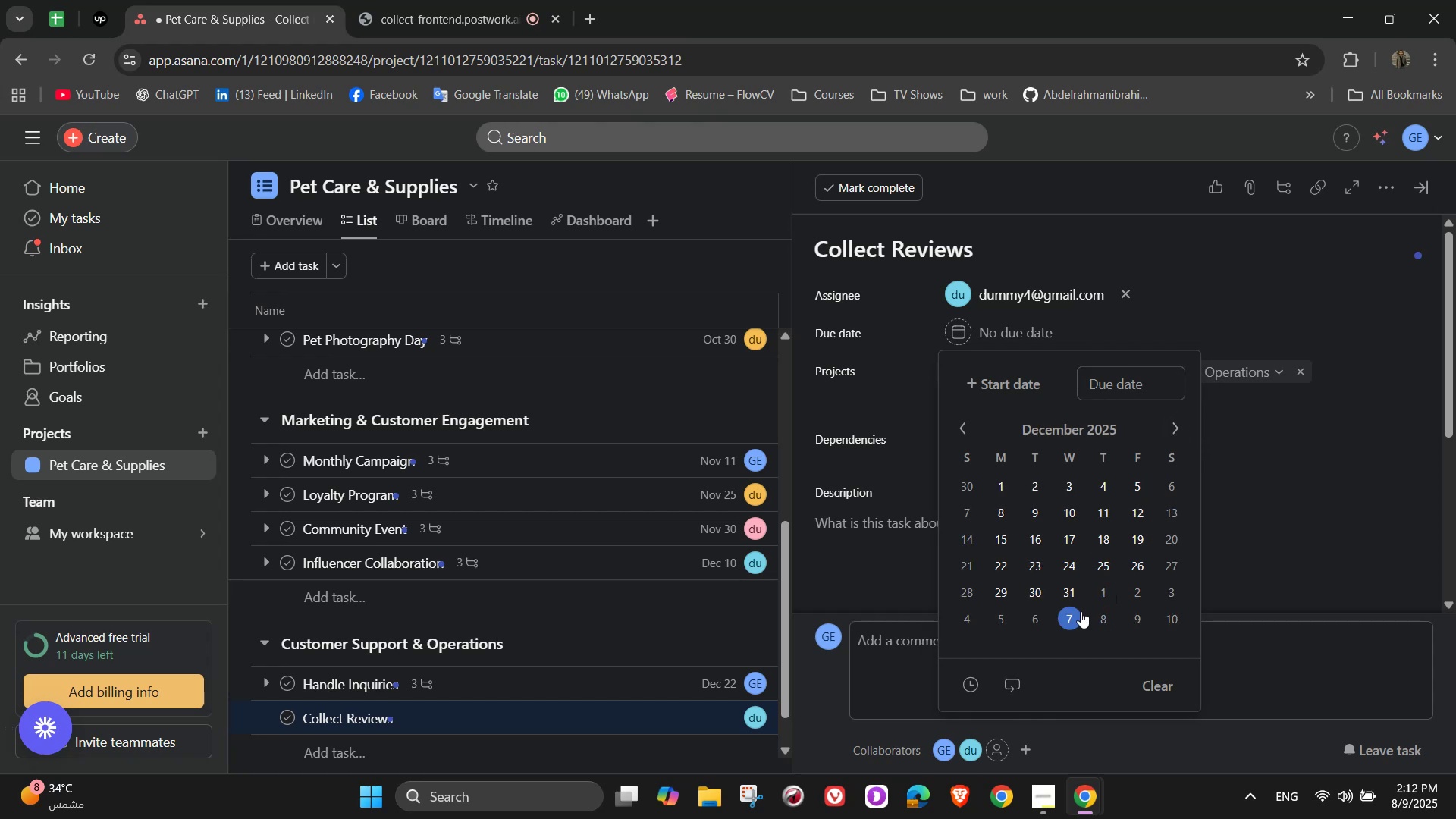 
left_click([1080, 601])
 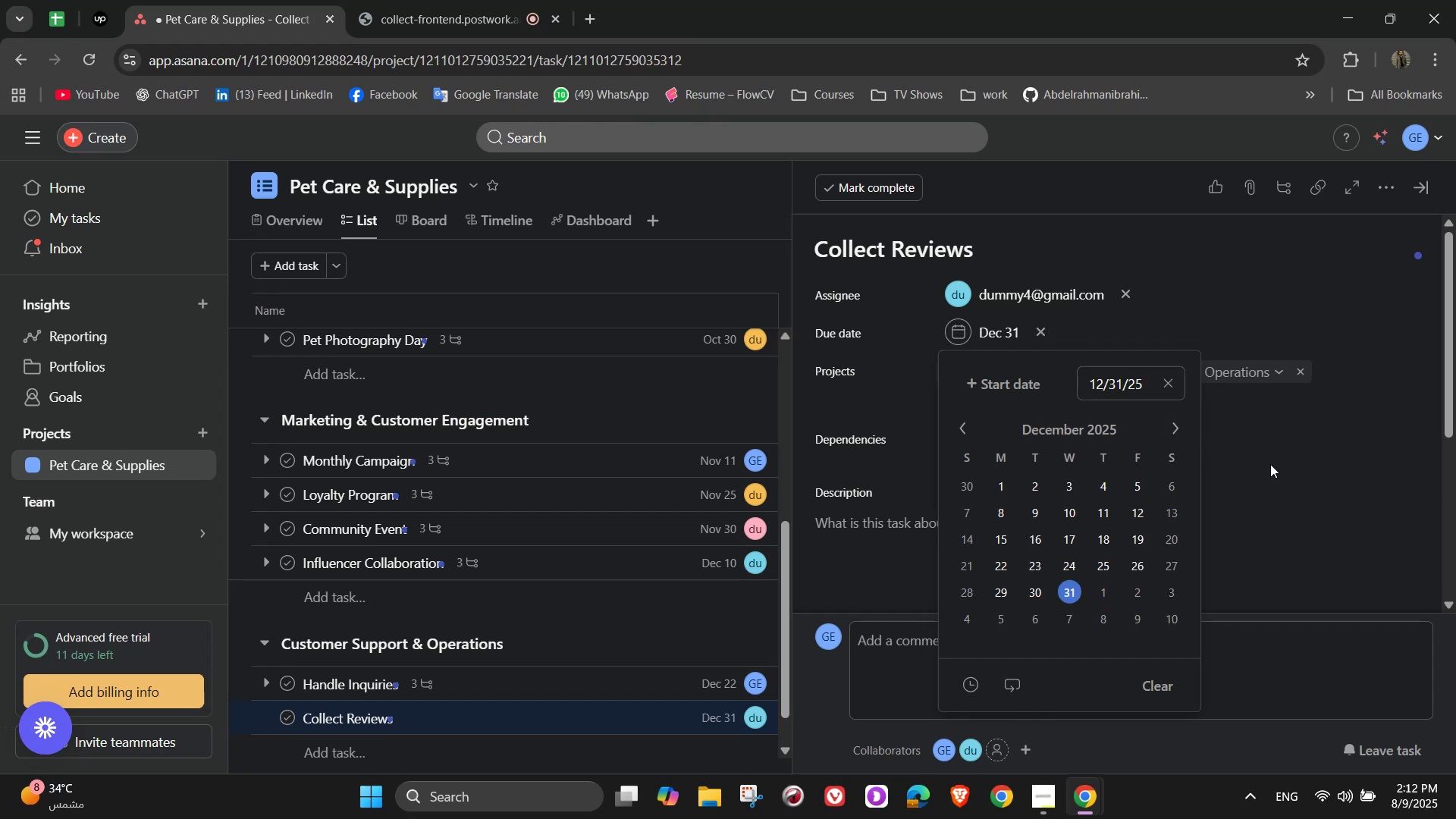 
left_click([1287, 435])
 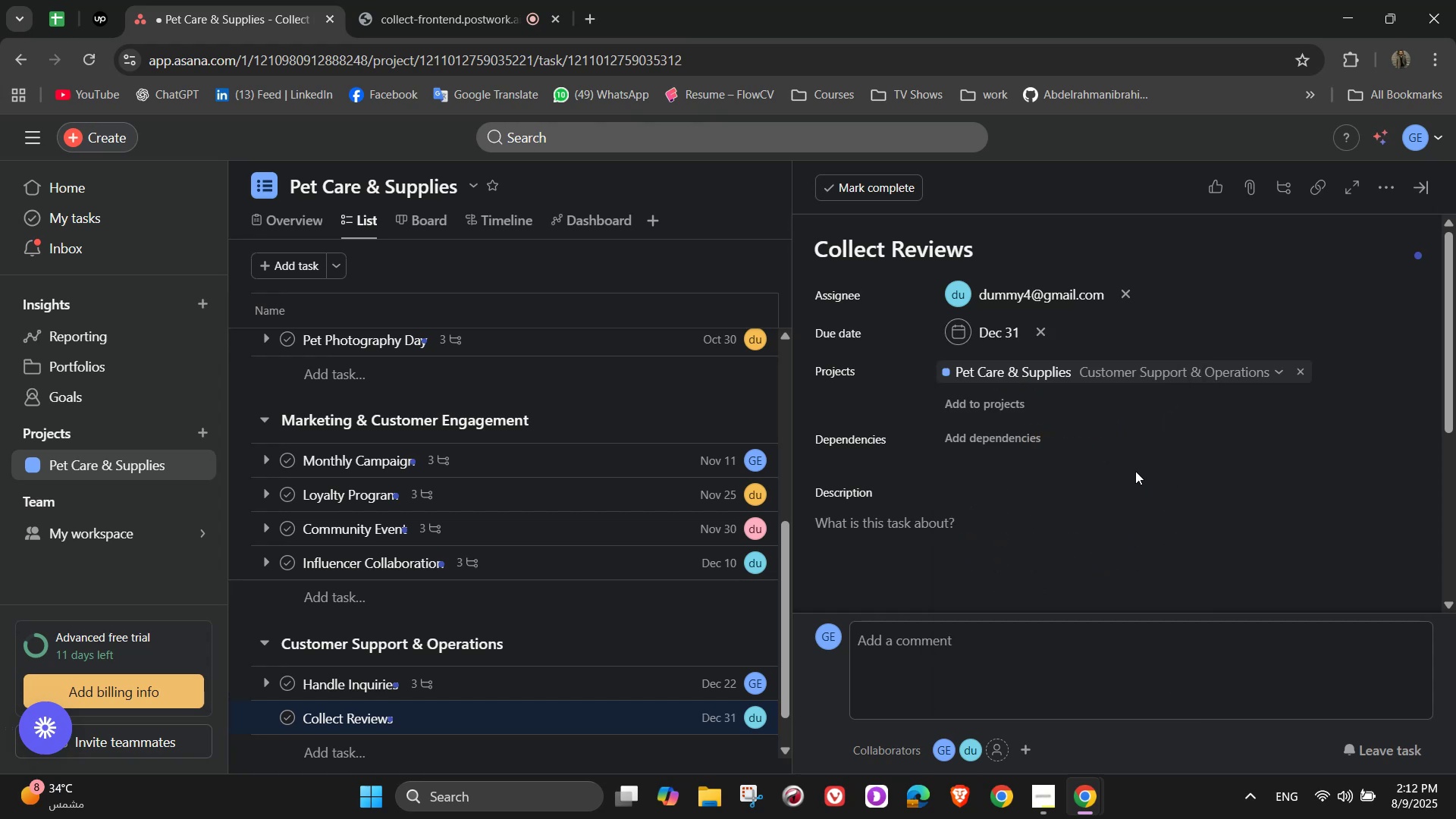 
left_click([1106, 524])
 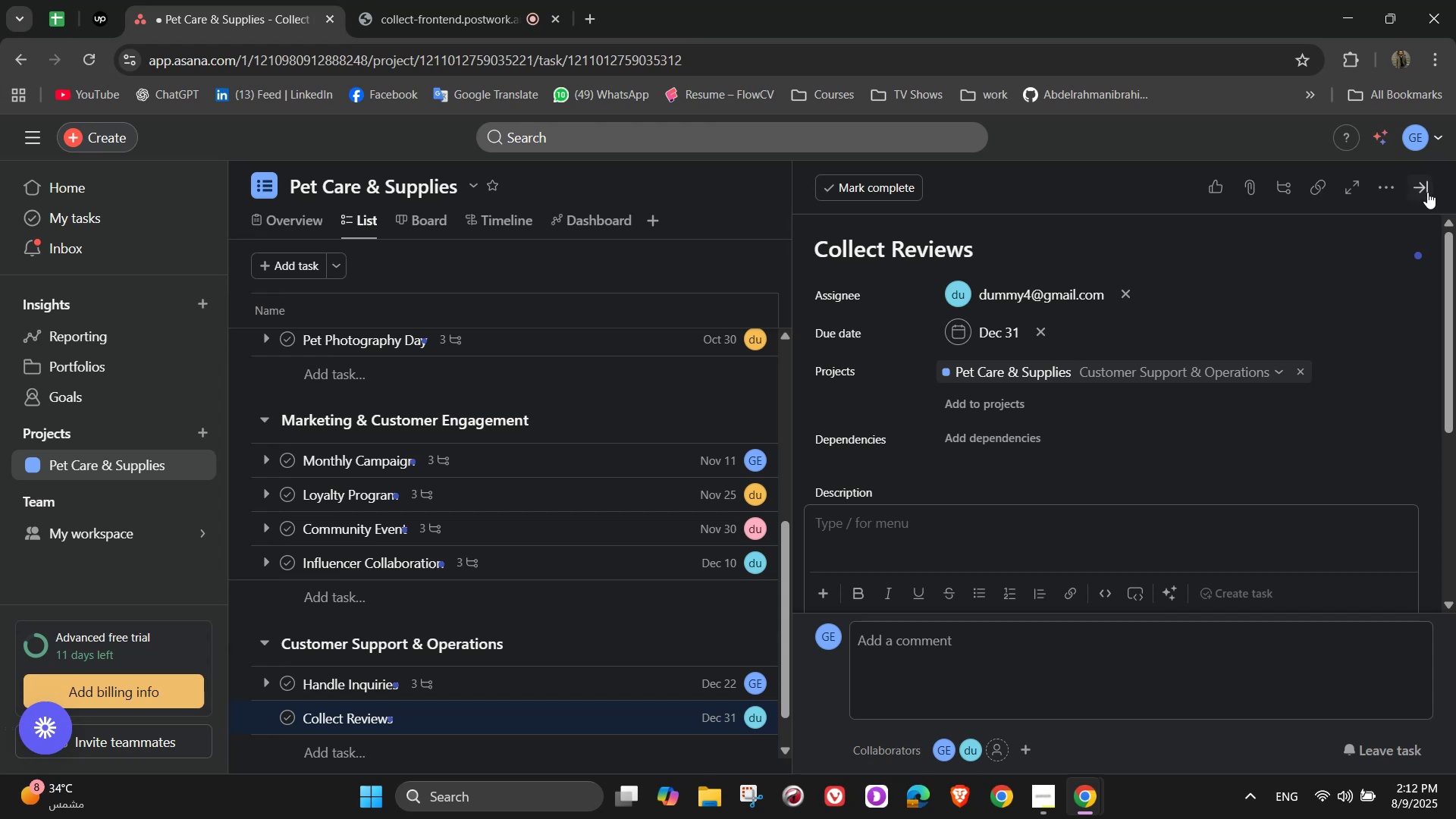 
left_click([1401, 180])
 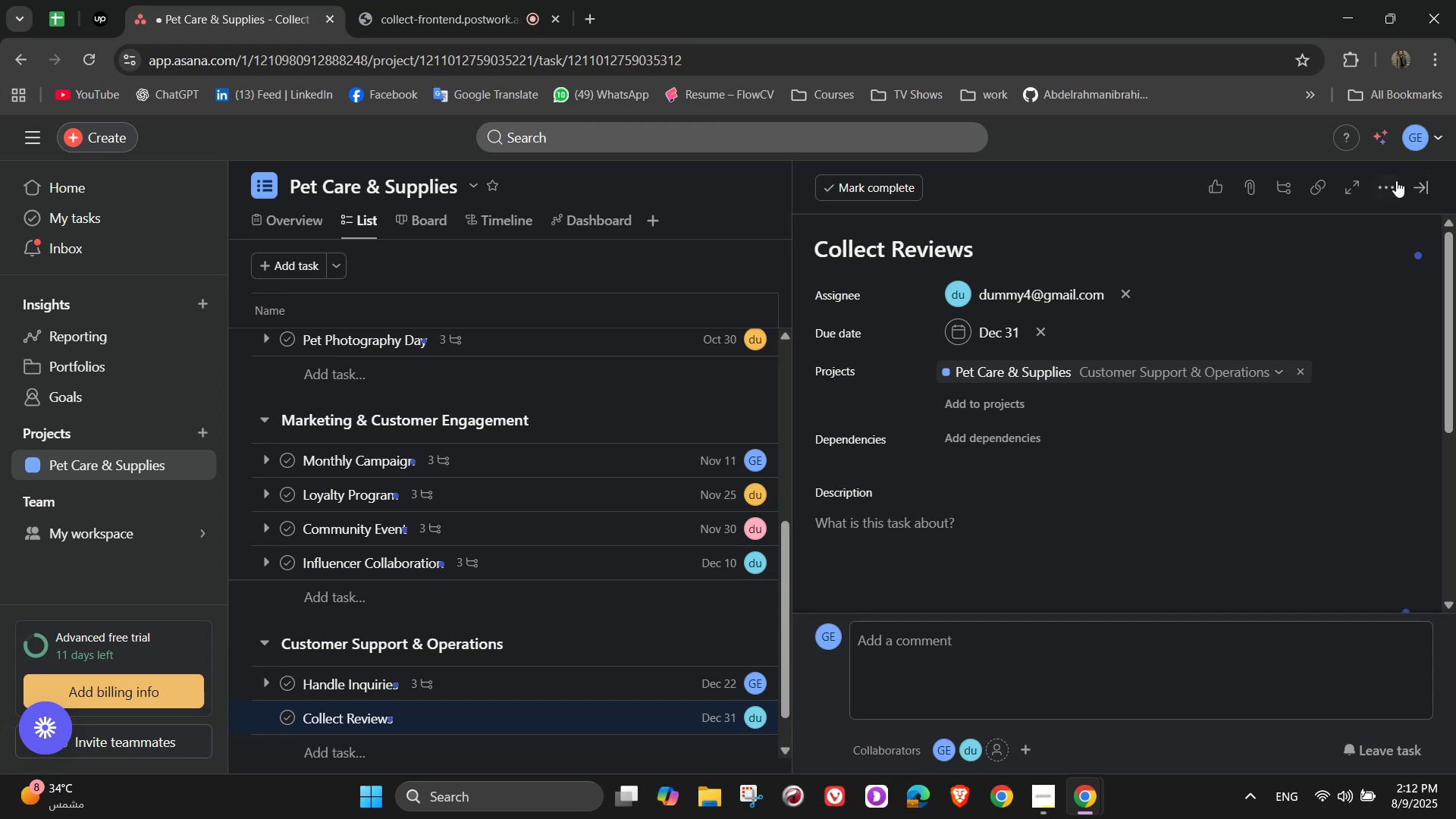 
left_click([1392, 182])
 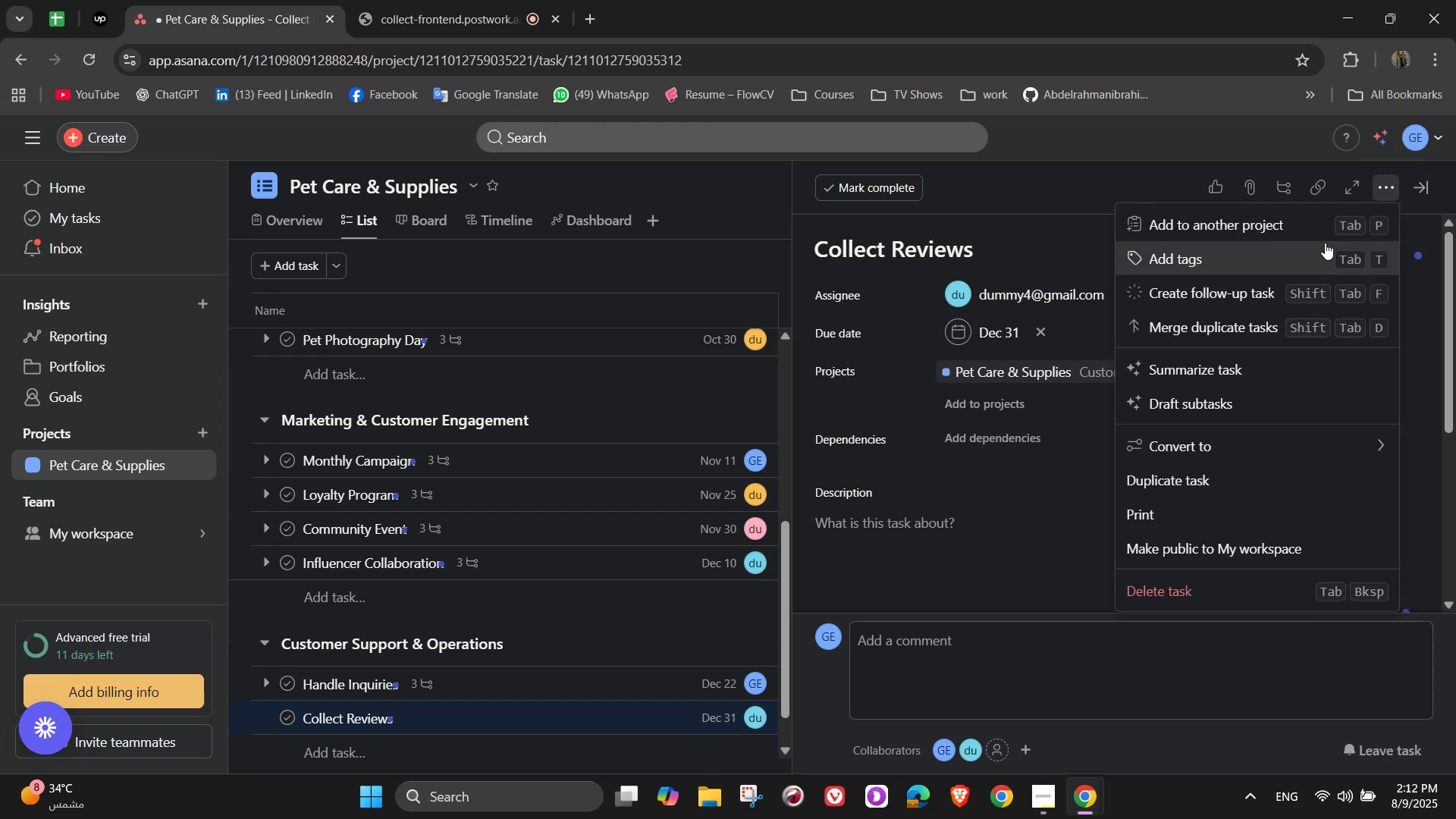 
left_click([1295, 246])
 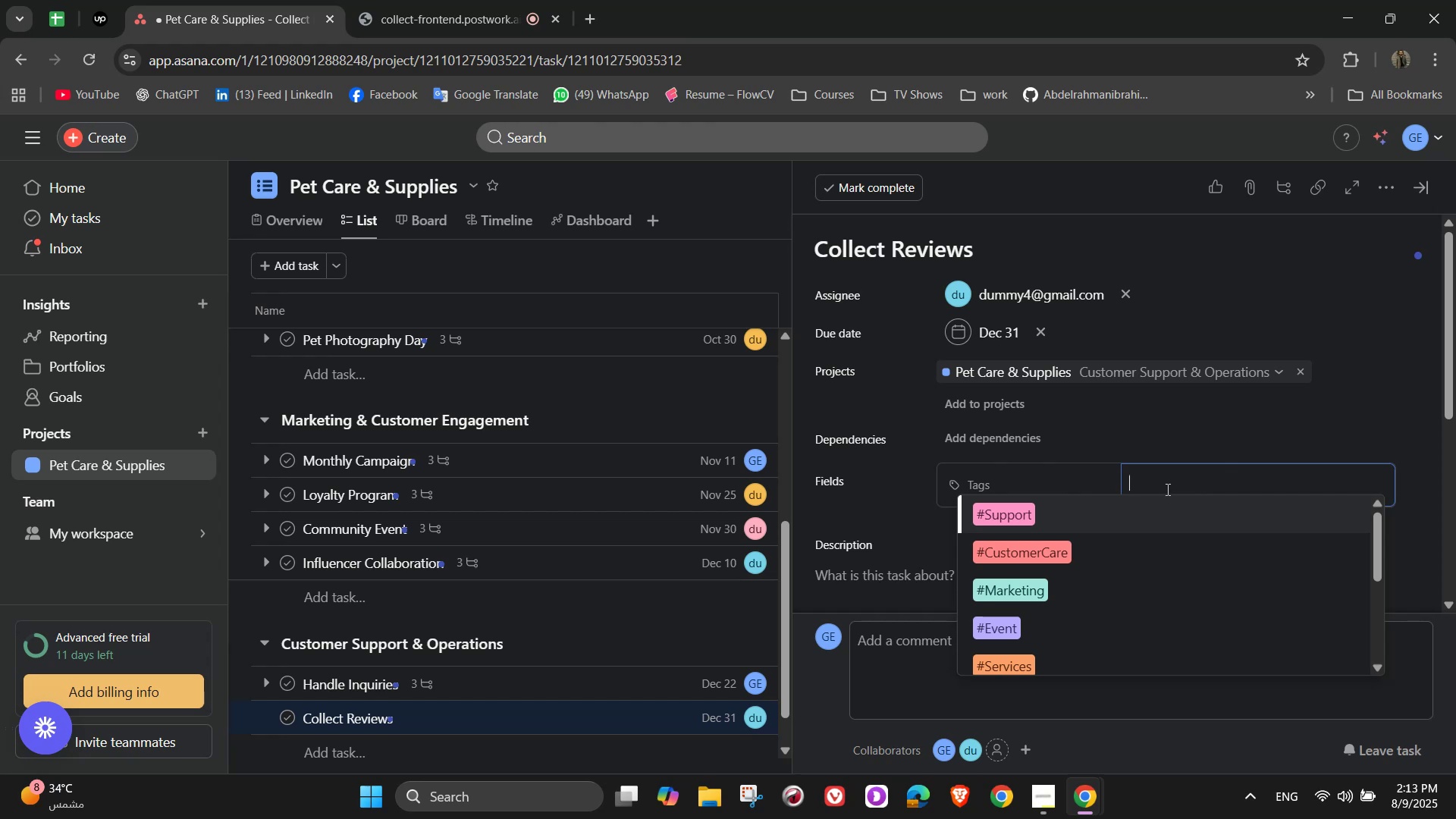 
wait(28.21)
 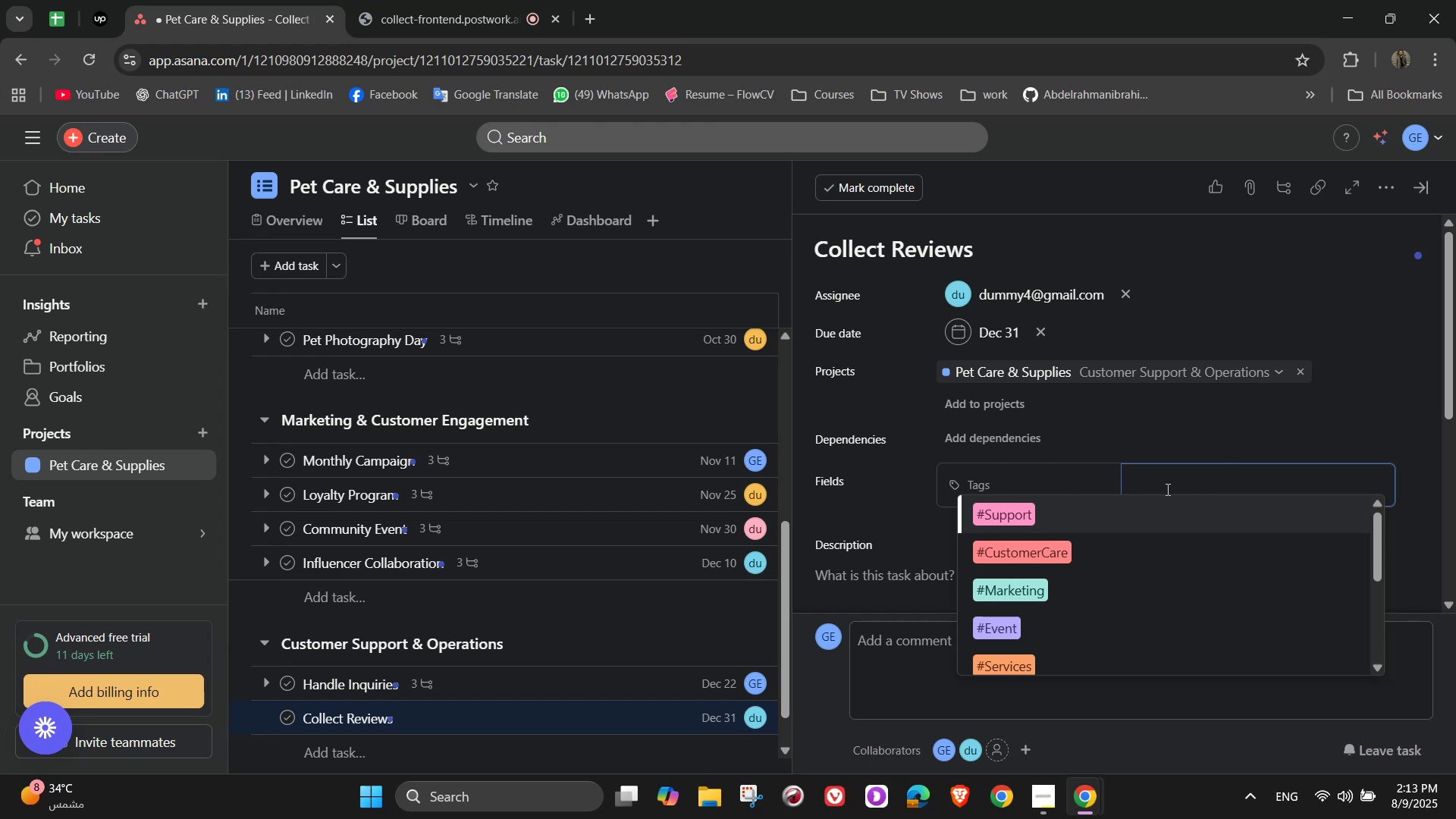 
type(#F)
 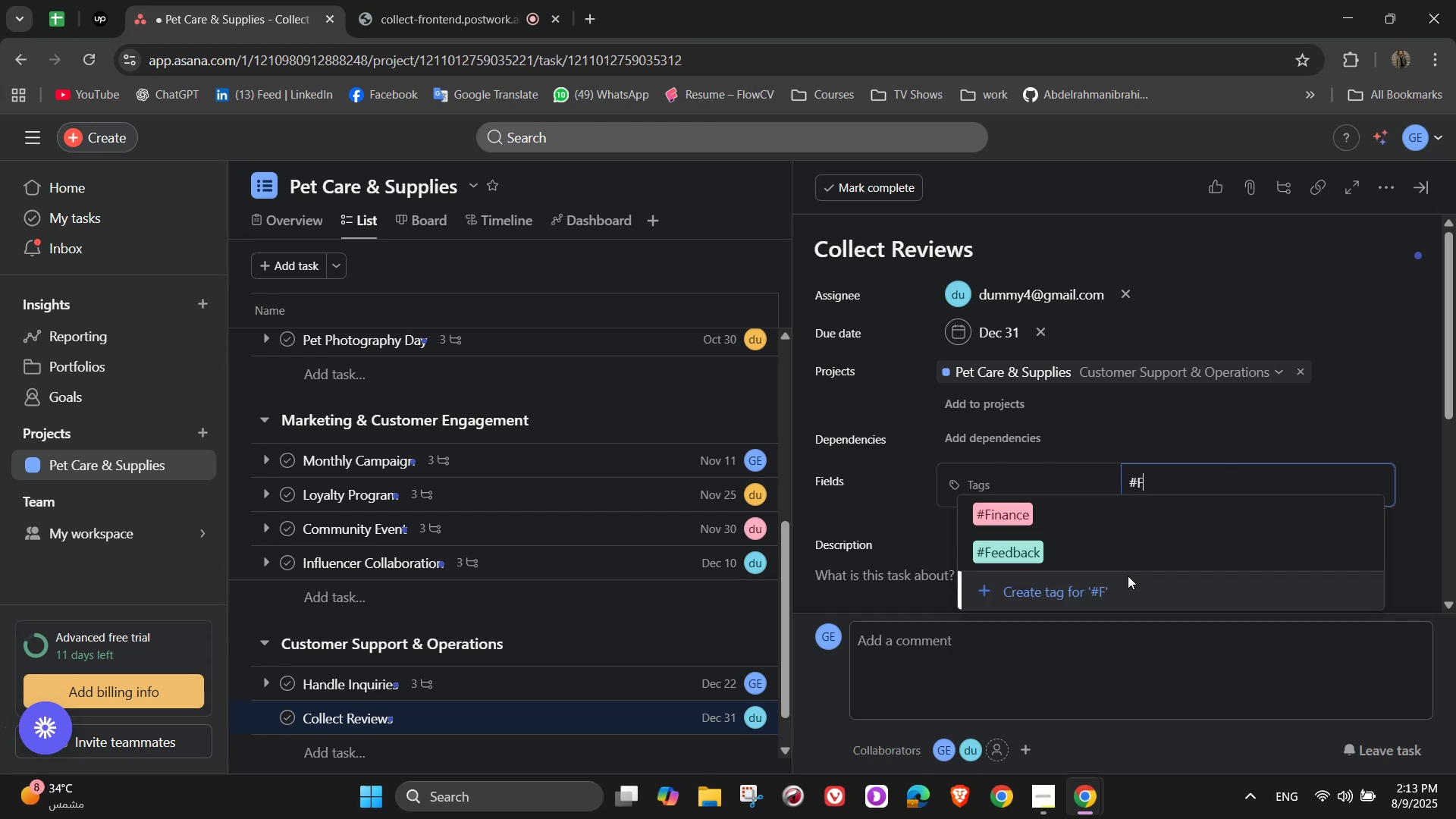 
left_click([1109, 560])
 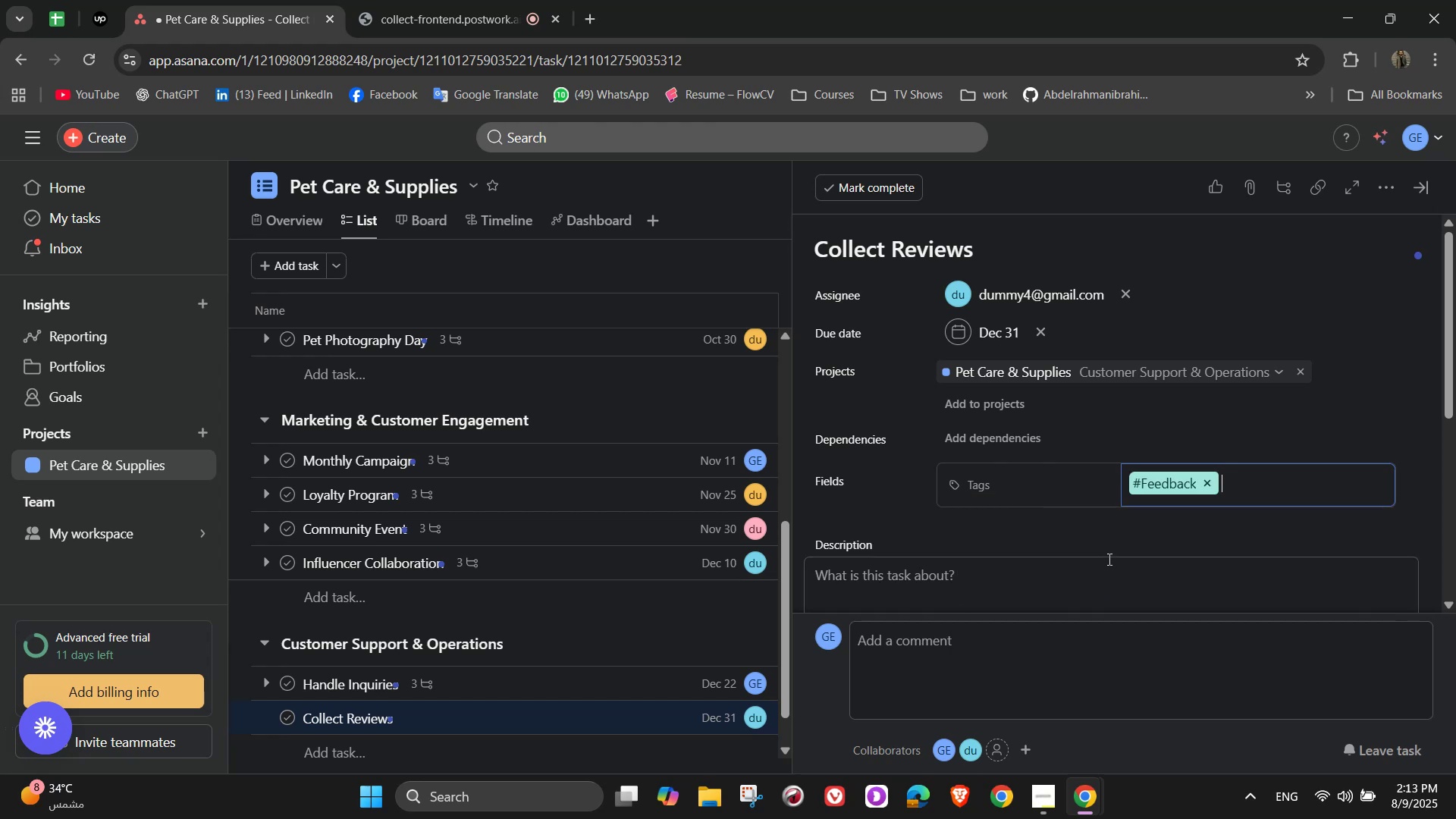 
scroll: coordinate [1105, 535], scroll_direction: down, amount: 2.0
 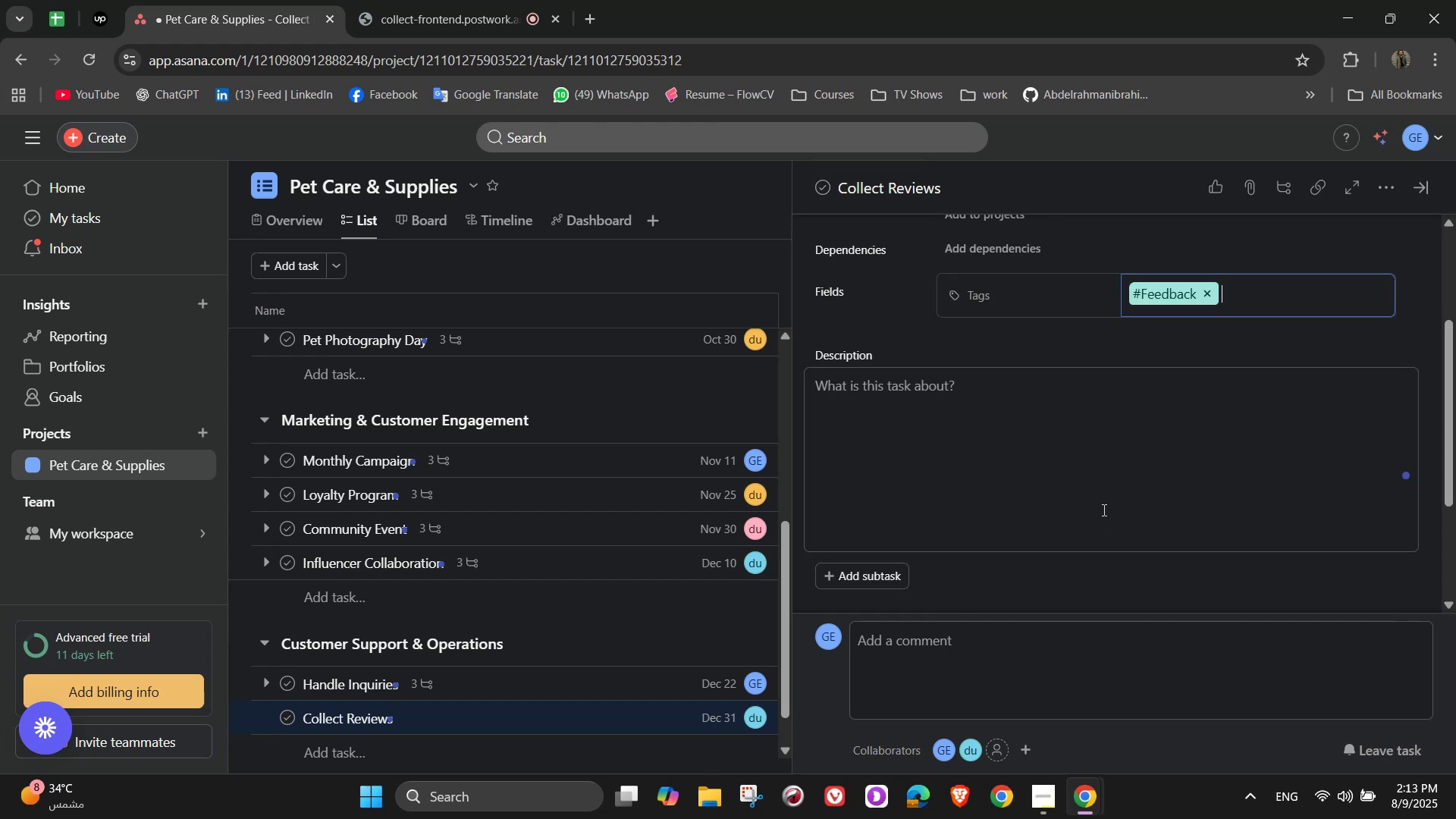 
left_click([1101, 504])
 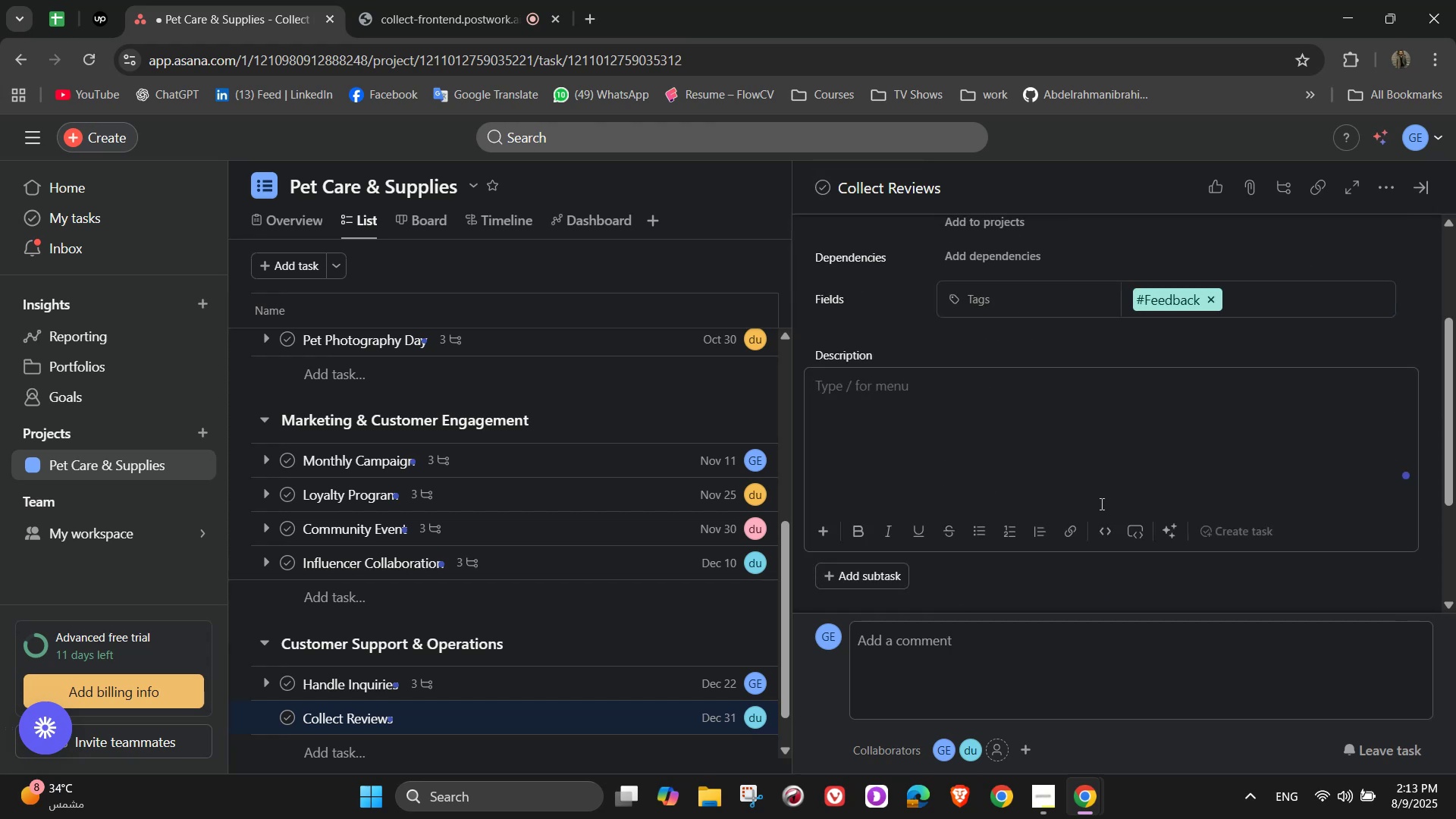 
type(Get feedback)
 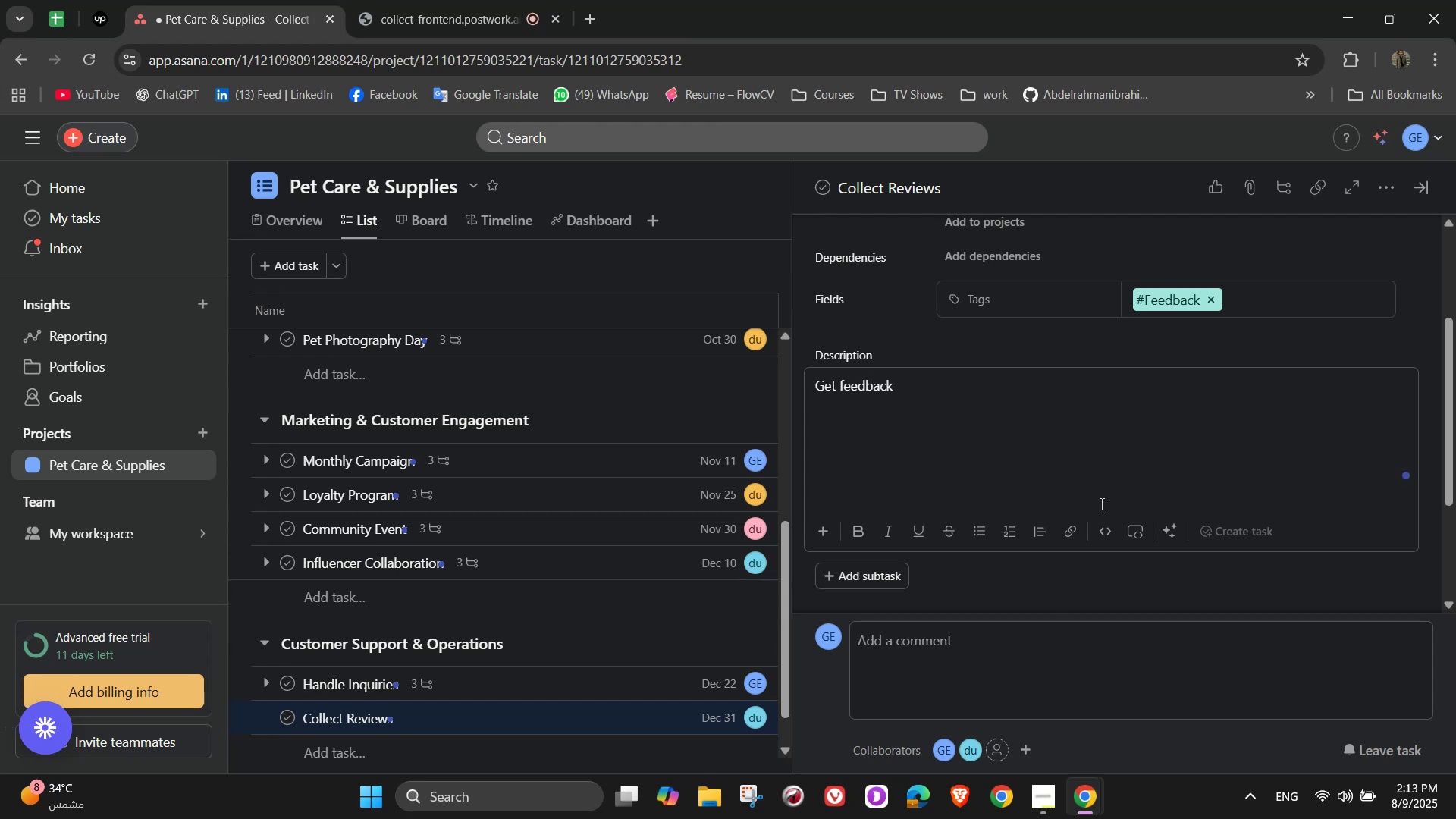 
wait(10.13)
 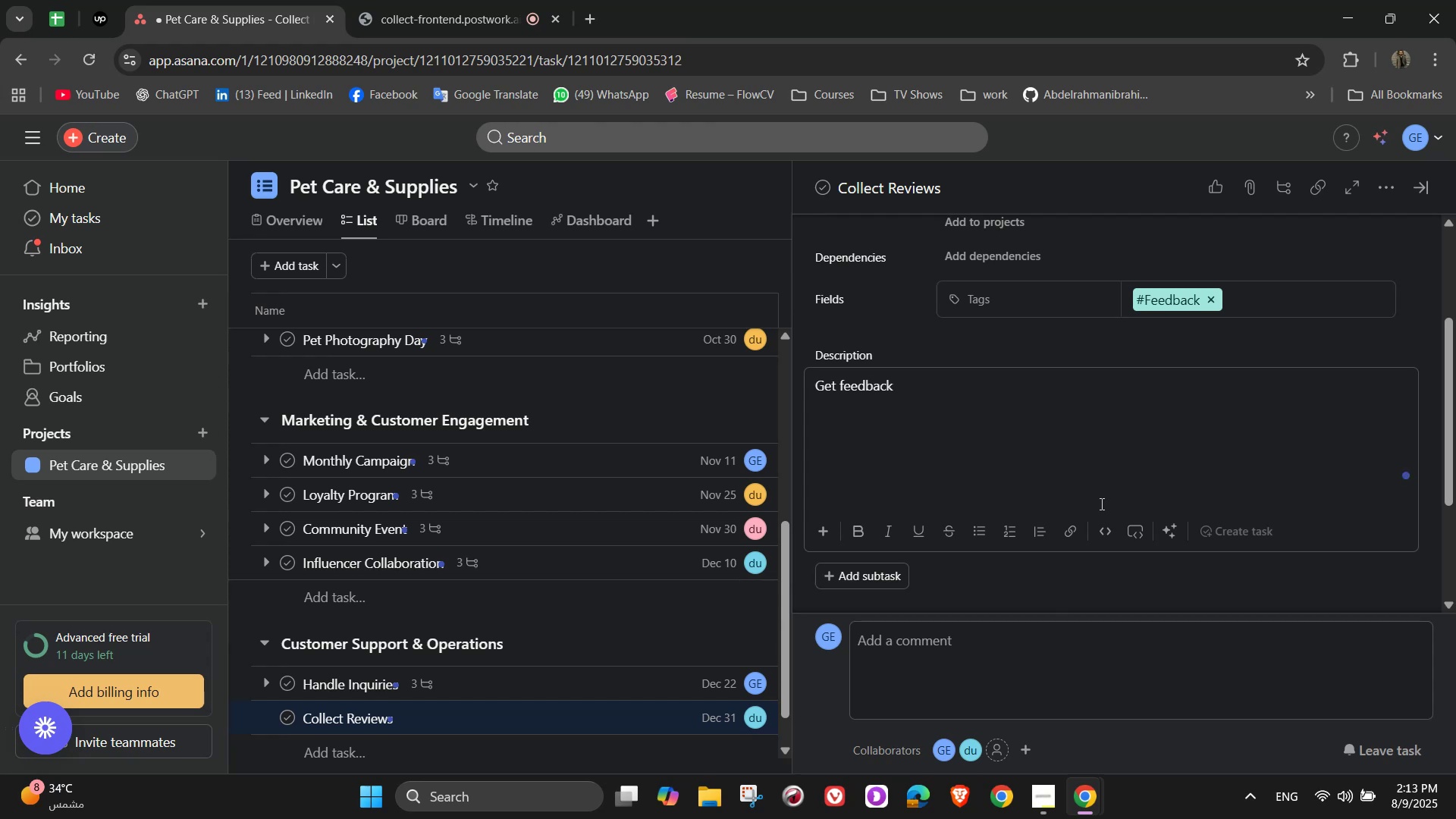 
type( on prooduct)
 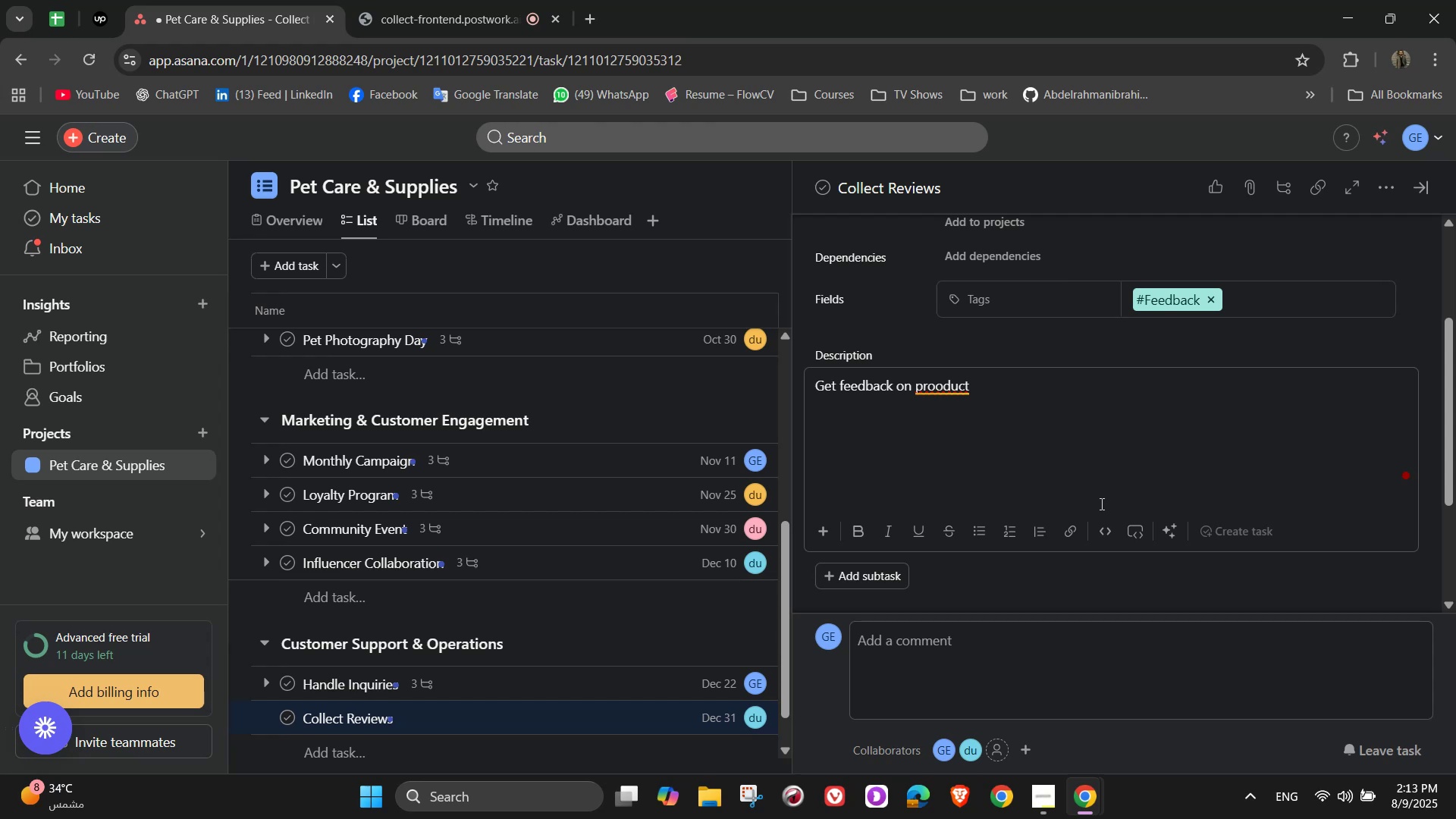 
wait(5.61)
 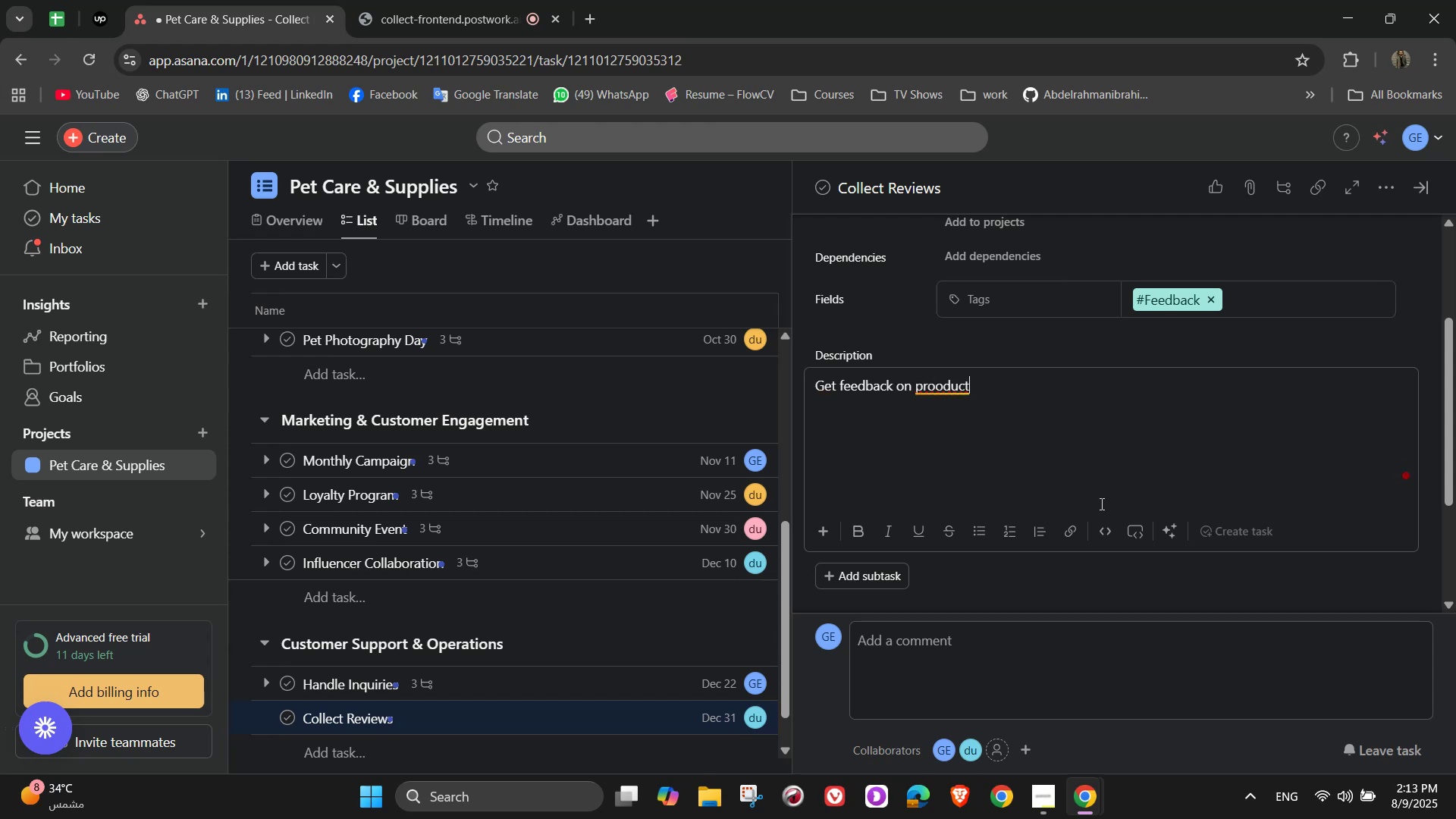 
type(s )
key(Backspace)
key(Backspace)
key(Backspace)
key(Backspace)
key(Backspace)
key(Backspace)
key(Backspace)
type(ducts)
 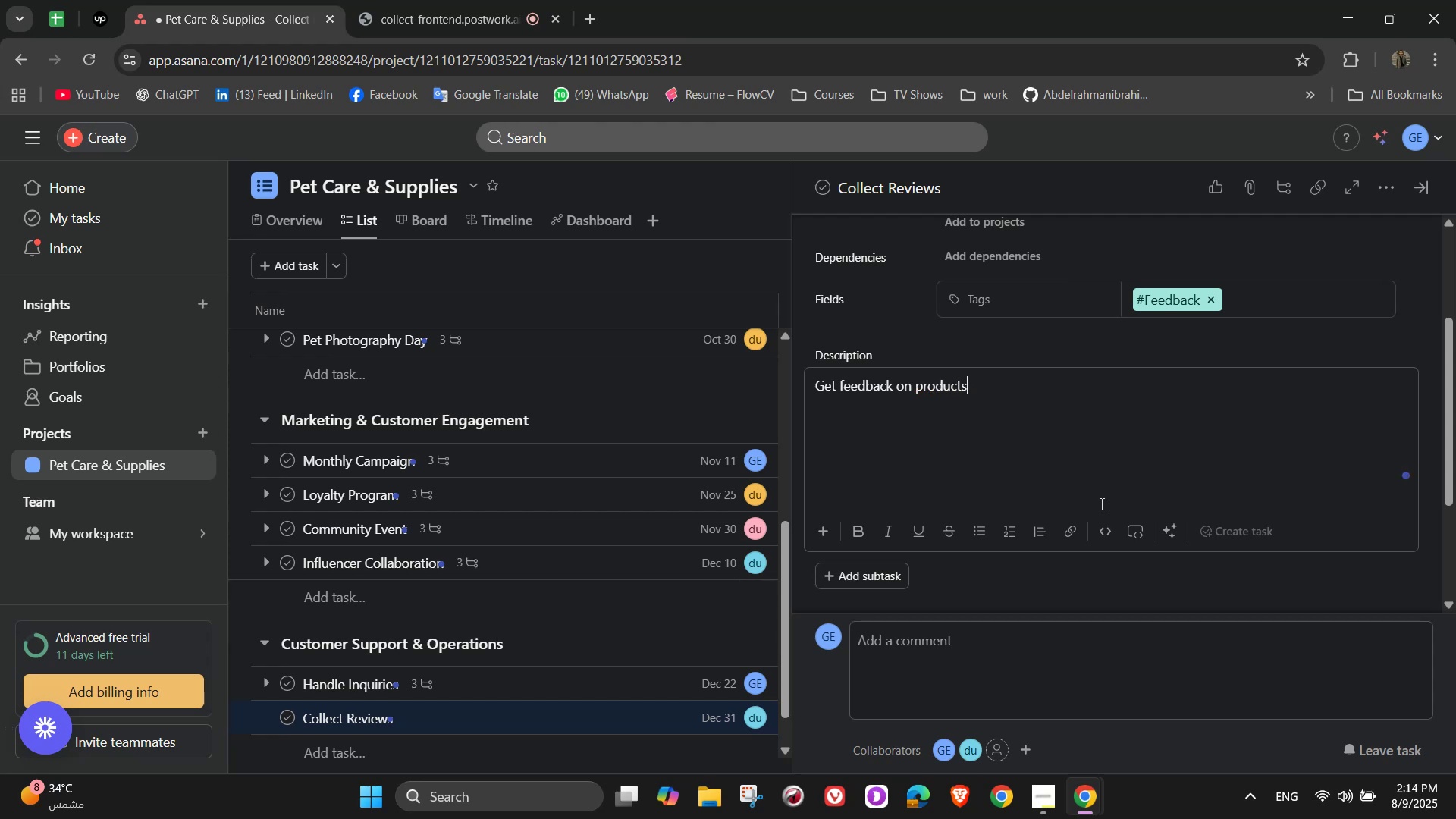 
type( and services)
 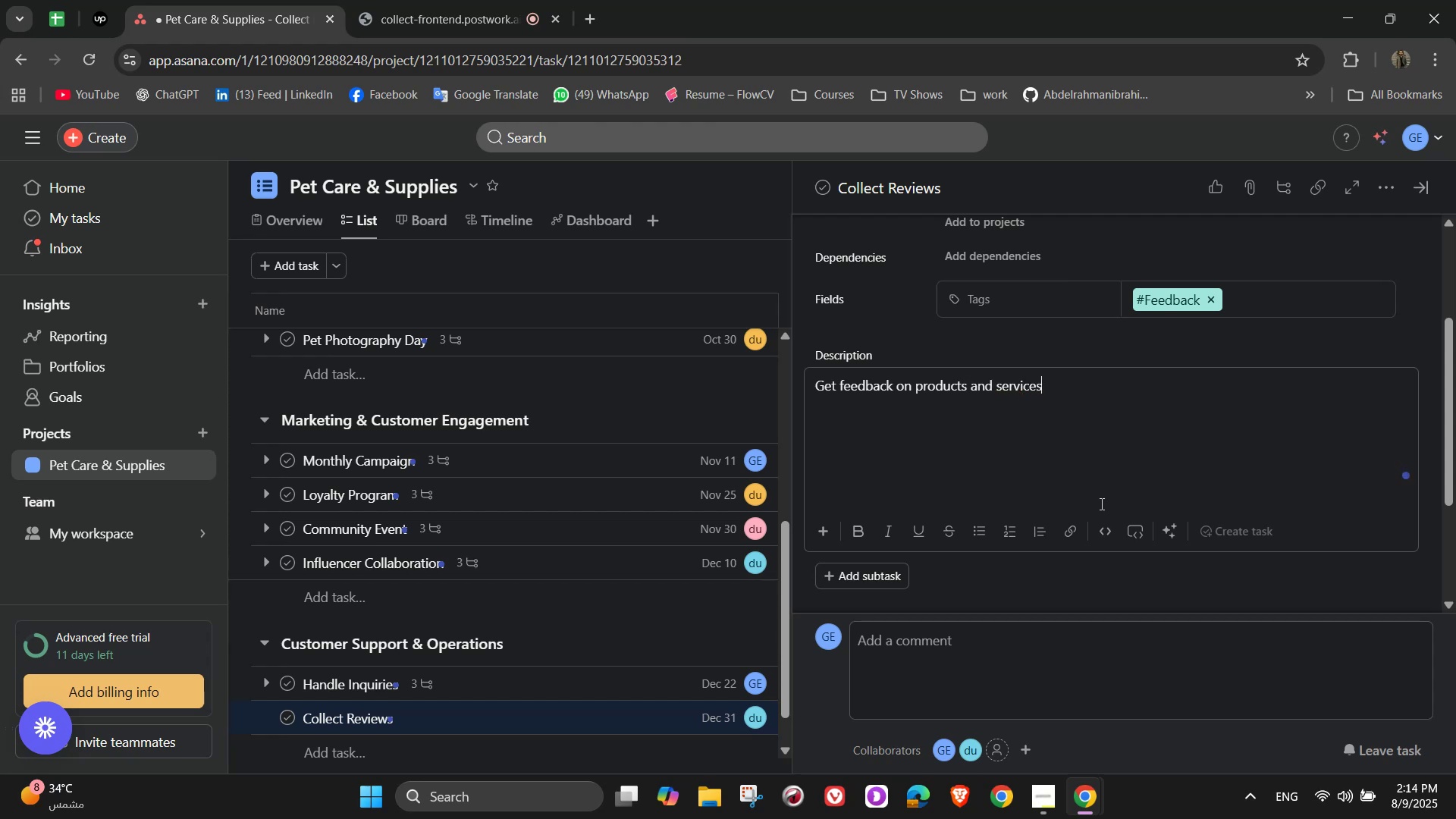 
left_click([864, 571])
 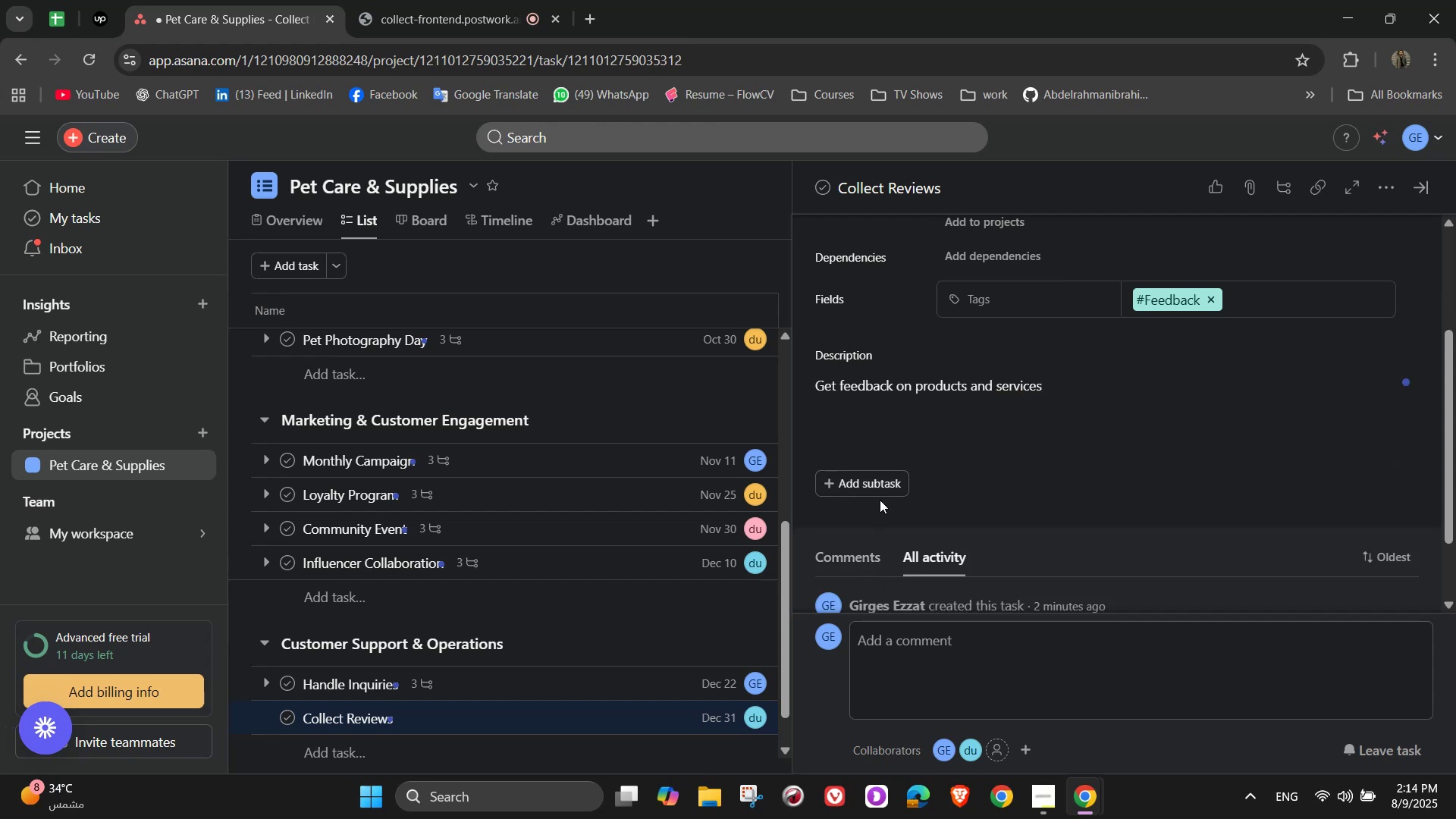 
left_click([881, 490])
 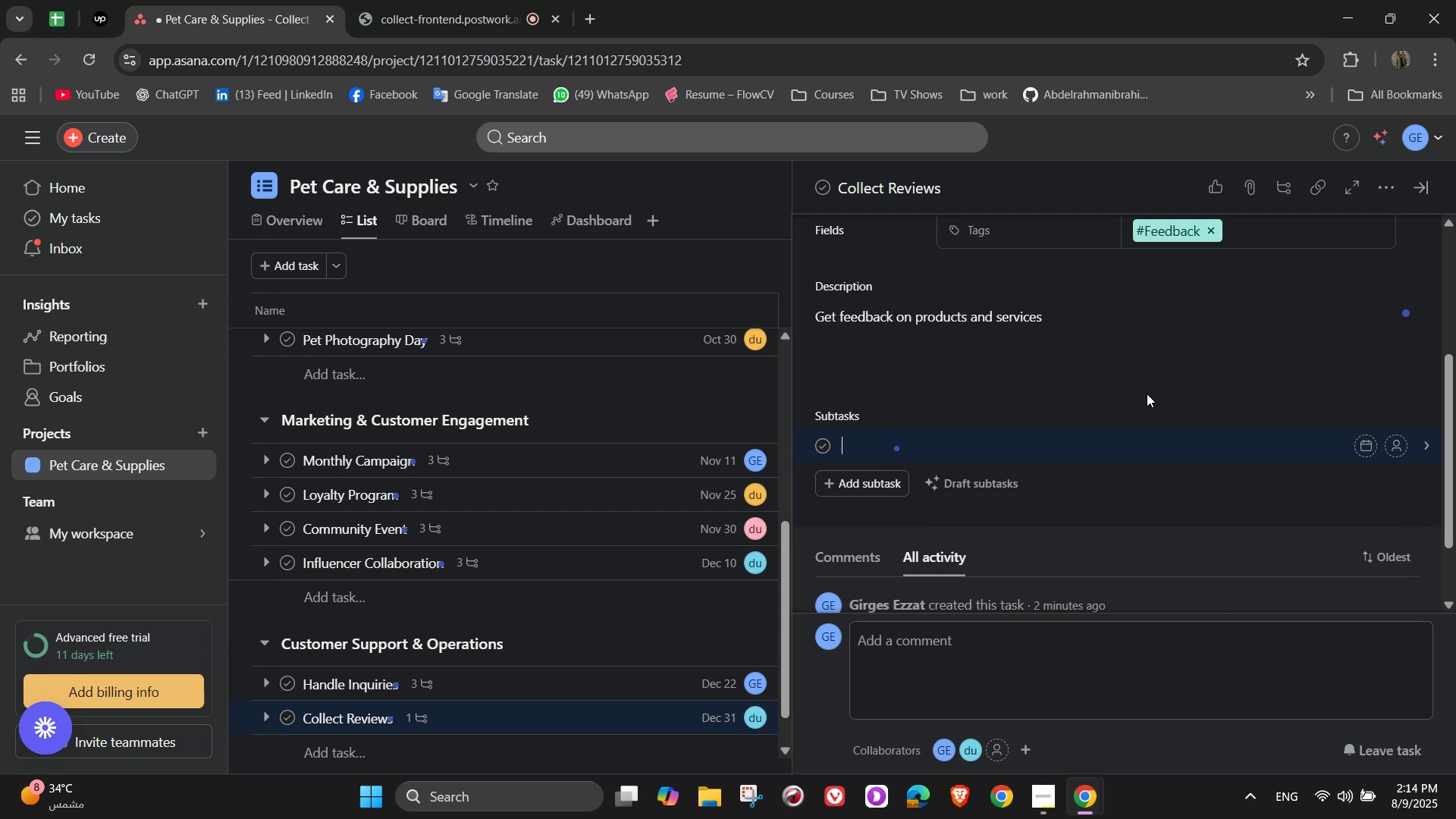 
type(Send review)
 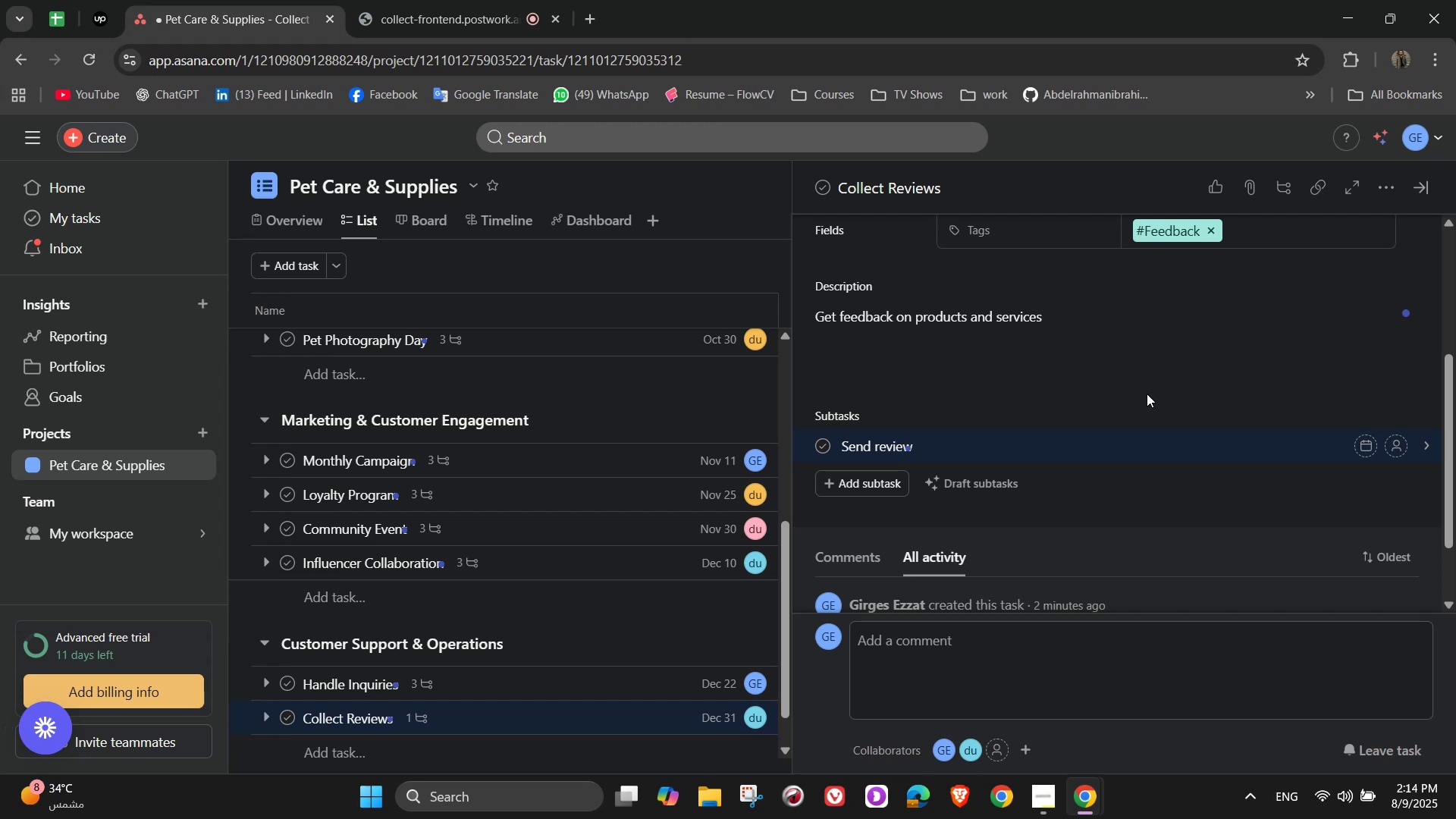 
wait(12.13)
 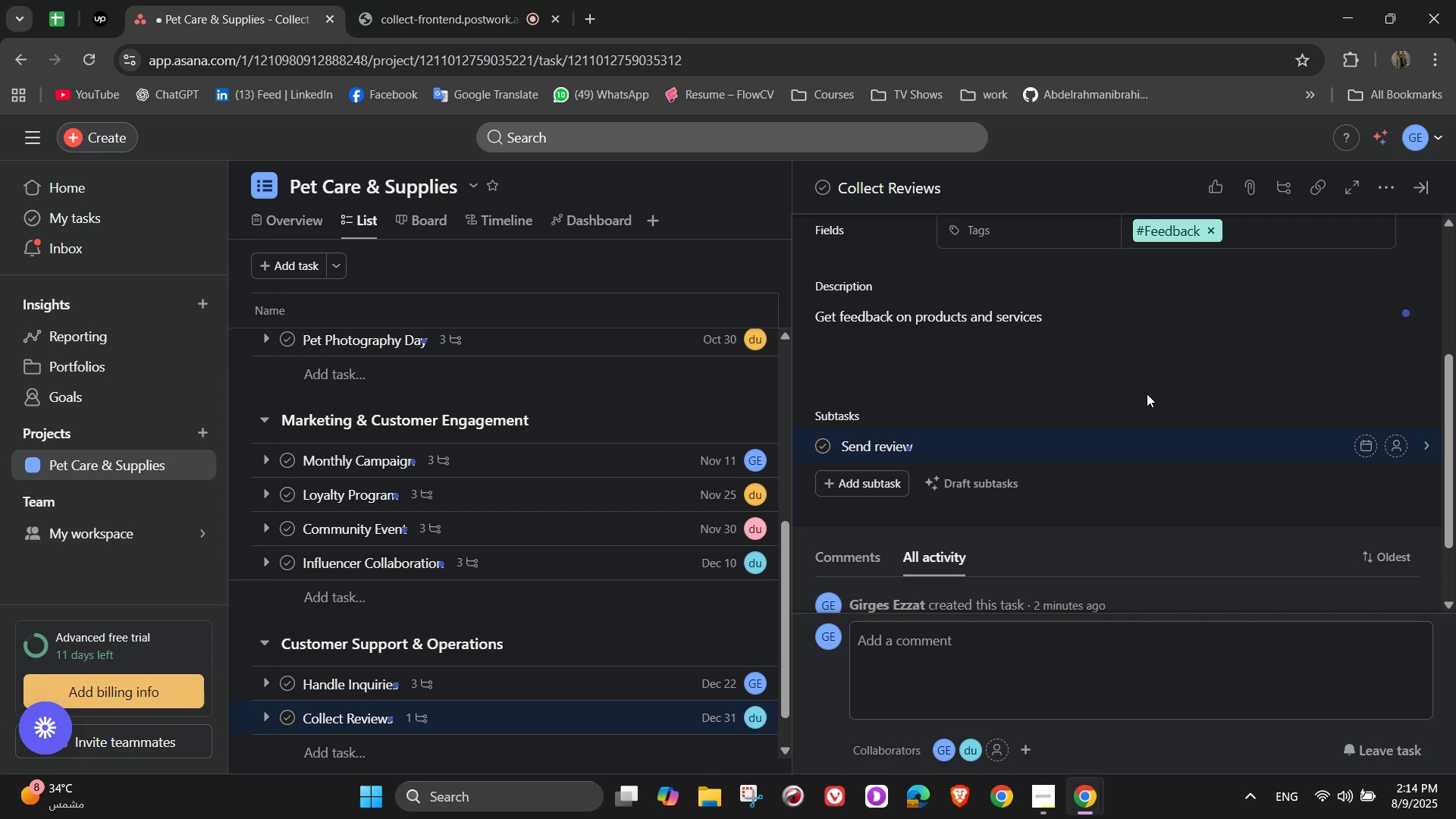 
type( requests)
 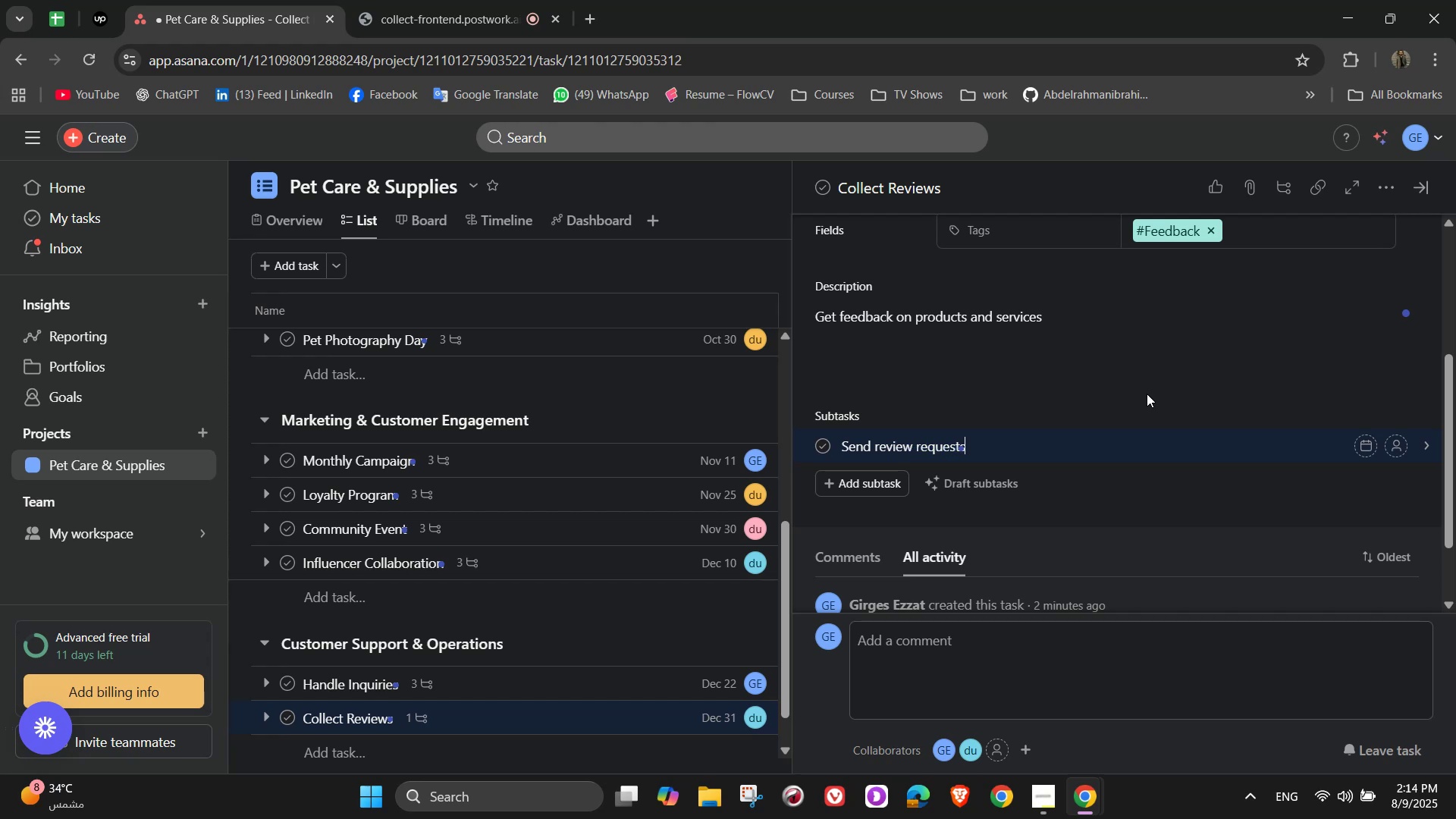 
key(Enter)
 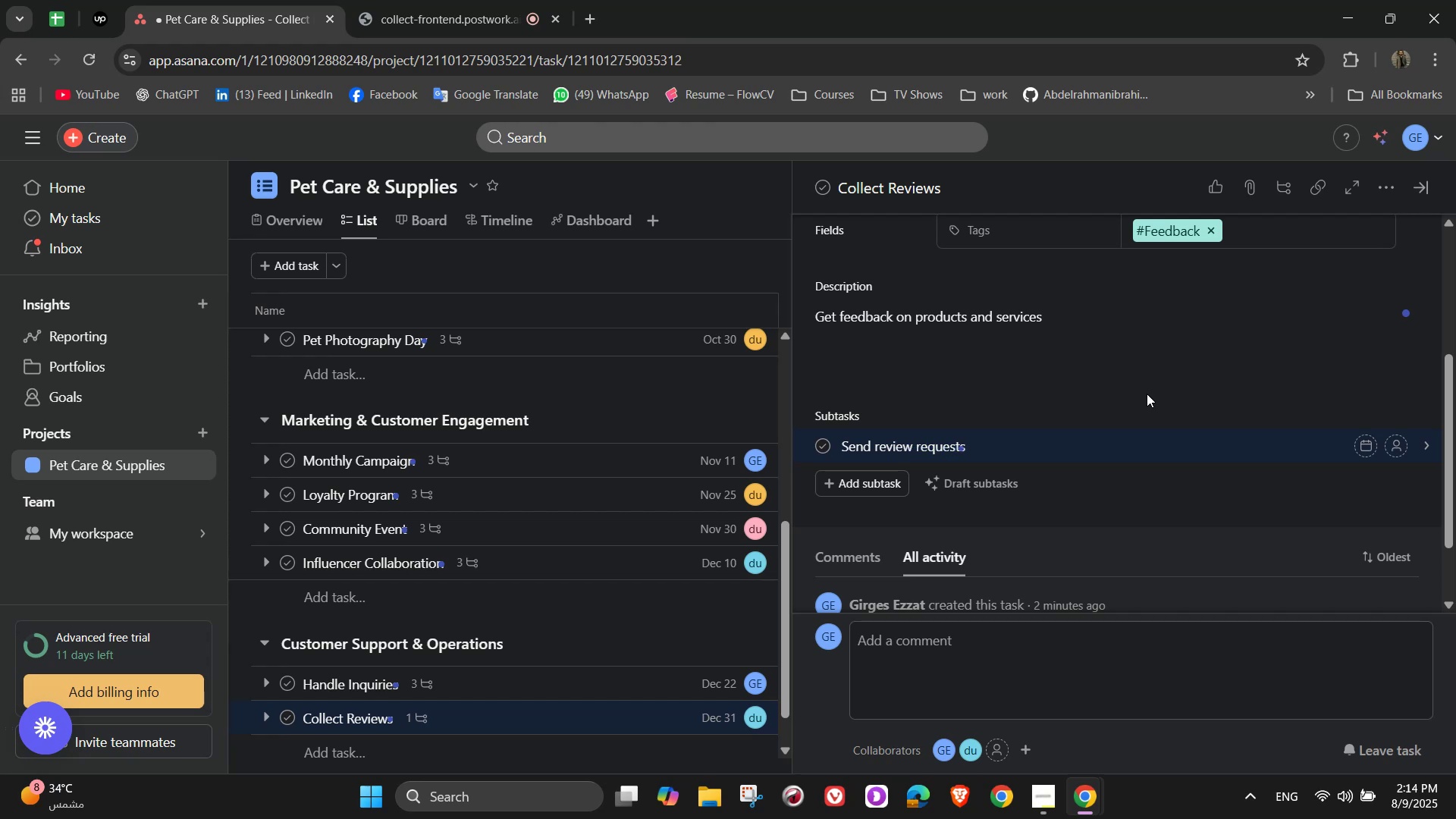 
type(Record ratings)
 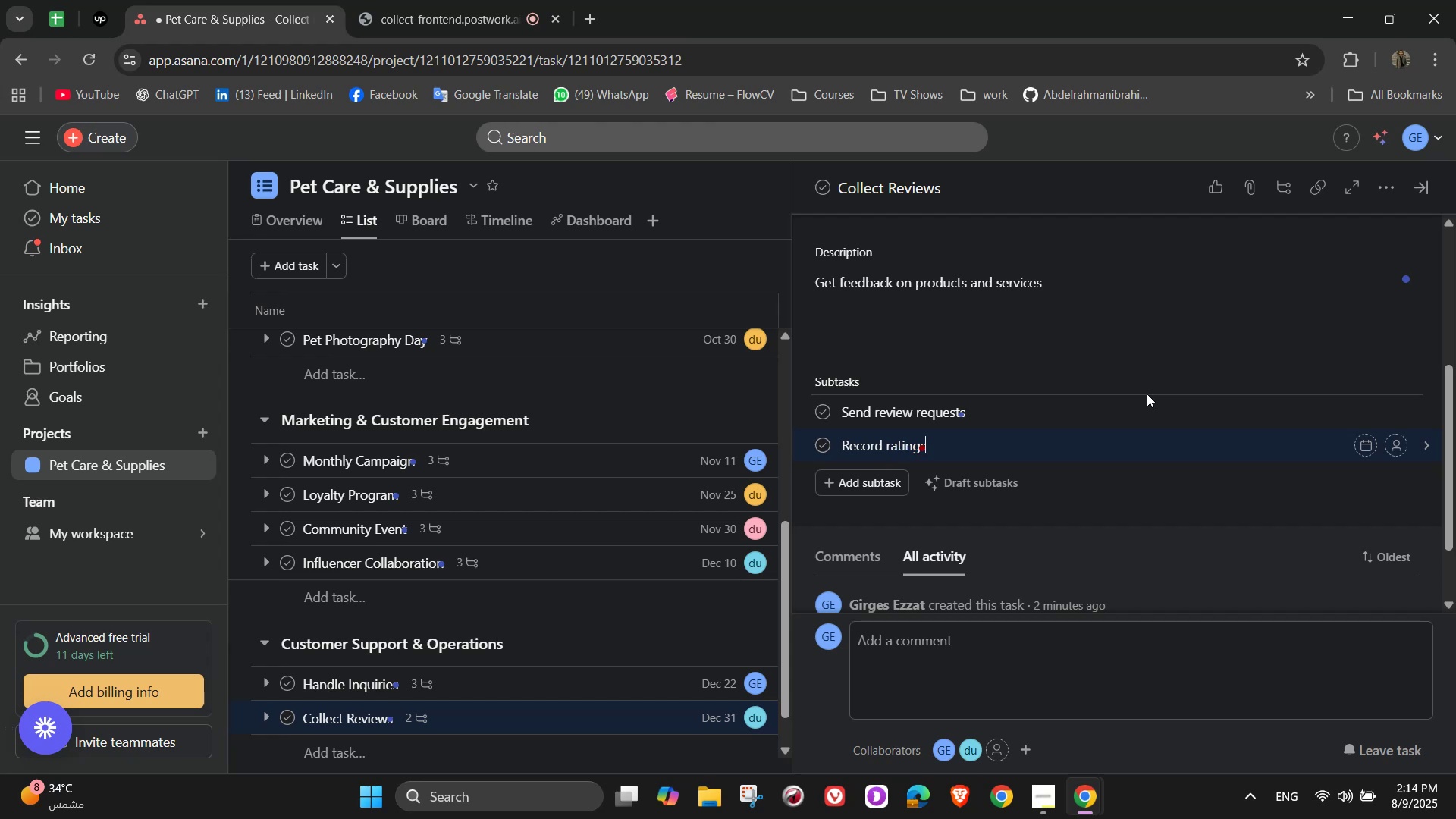 
key(Enter)
 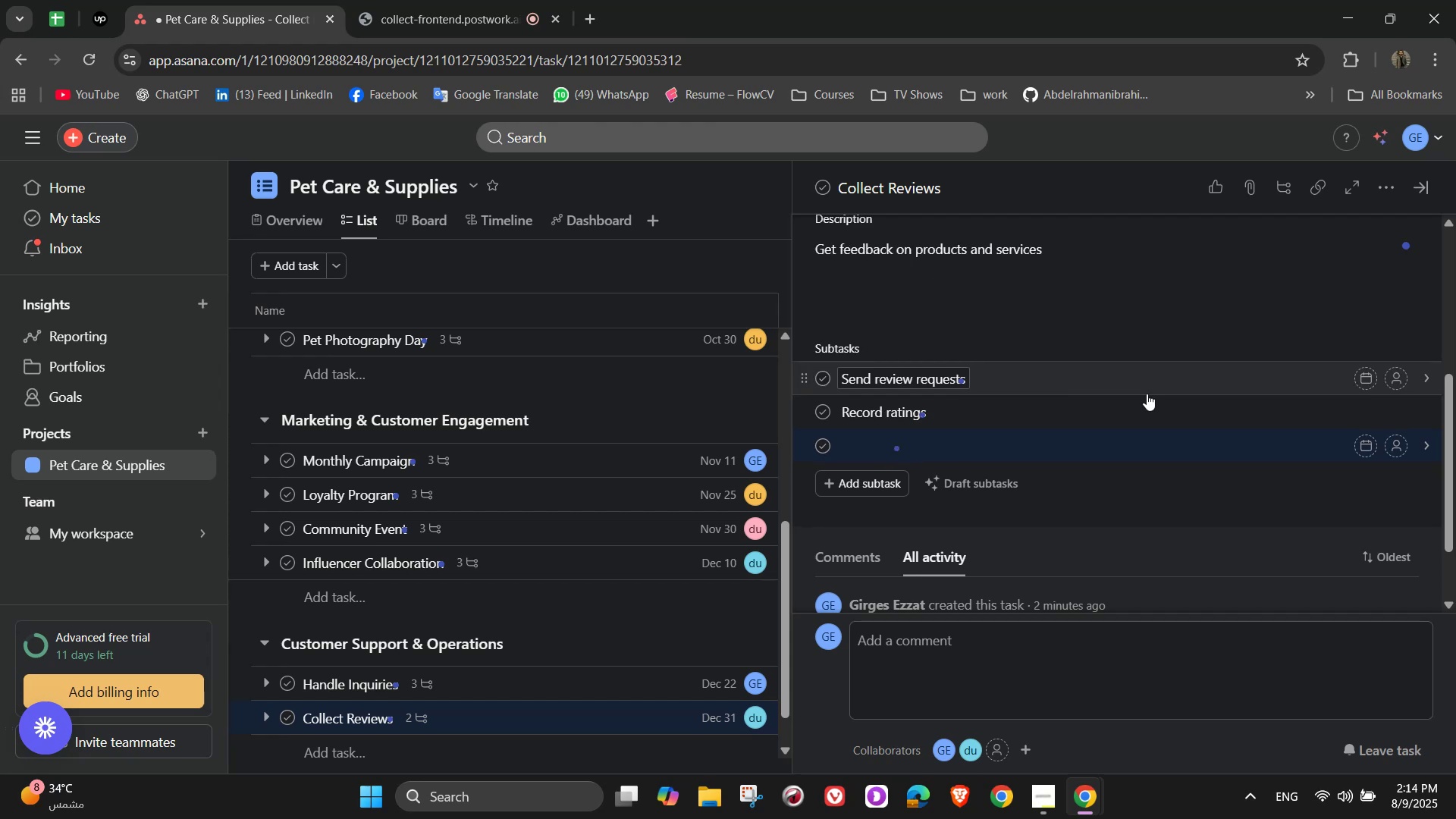 
type(Share positives)
key(Backspace)
type( reviews in marketing)
 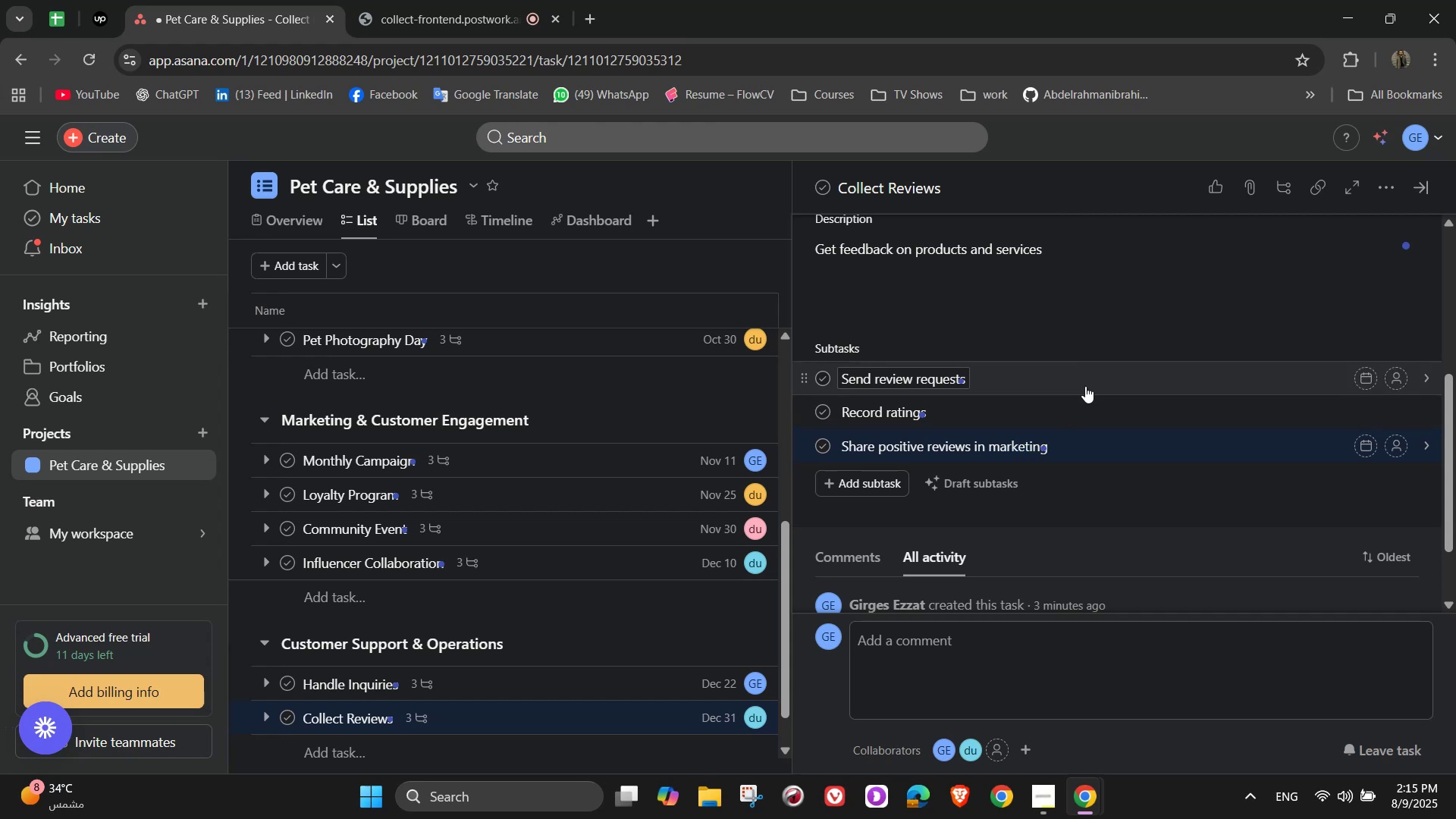 
wait(9.82)
 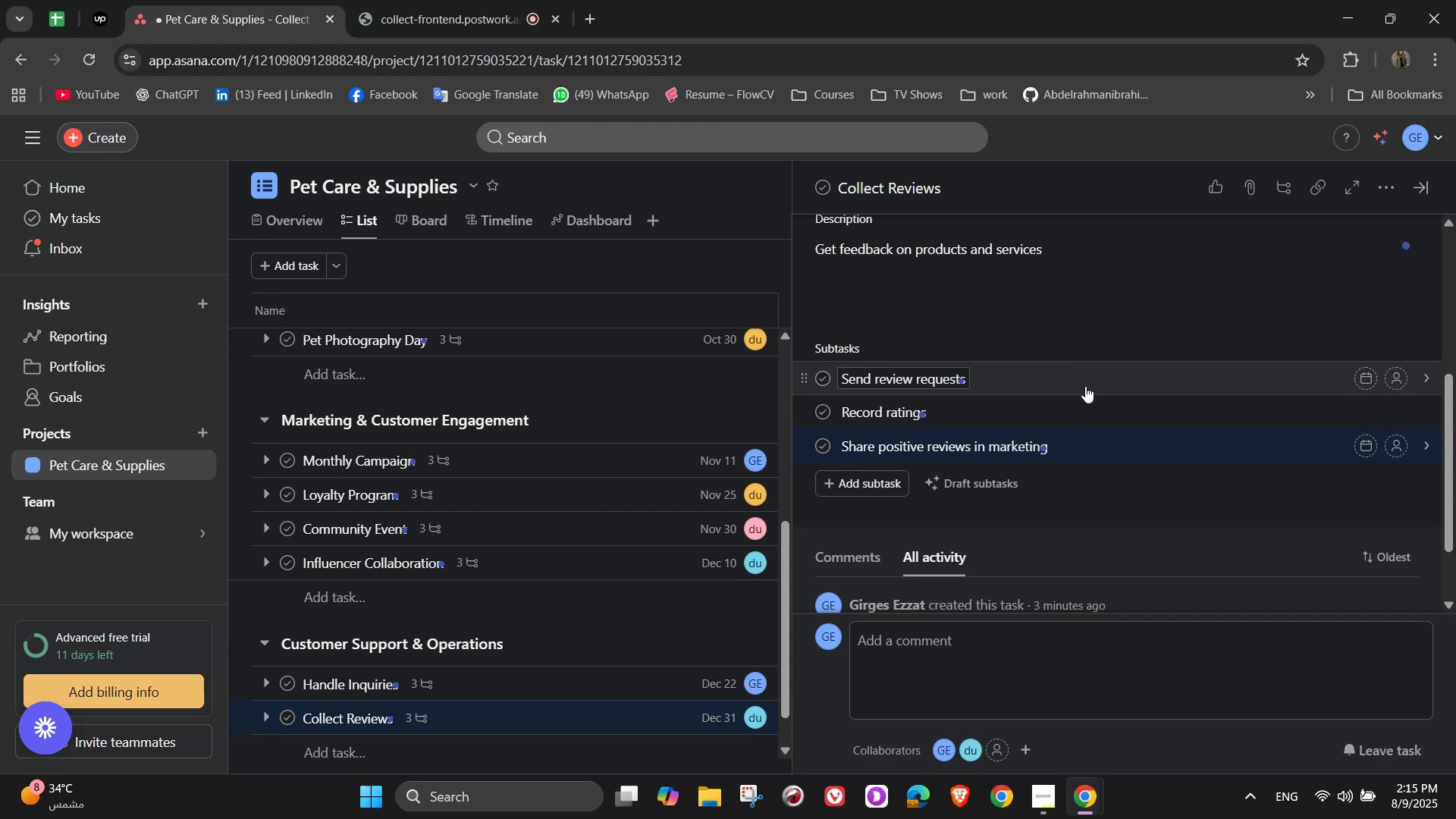 
scroll: coordinate [1062, 338], scroll_direction: down, amount: 2.0
 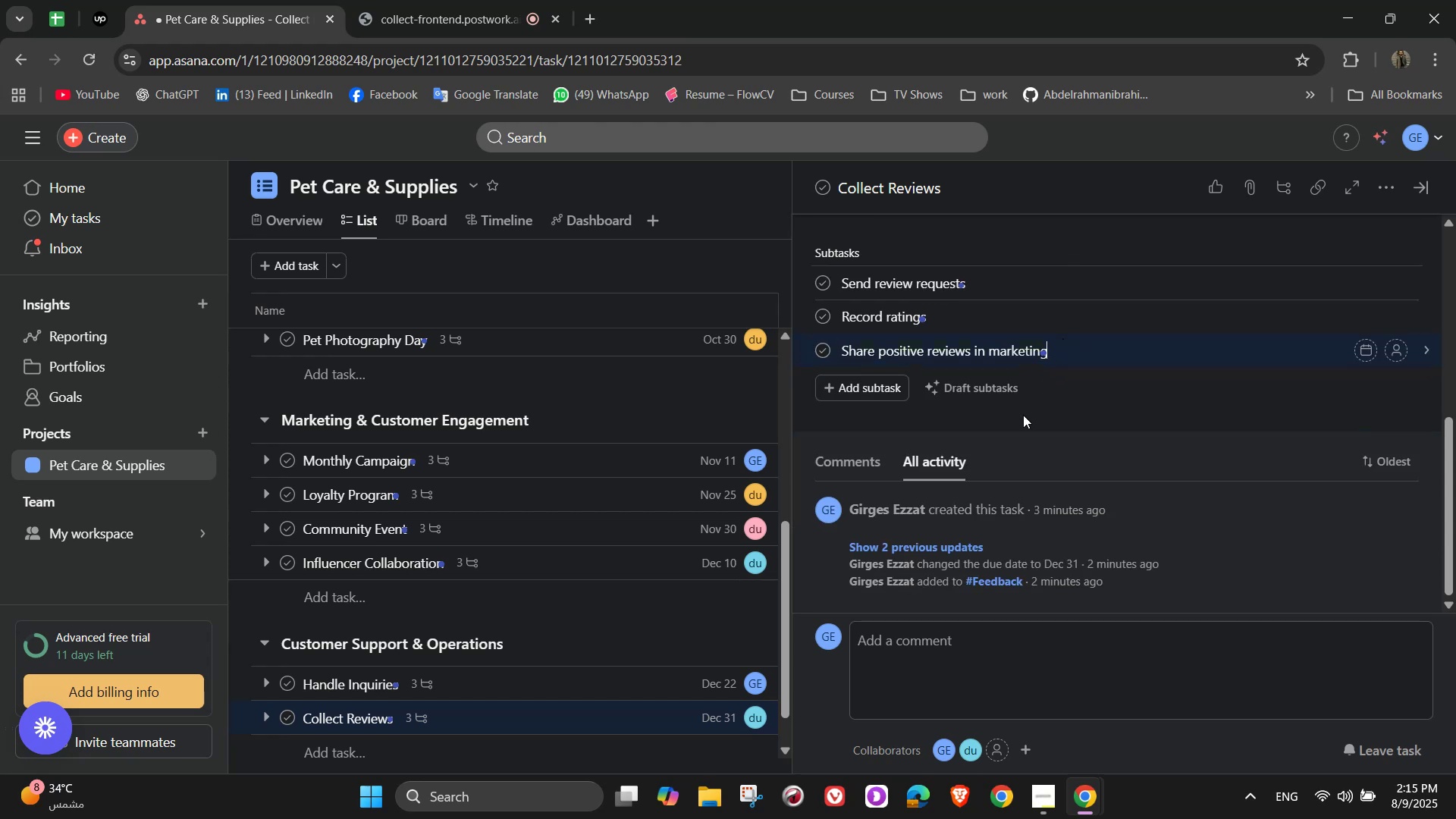 
scroll: coordinate [1027, 412], scroll_direction: up, amount: 7.0
 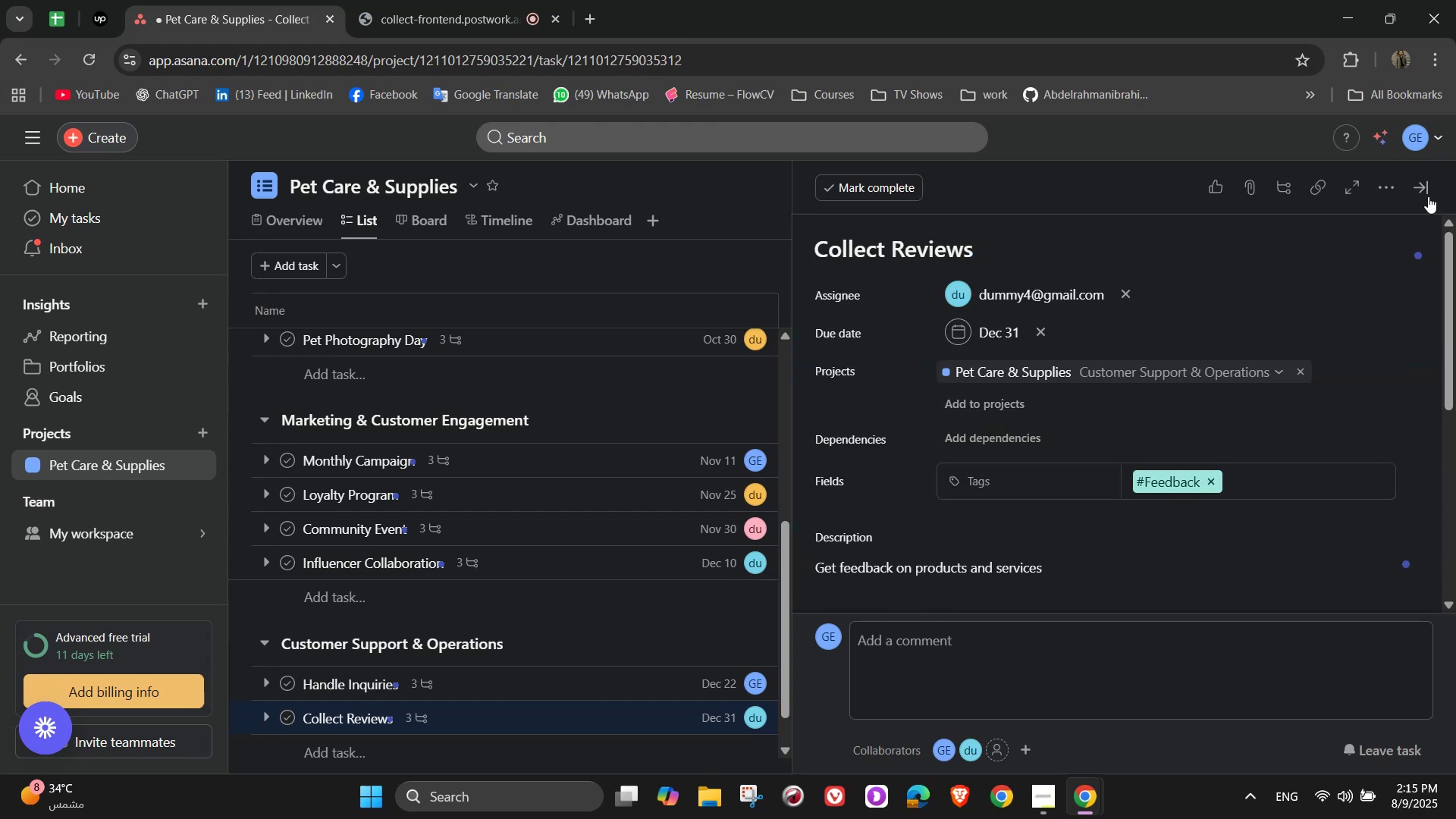 
left_click([1429, 191])
 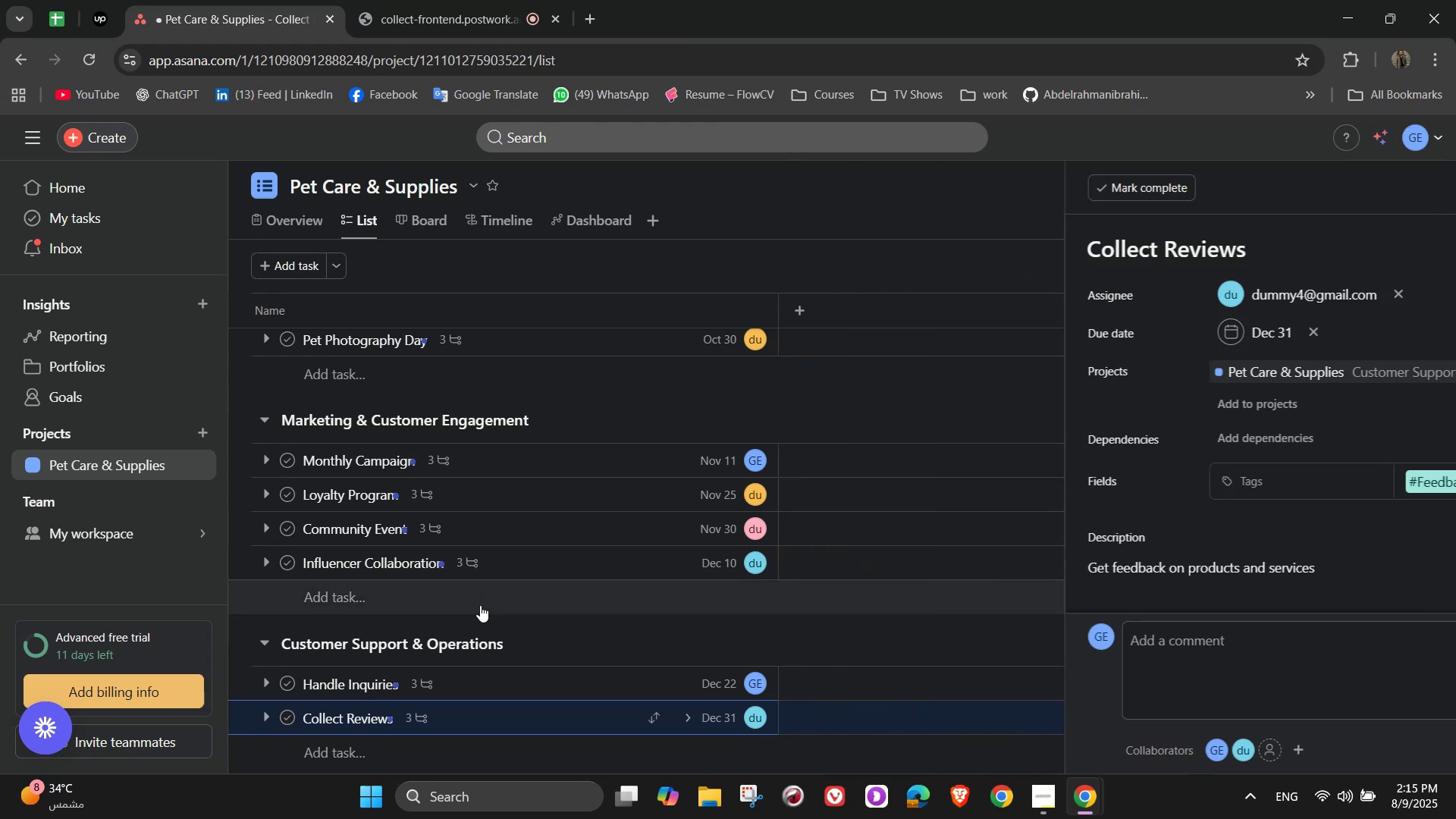 
scroll: coordinate [443, 699], scroll_direction: down, amount: 3.0
 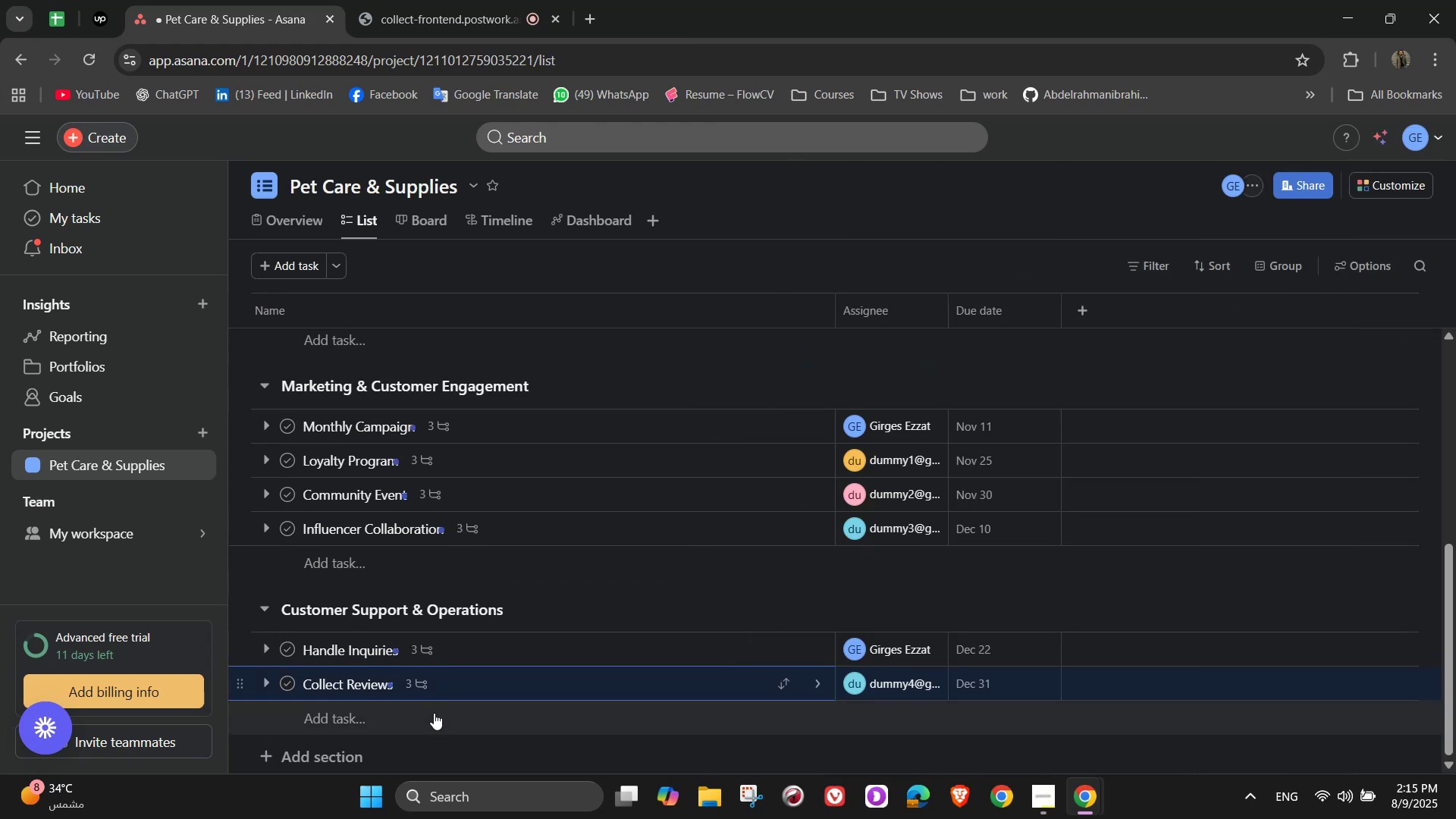 
left_click([434, 714])
 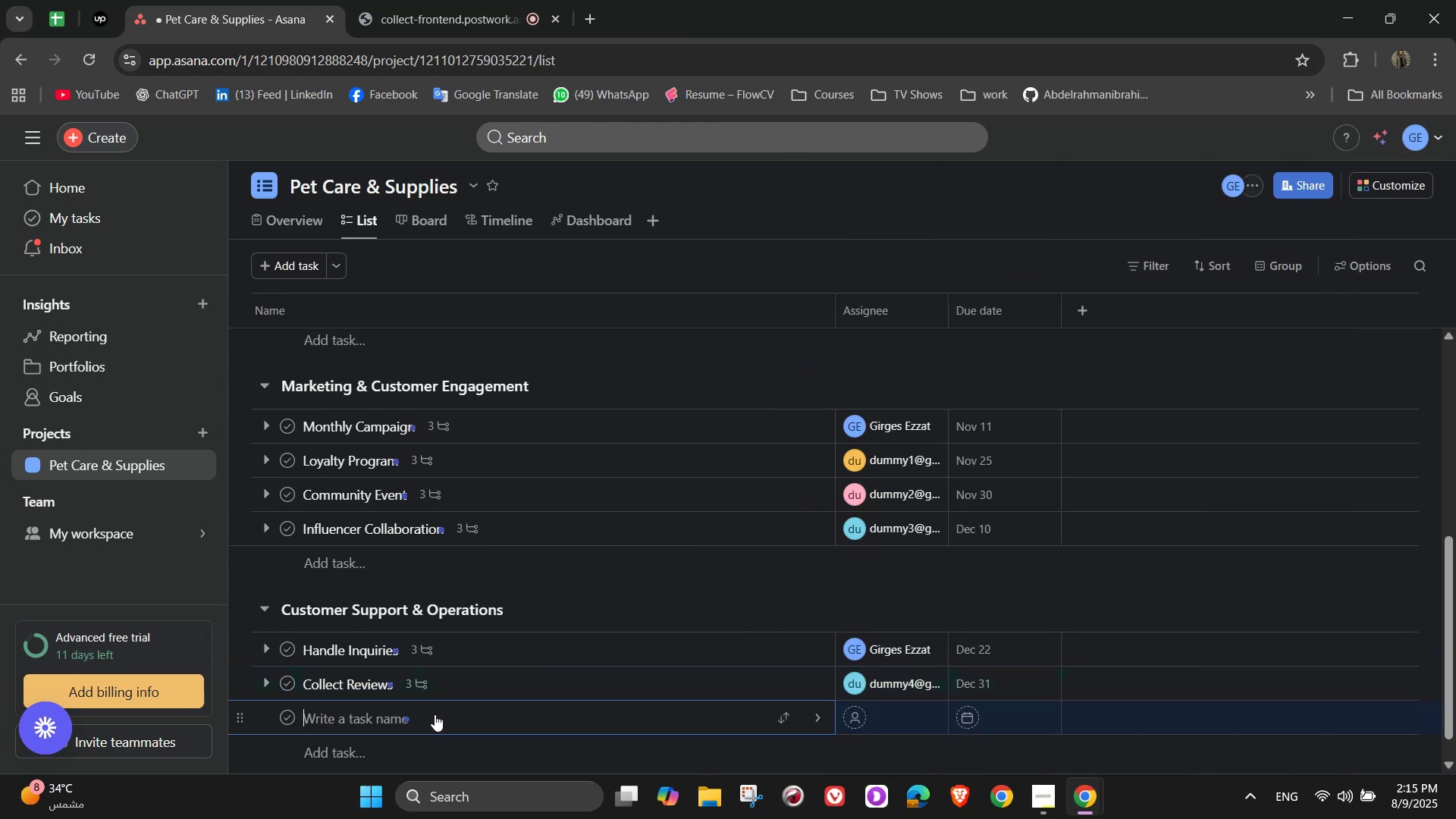 
type(Staff Training)
 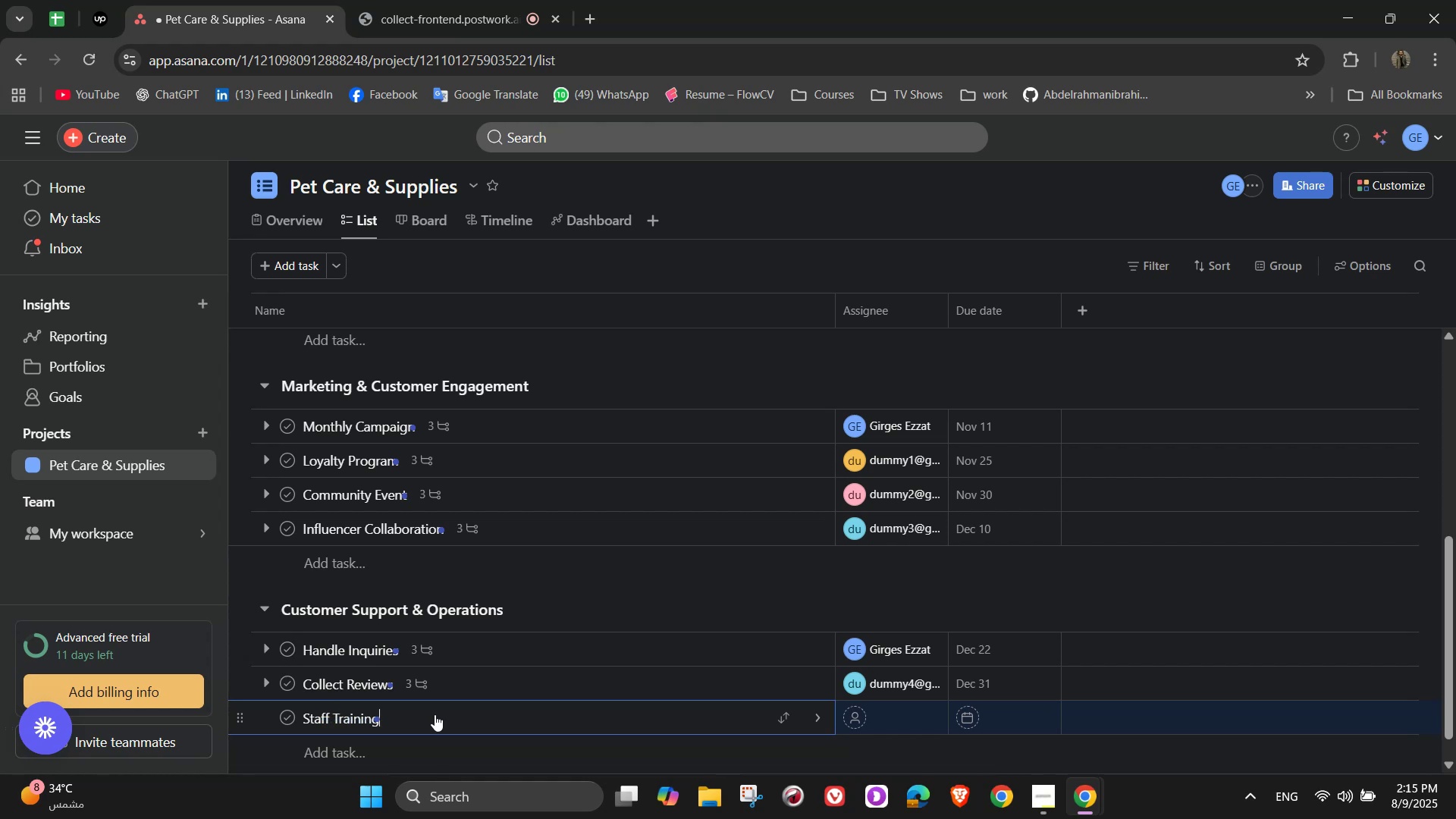 
wait(11.06)
 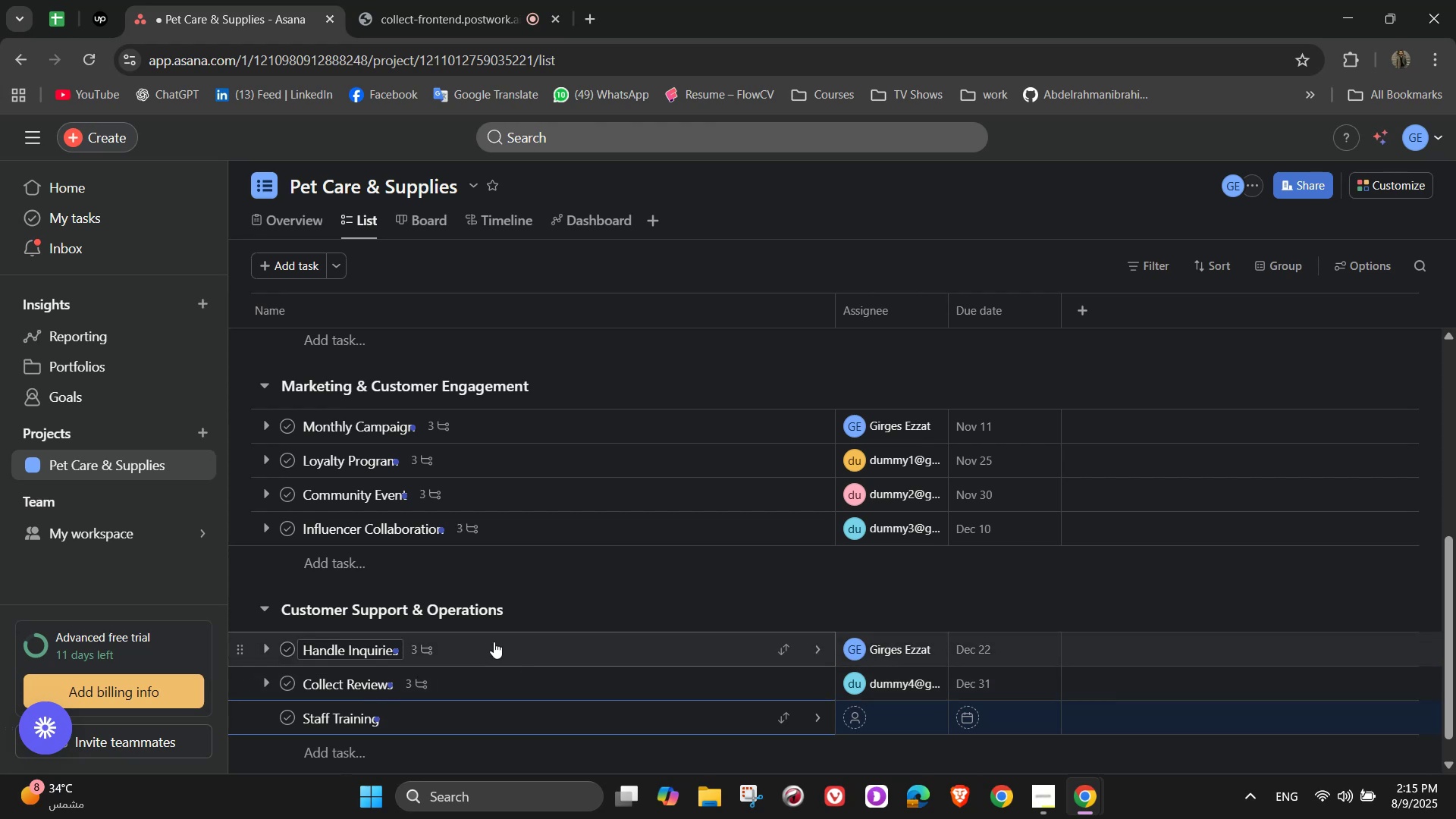 
left_click([817, 726])
 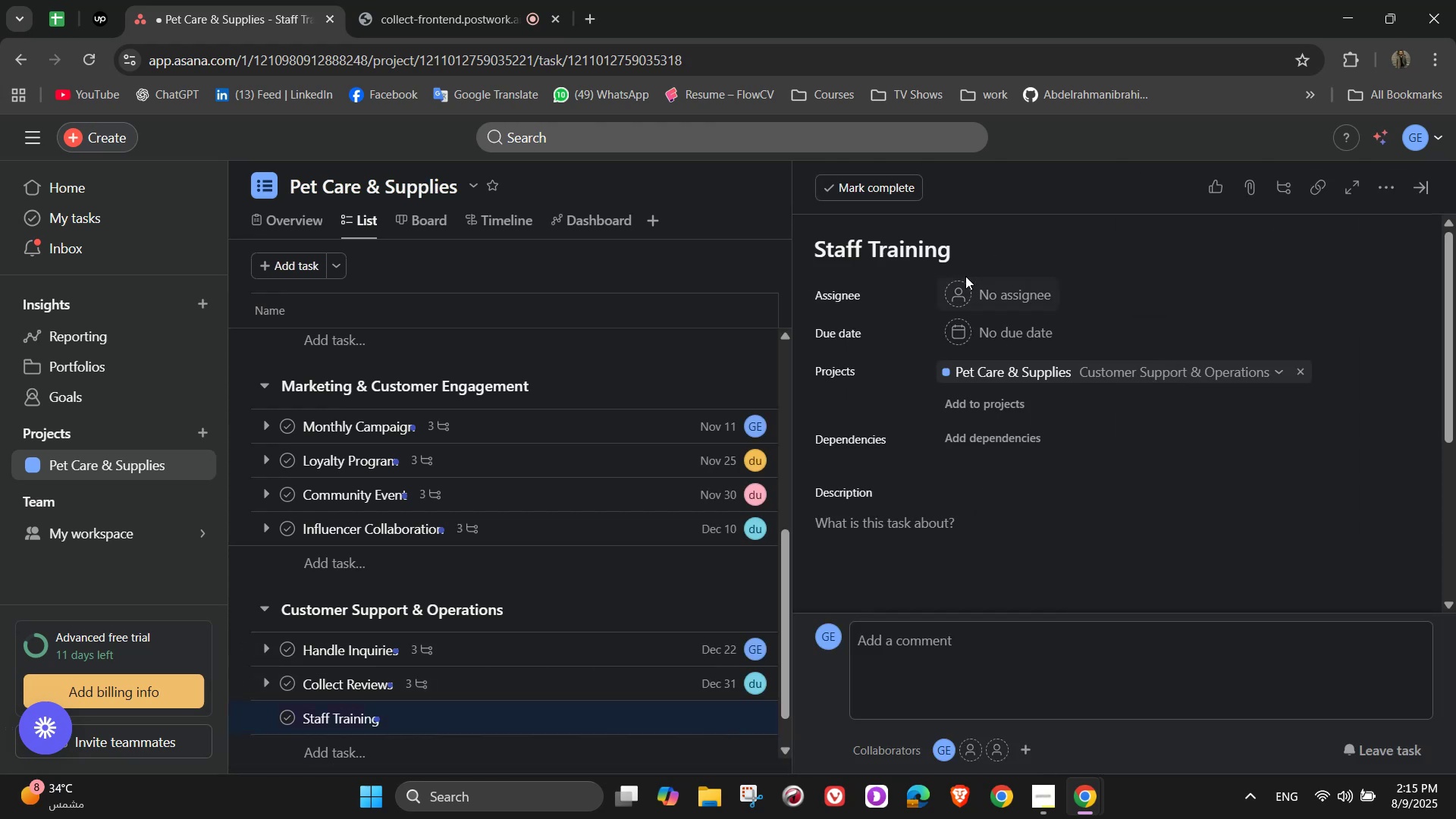 
left_click([981, 290])
 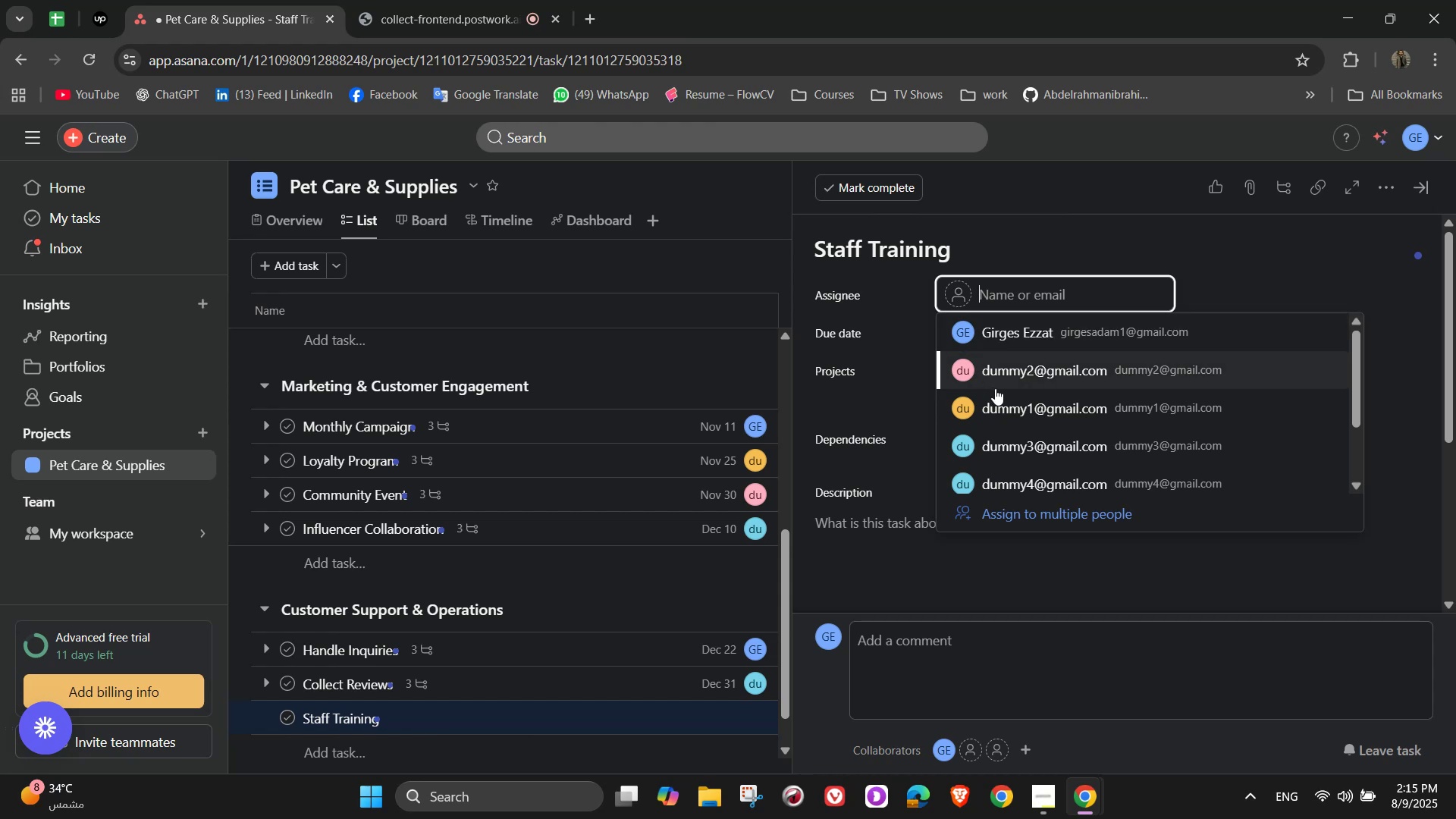 
left_click([1004, 381])
 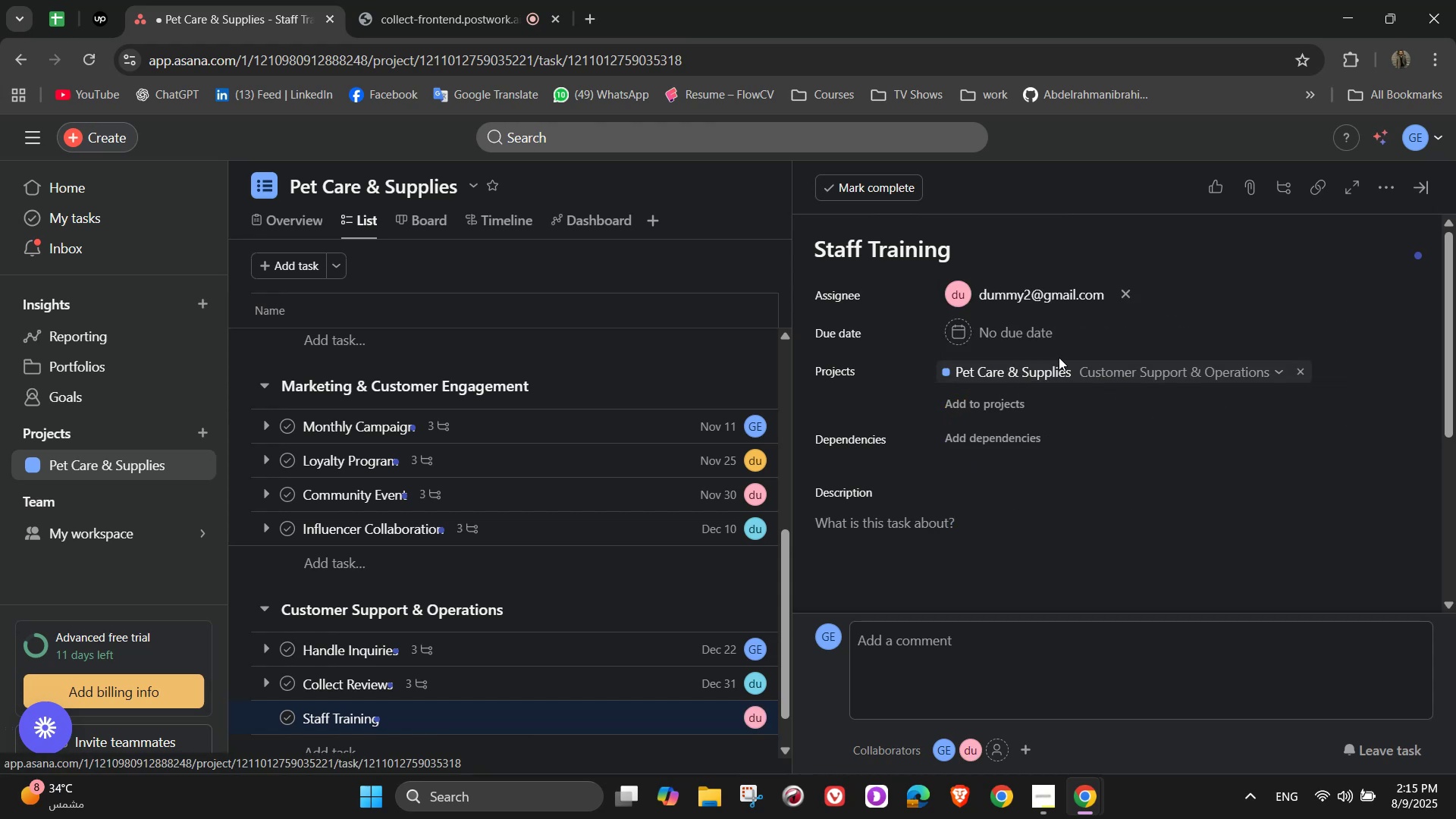 
left_click([1004, 344])
 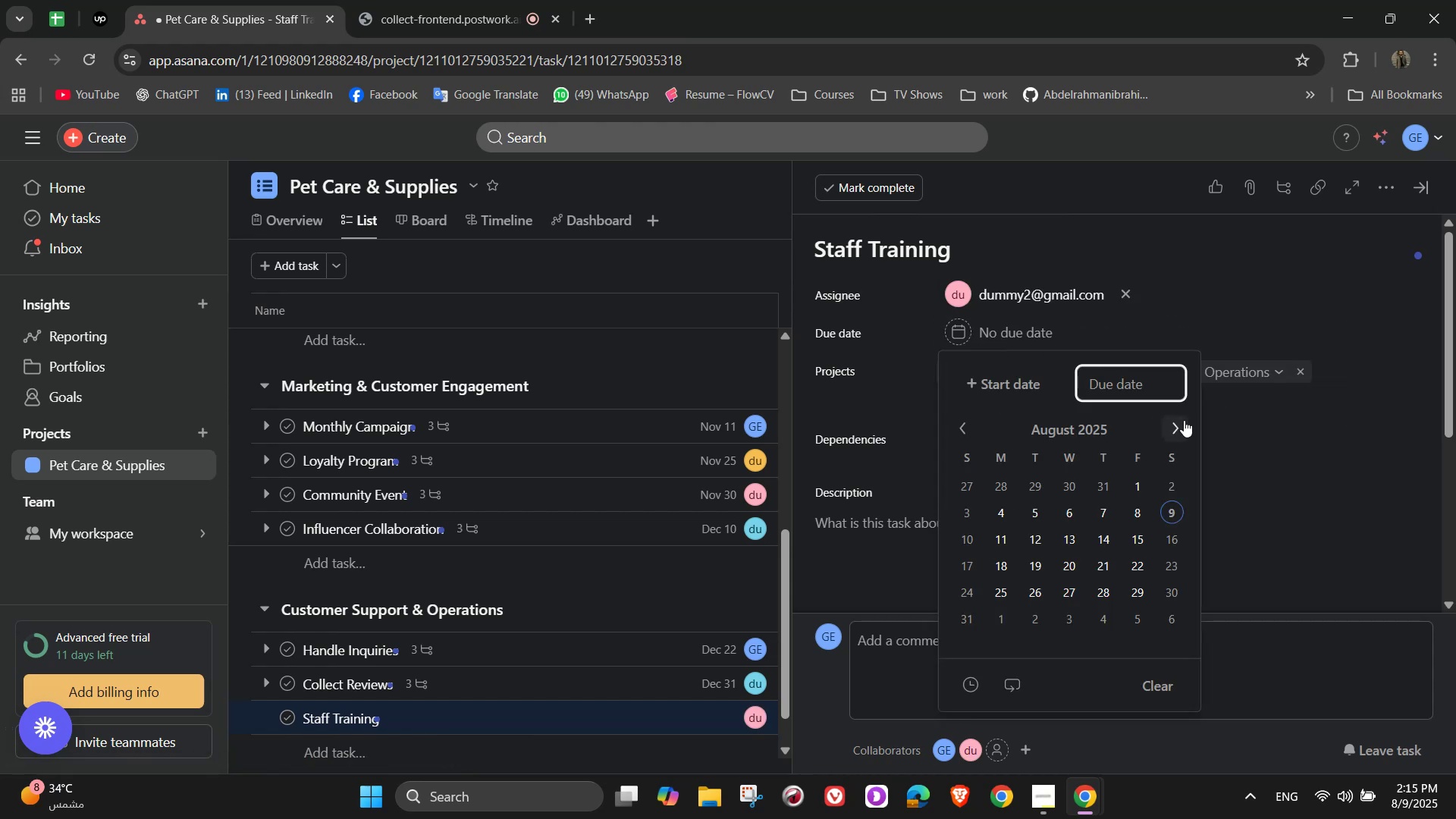 
double_click([1184, 428])
 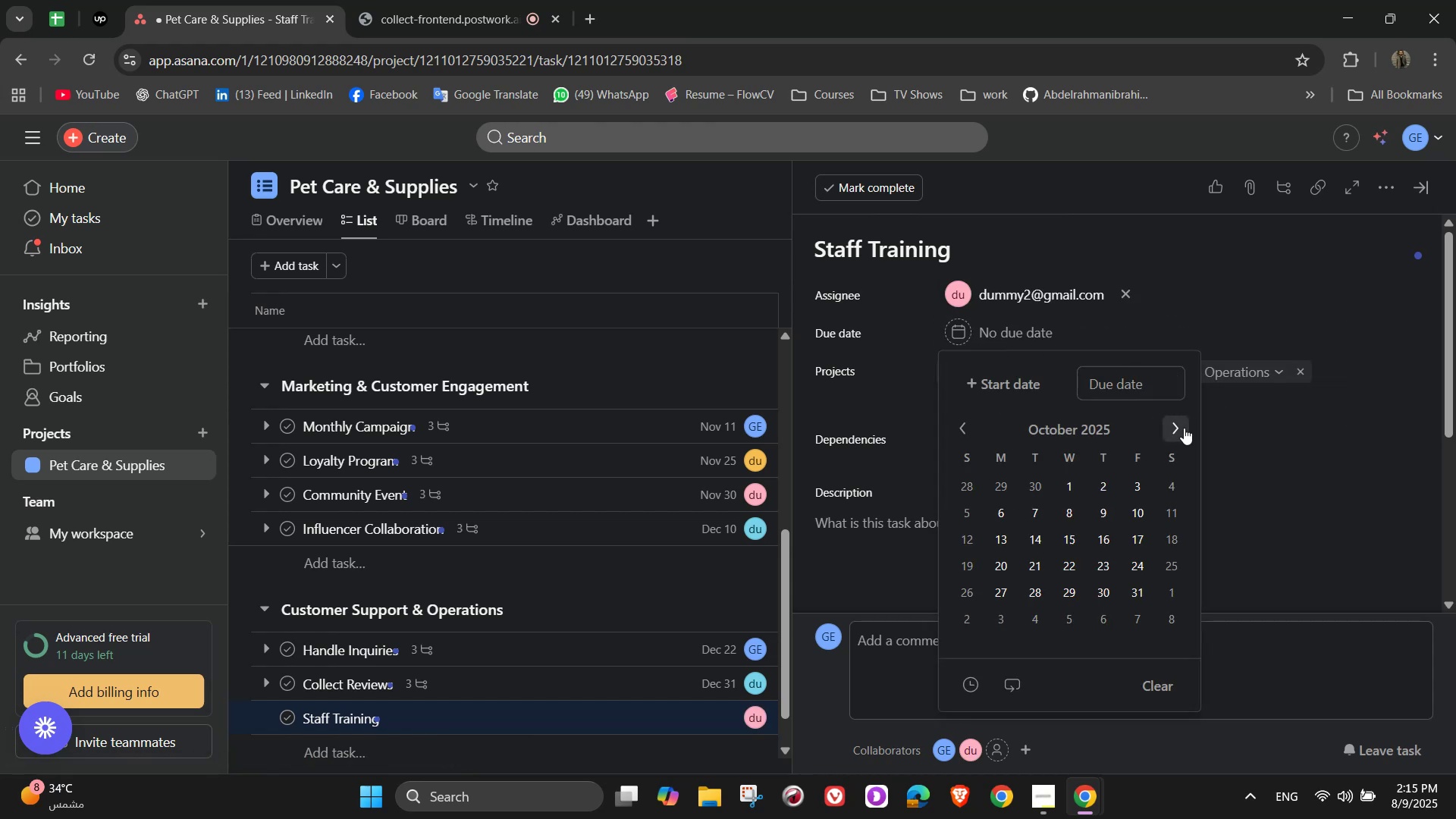 
triple_click([1184, 428])
 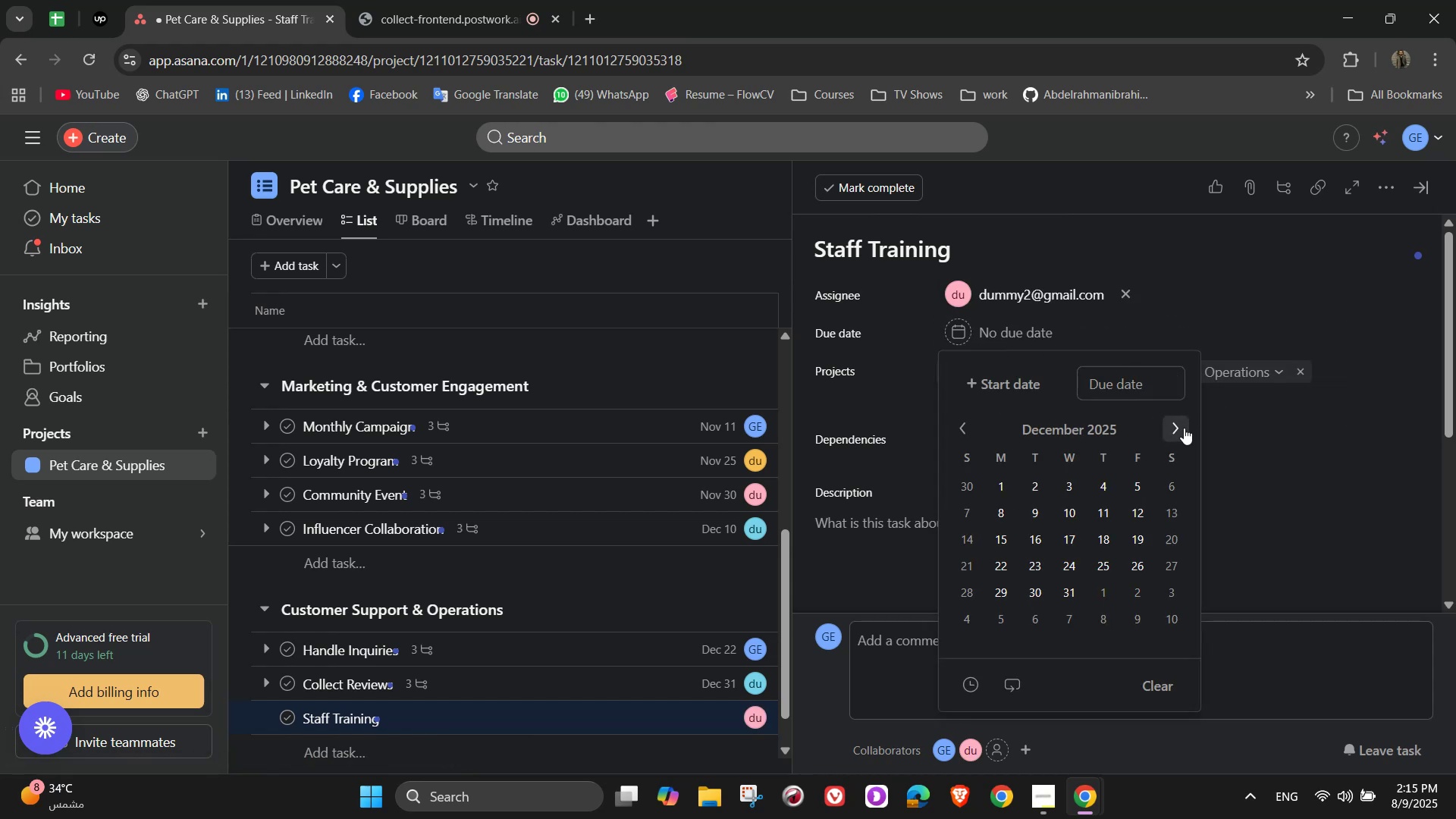 
double_click([1184, 428])
 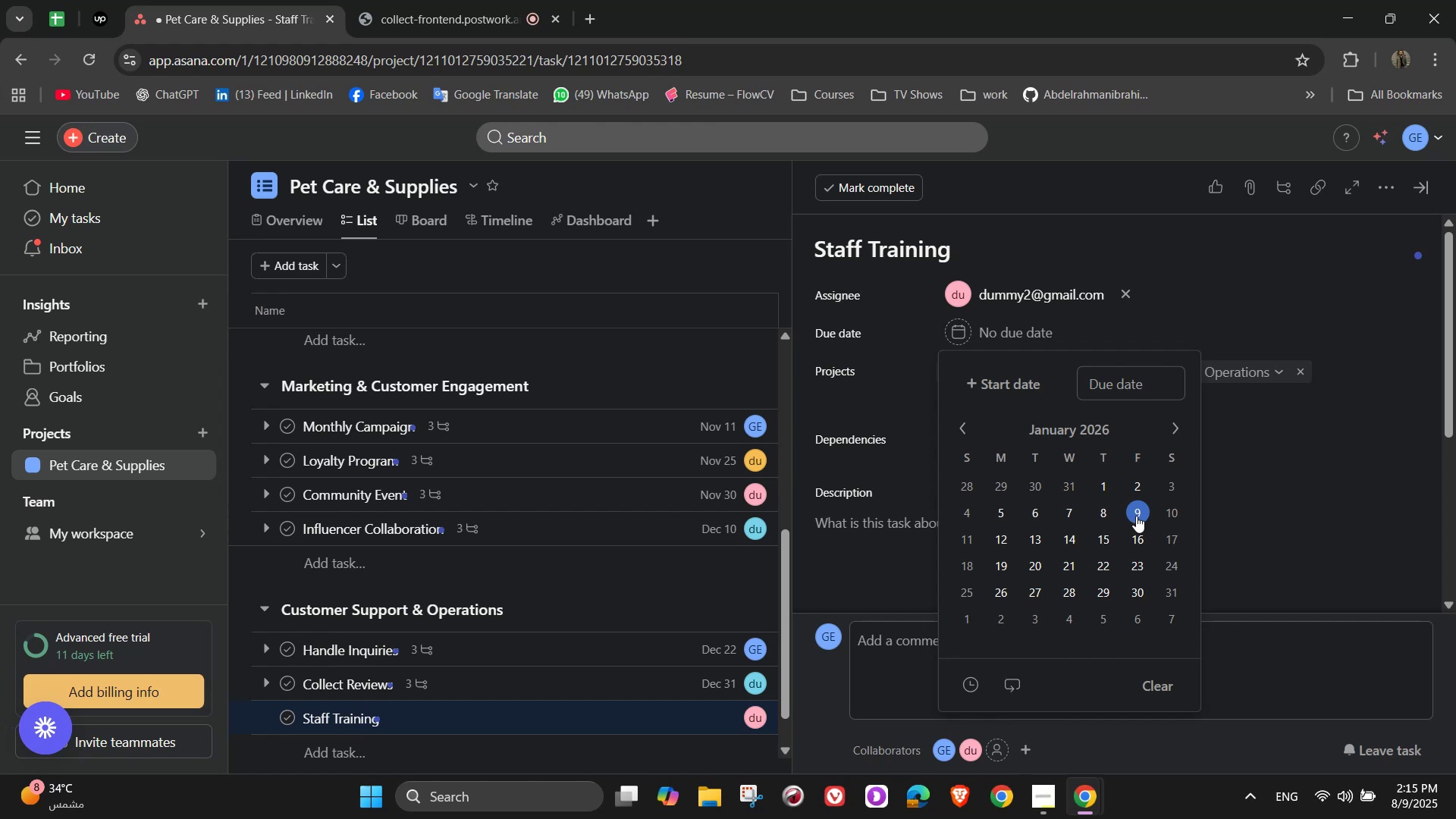 
left_click([1270, 450])
 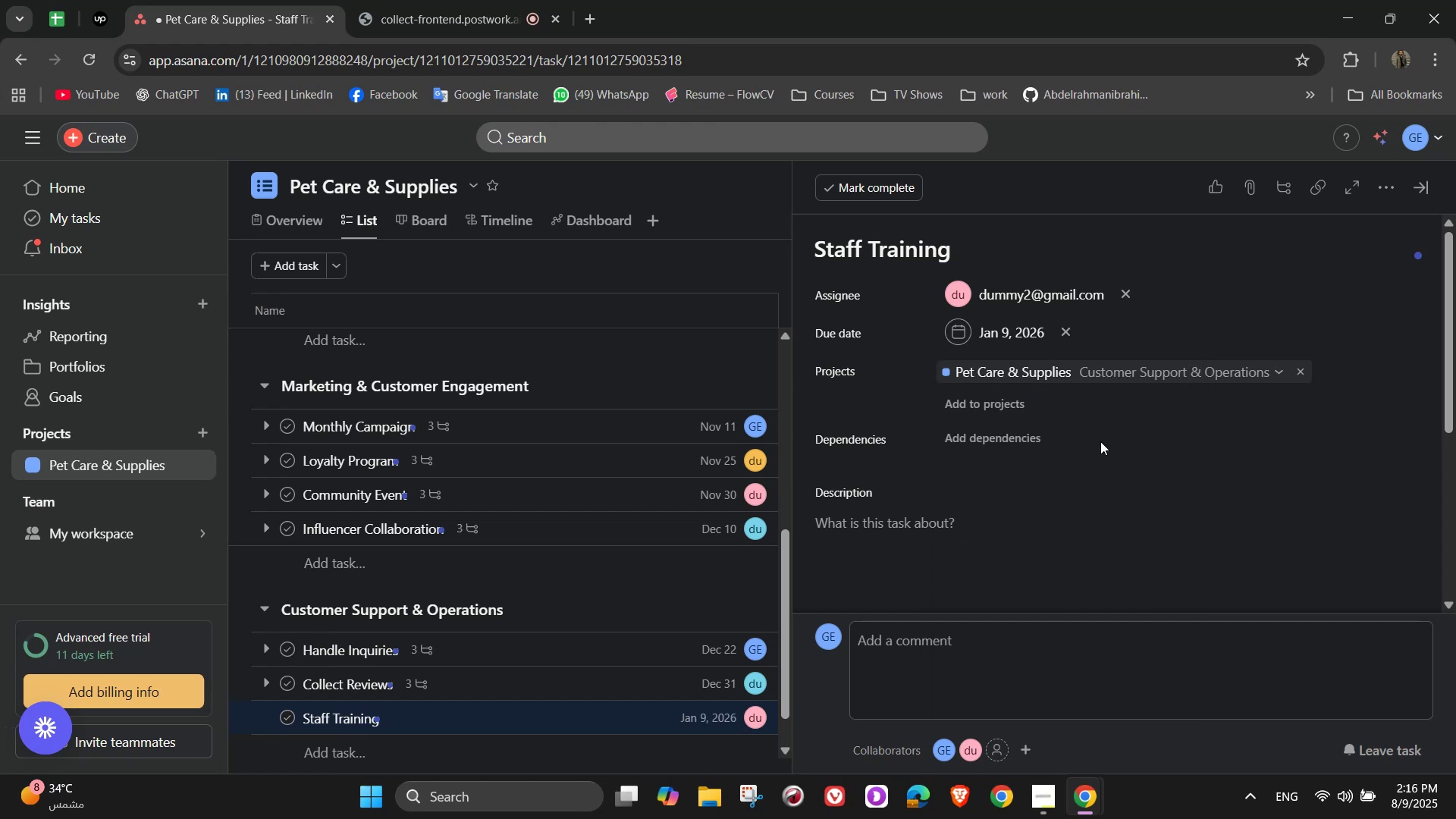 
wait(6.4)
 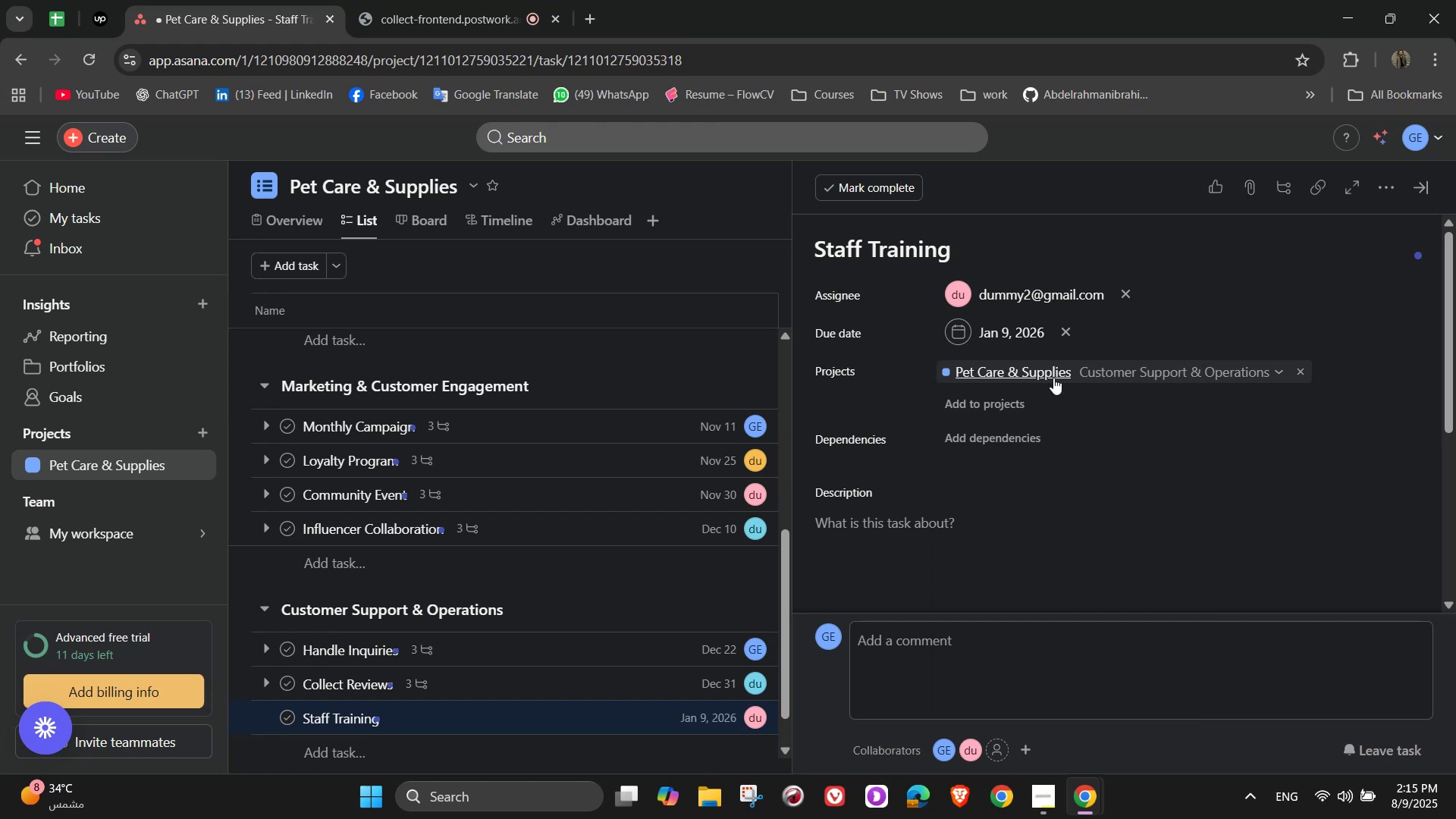 
left_click([1385, 191])
 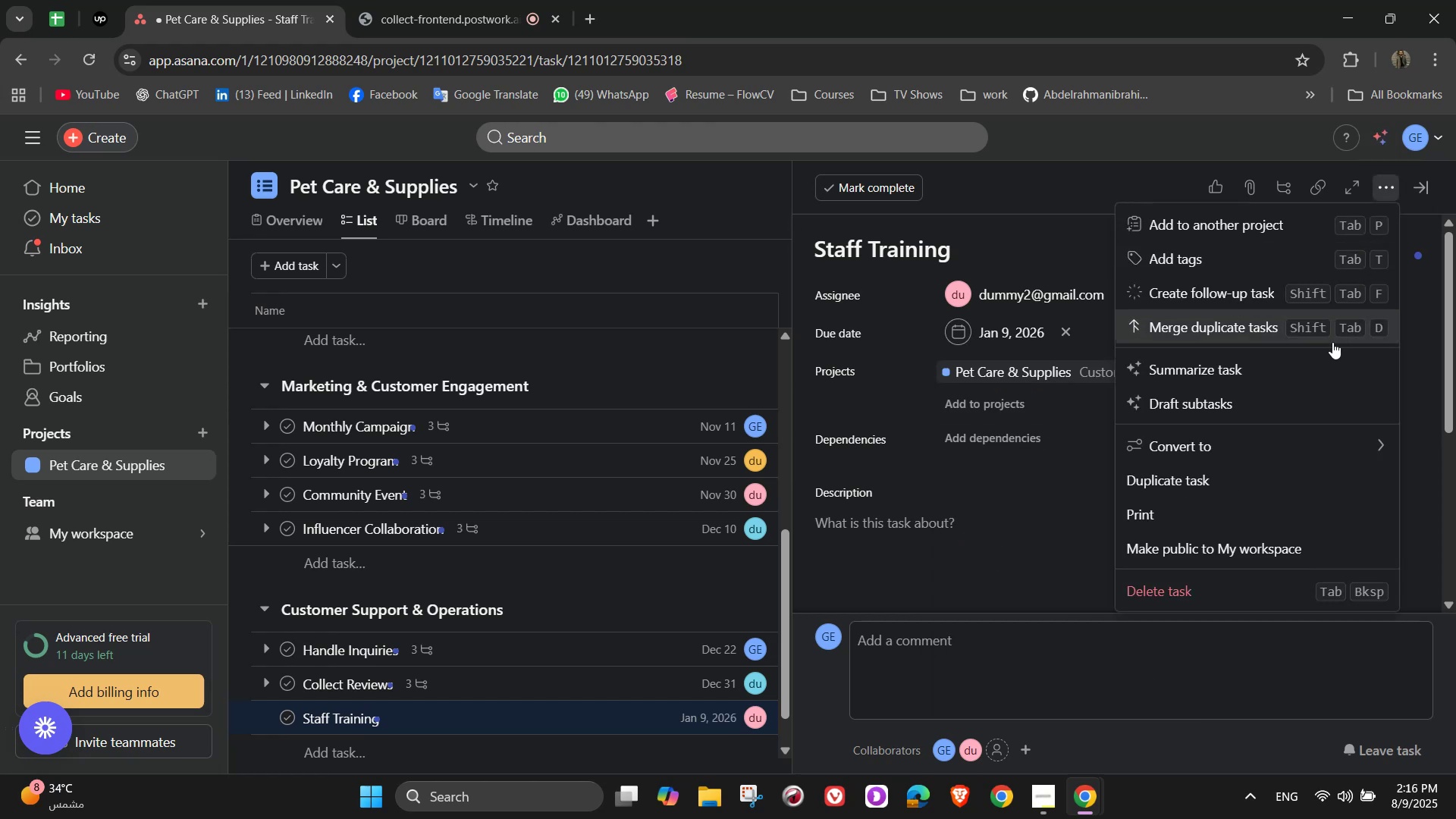 
left_click([1216, 260])
 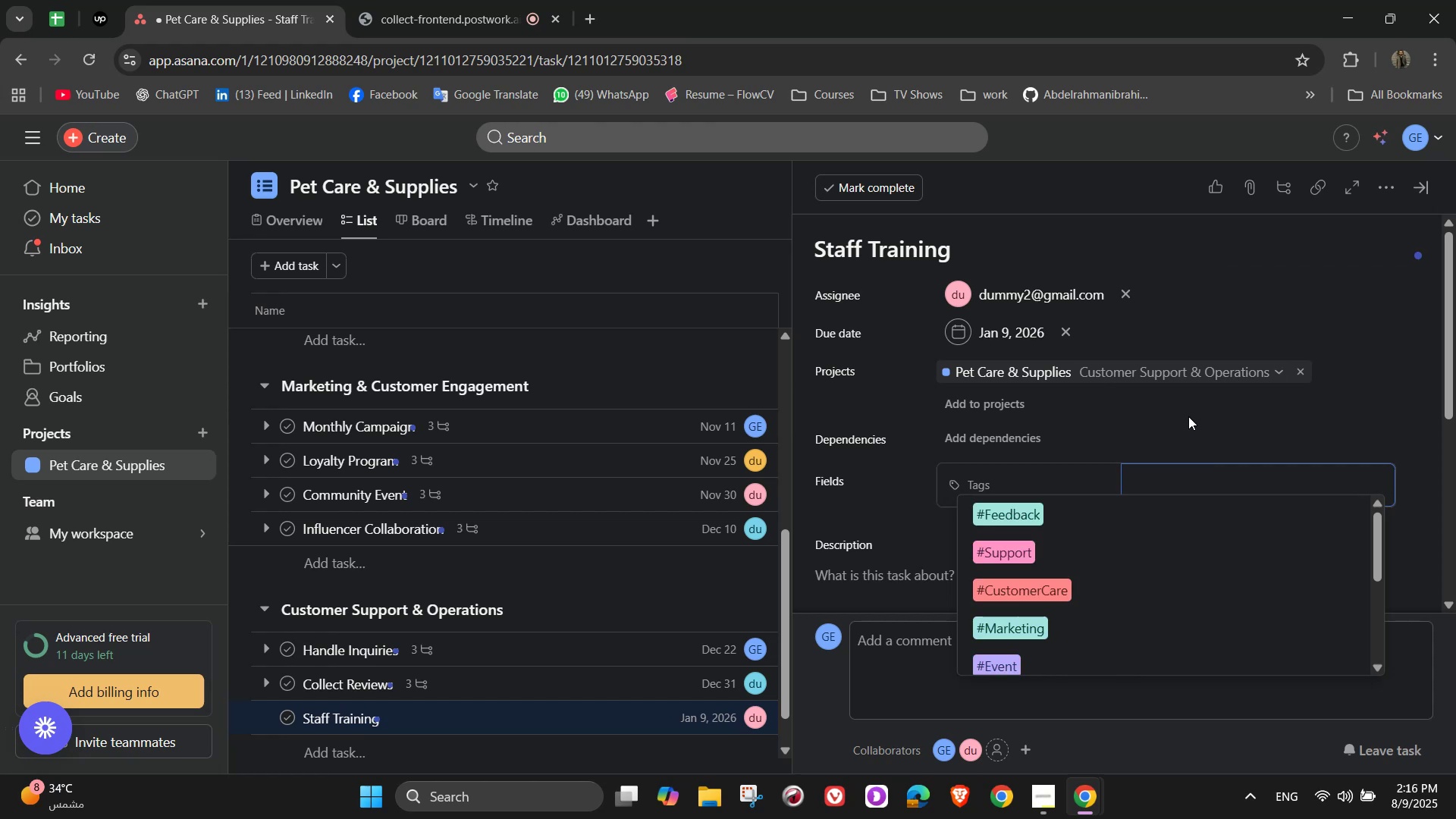 
wait(6.19)
 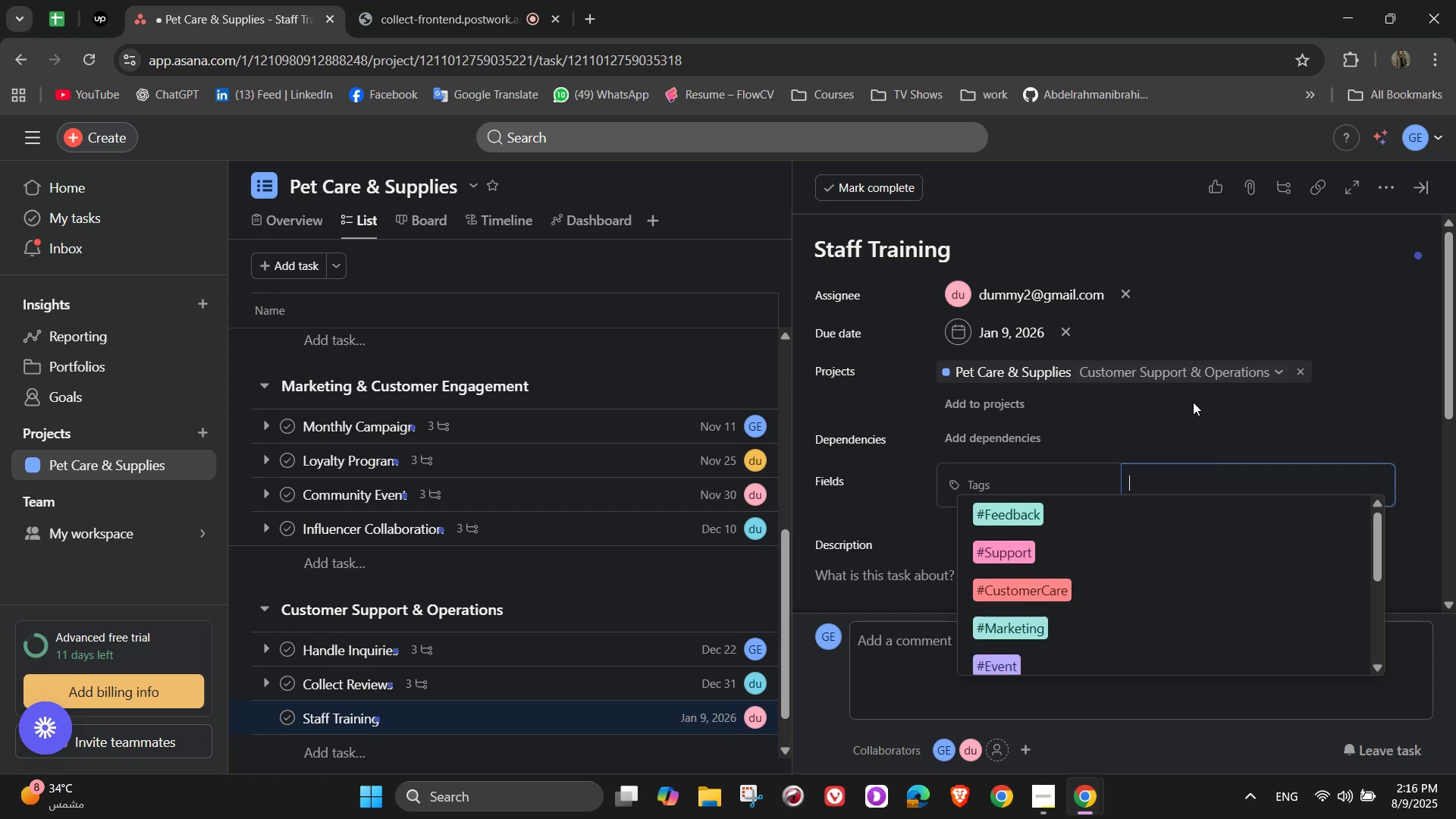 
type(#o)
 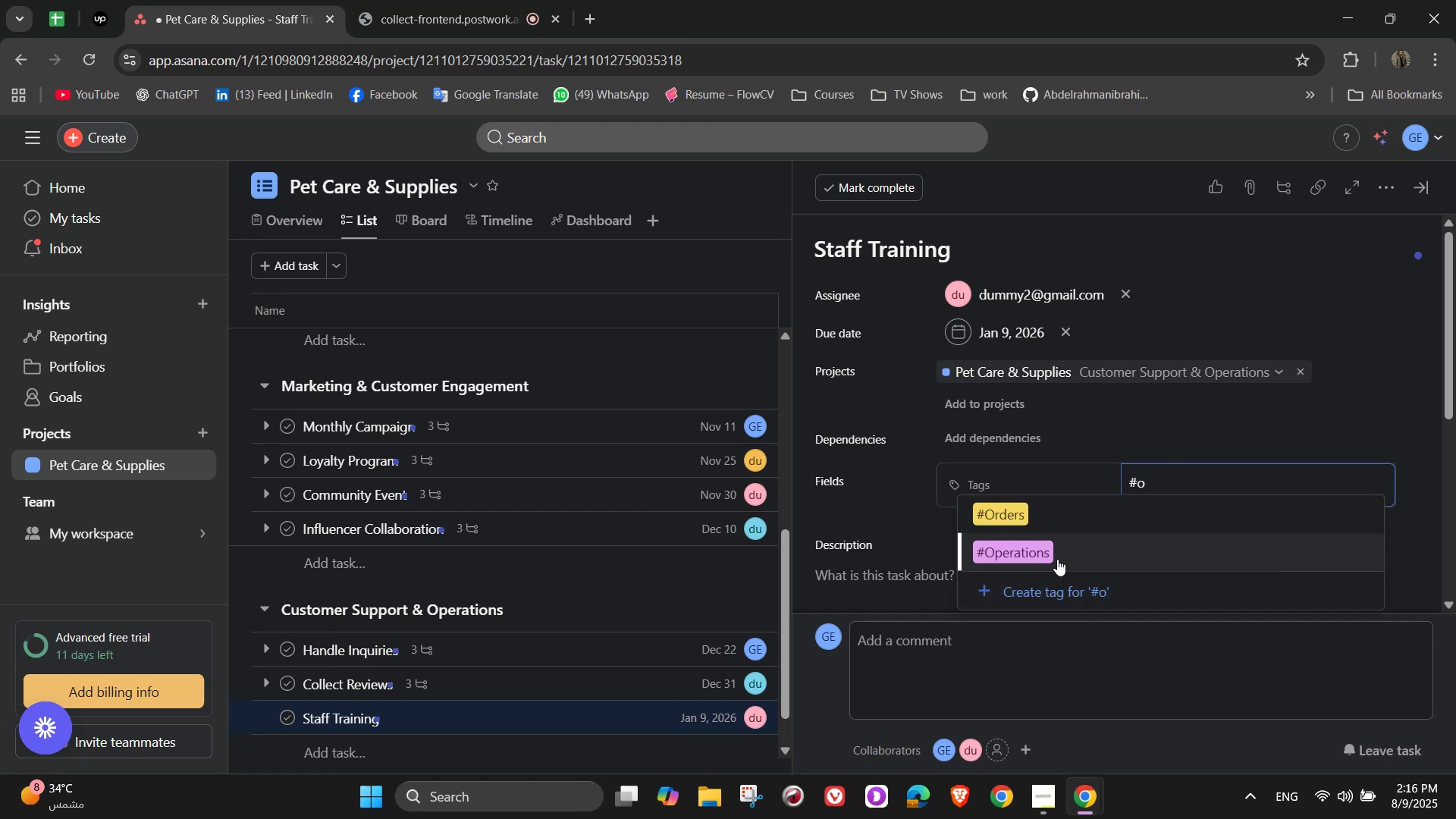 
left_click([1039, 560])
 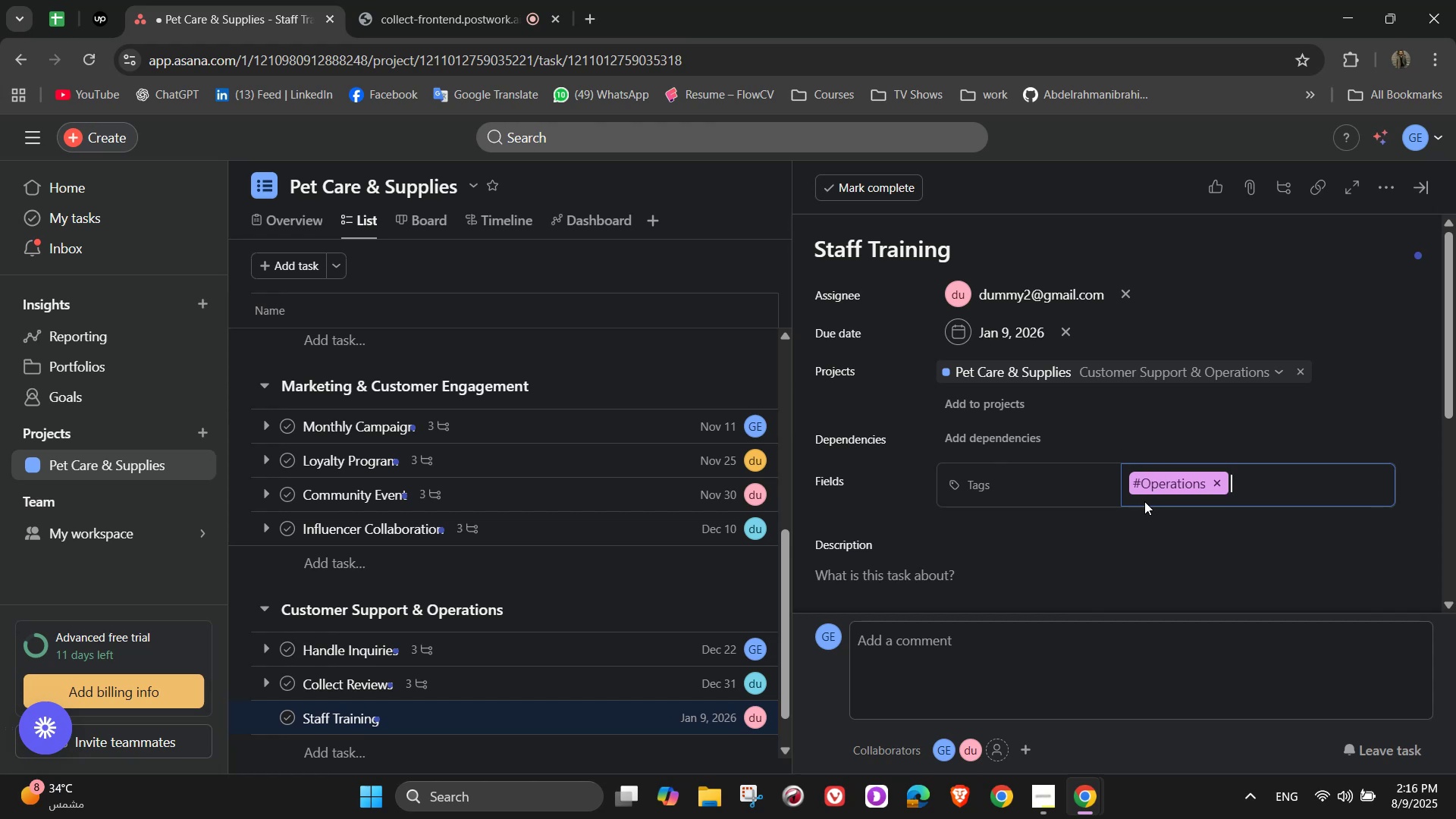 
wait(14.3)
 